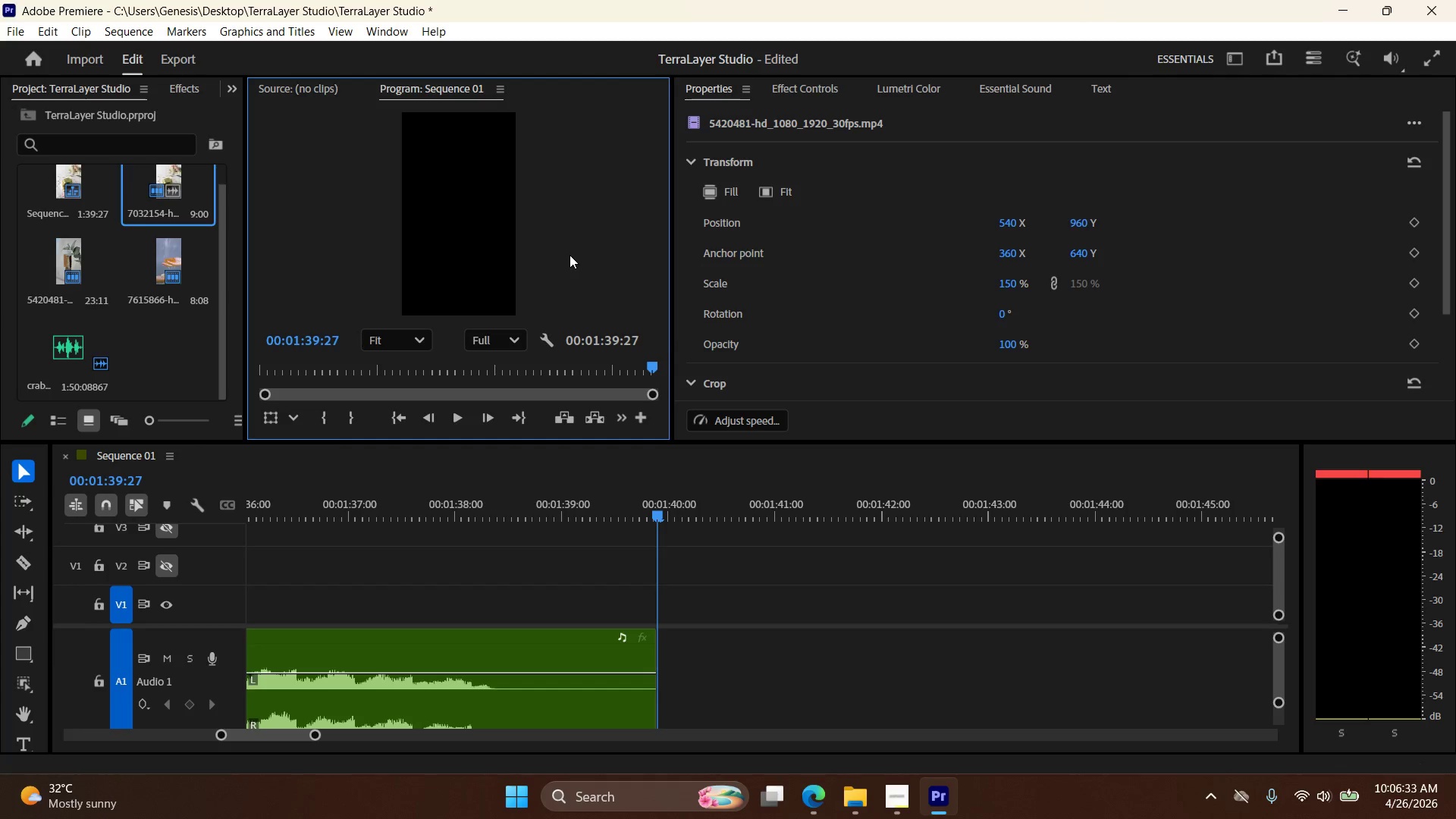 
wait(114.58)
 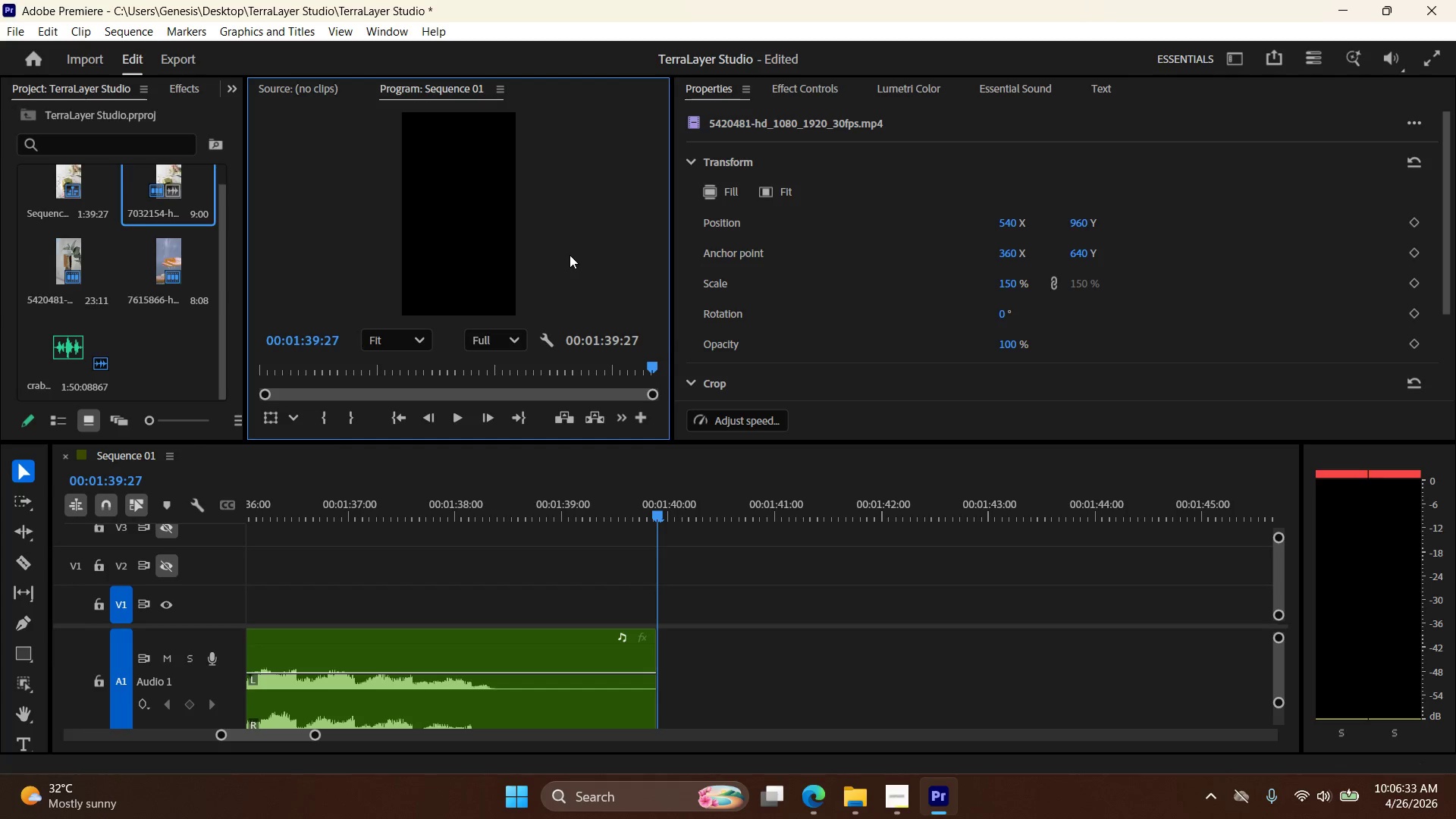 
left_click_drag(start_coordinate=[657, 511], to_coordinate=[165, 504])
 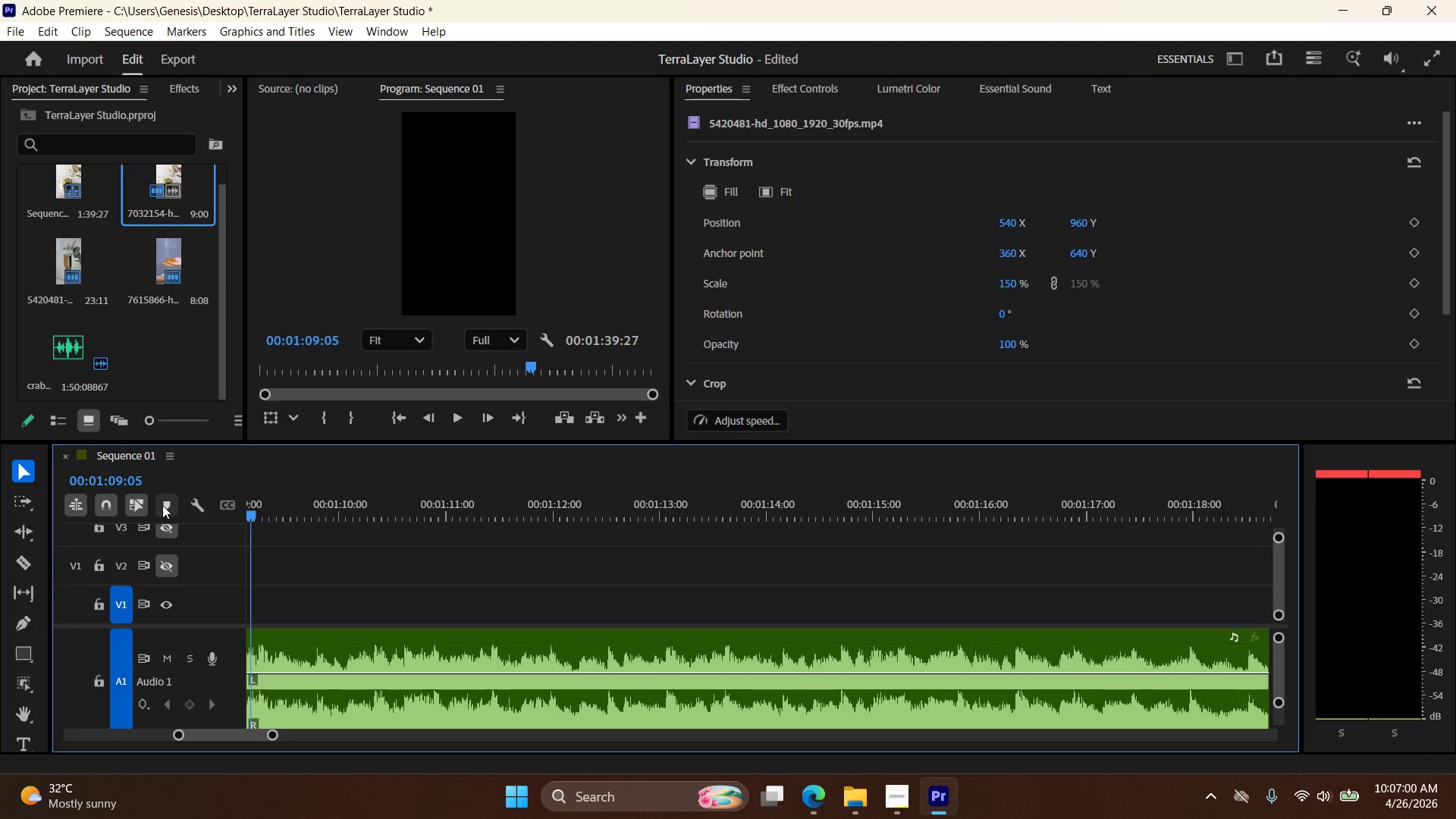 
wait(24.97)
 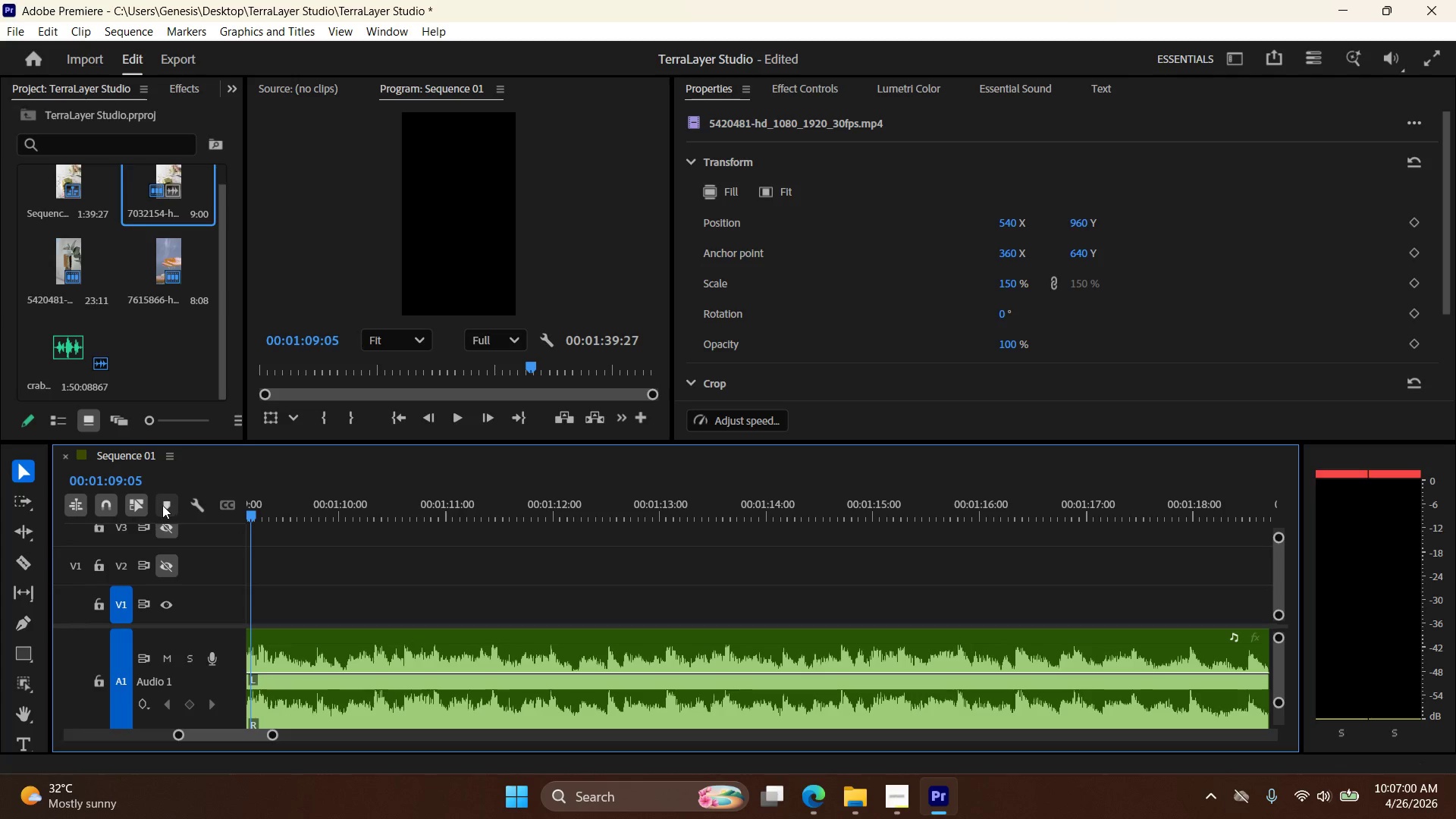 
left_click_drag(start_coordinate=[251, 512], to_coordinate=[42, 508])
 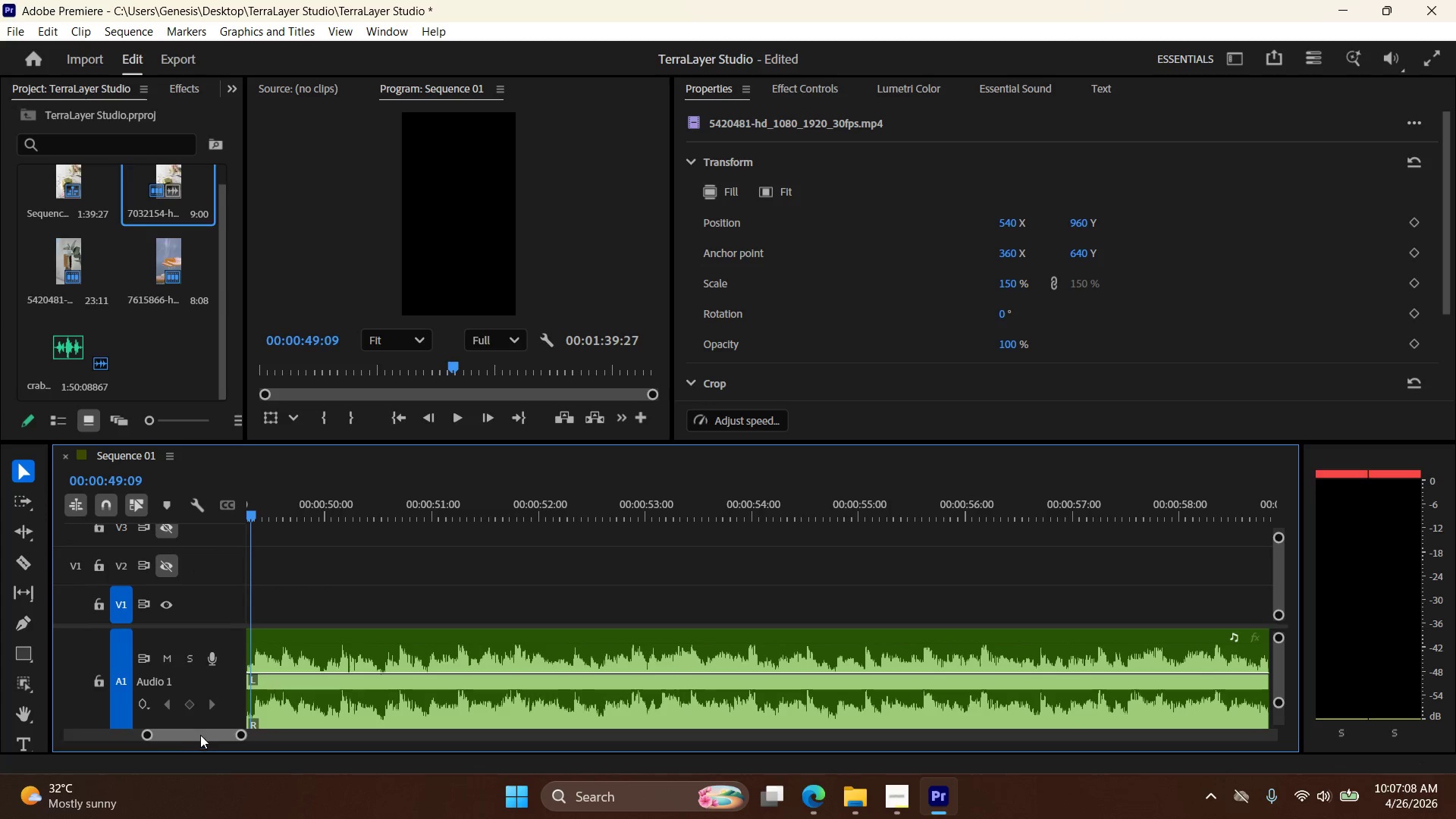 
left_click_drag(start_coordinate=[218, 733], to_coordinate=[30, 729])
 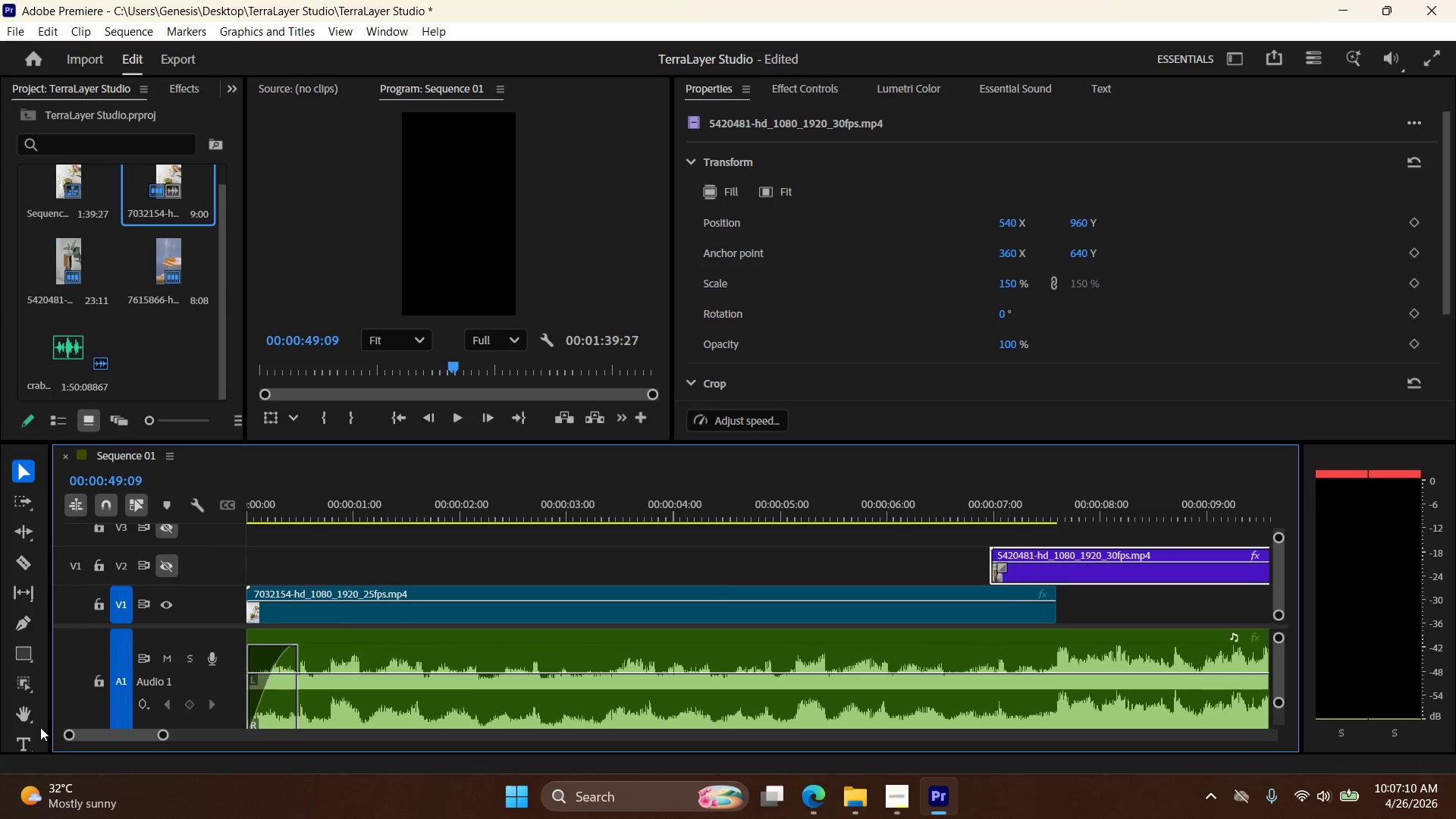 
mouse_move([95, 731])
 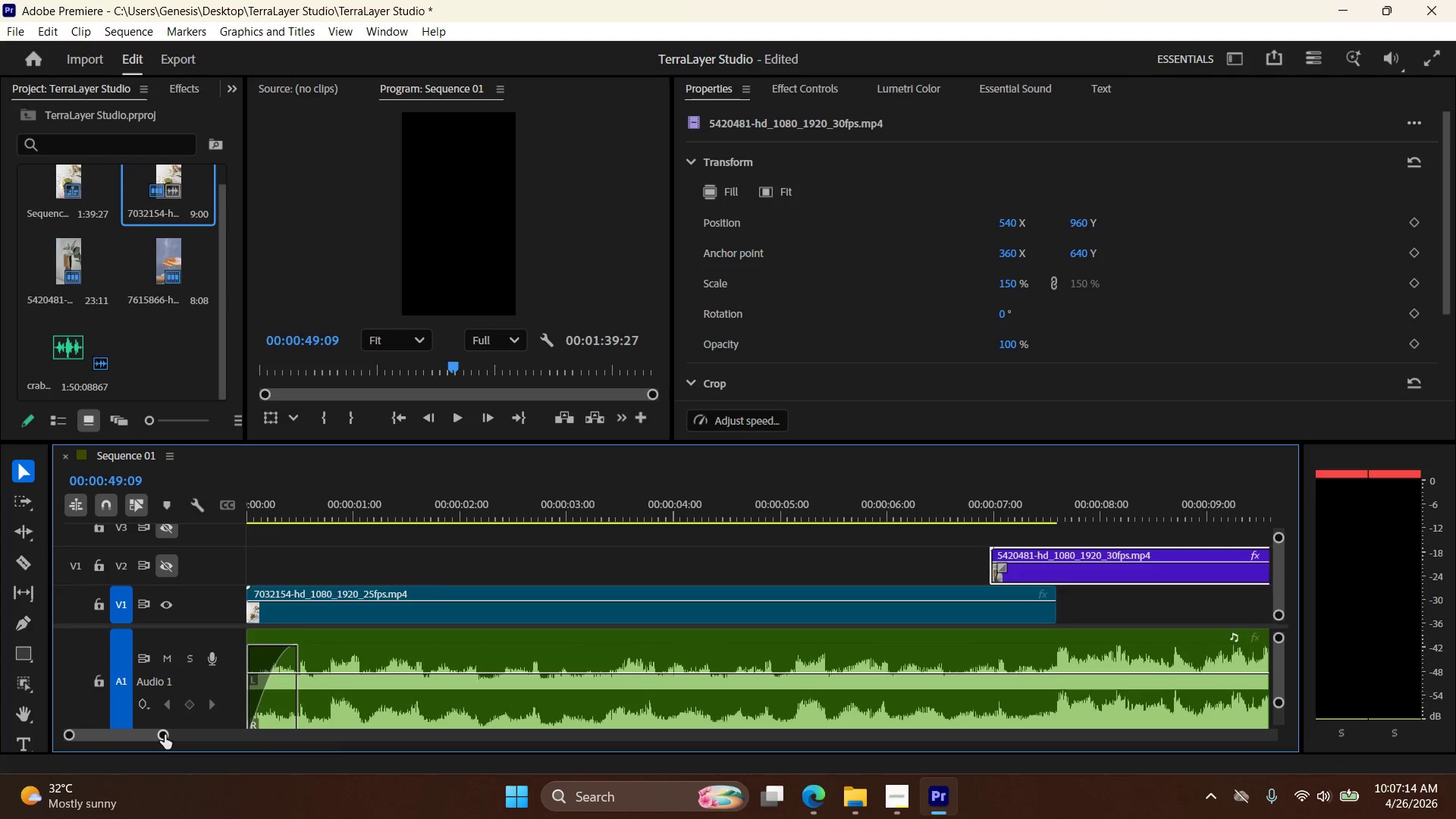 
left_click_drag(start_coordinate=[165, 735], to_coordinate=[253, 724])
 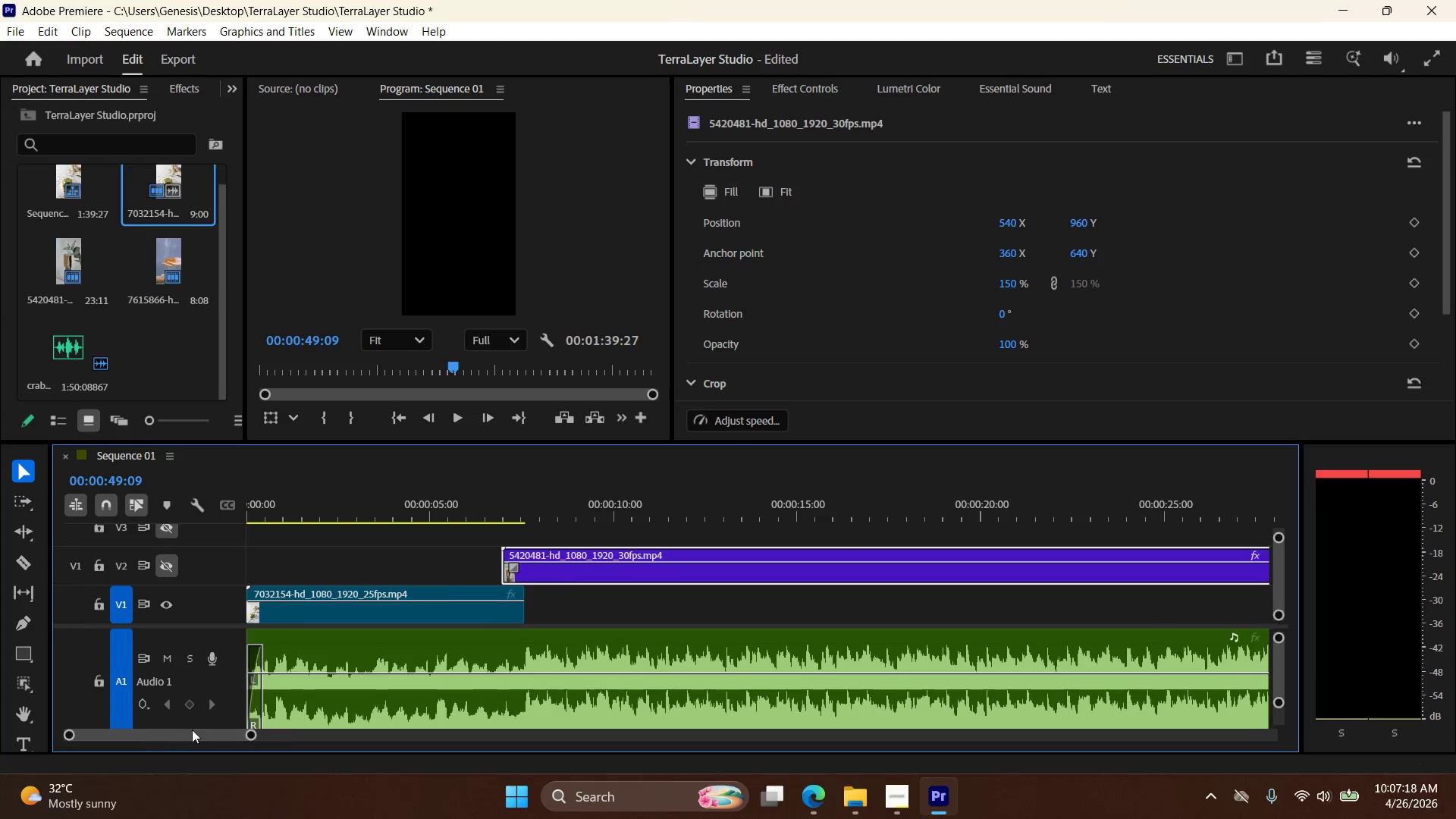 
left_click_drag(start_coordinate=[209, 729], to_coordinate=[155, 730])
 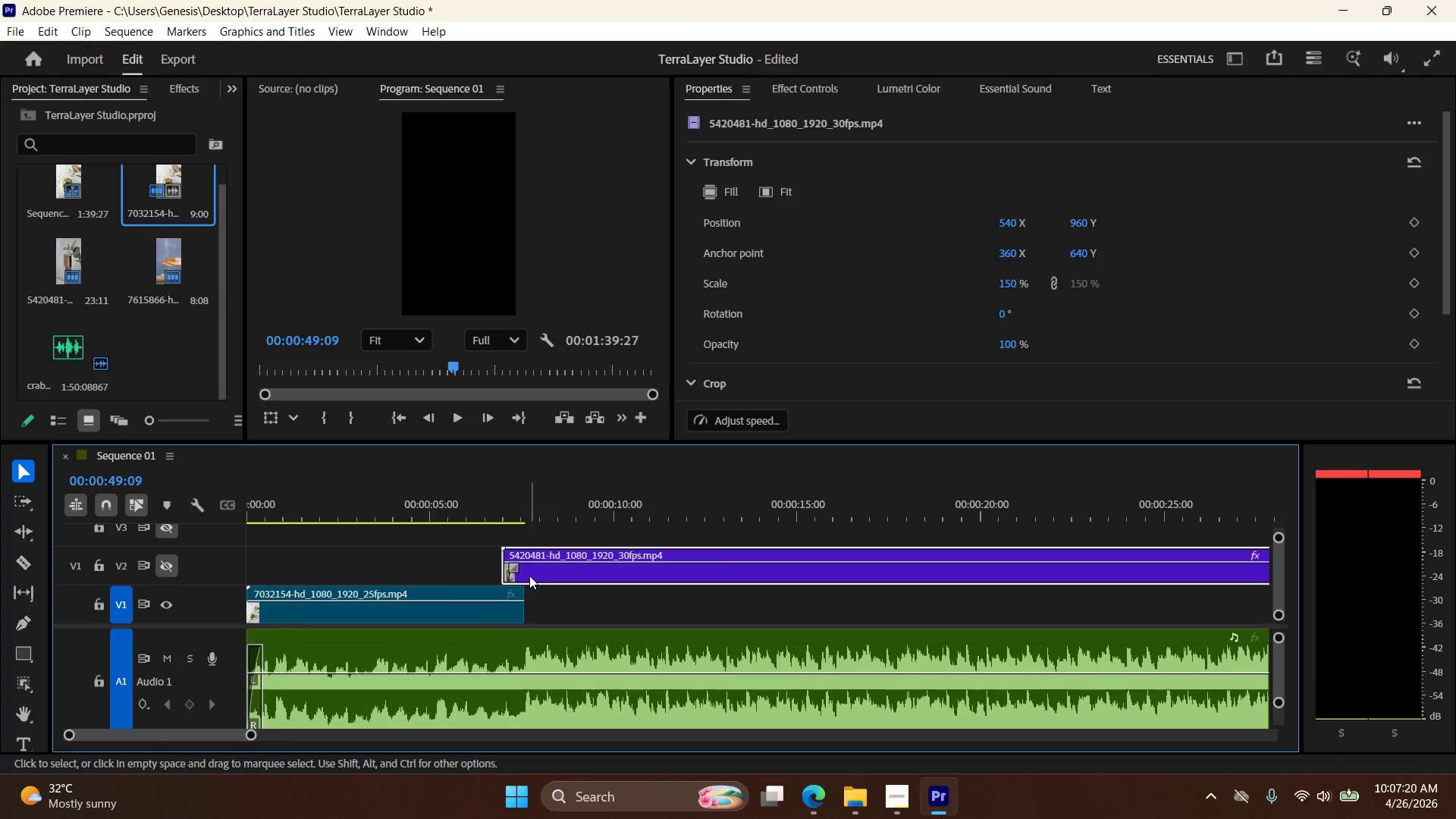 
left_click_drag(start_coordinate=[531, 577], to_coordinate=[565, 574])
 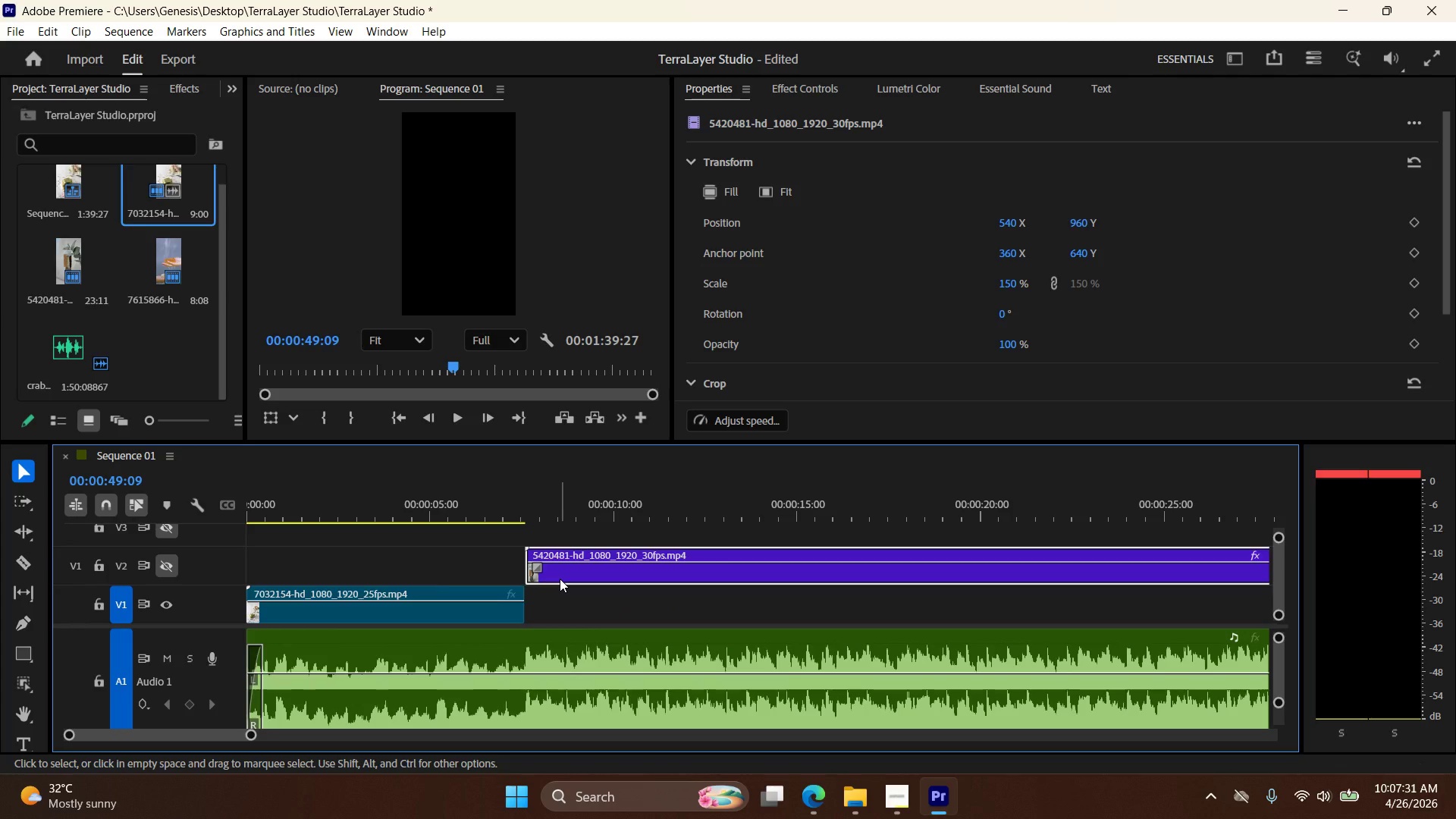 
wait(15.02)
 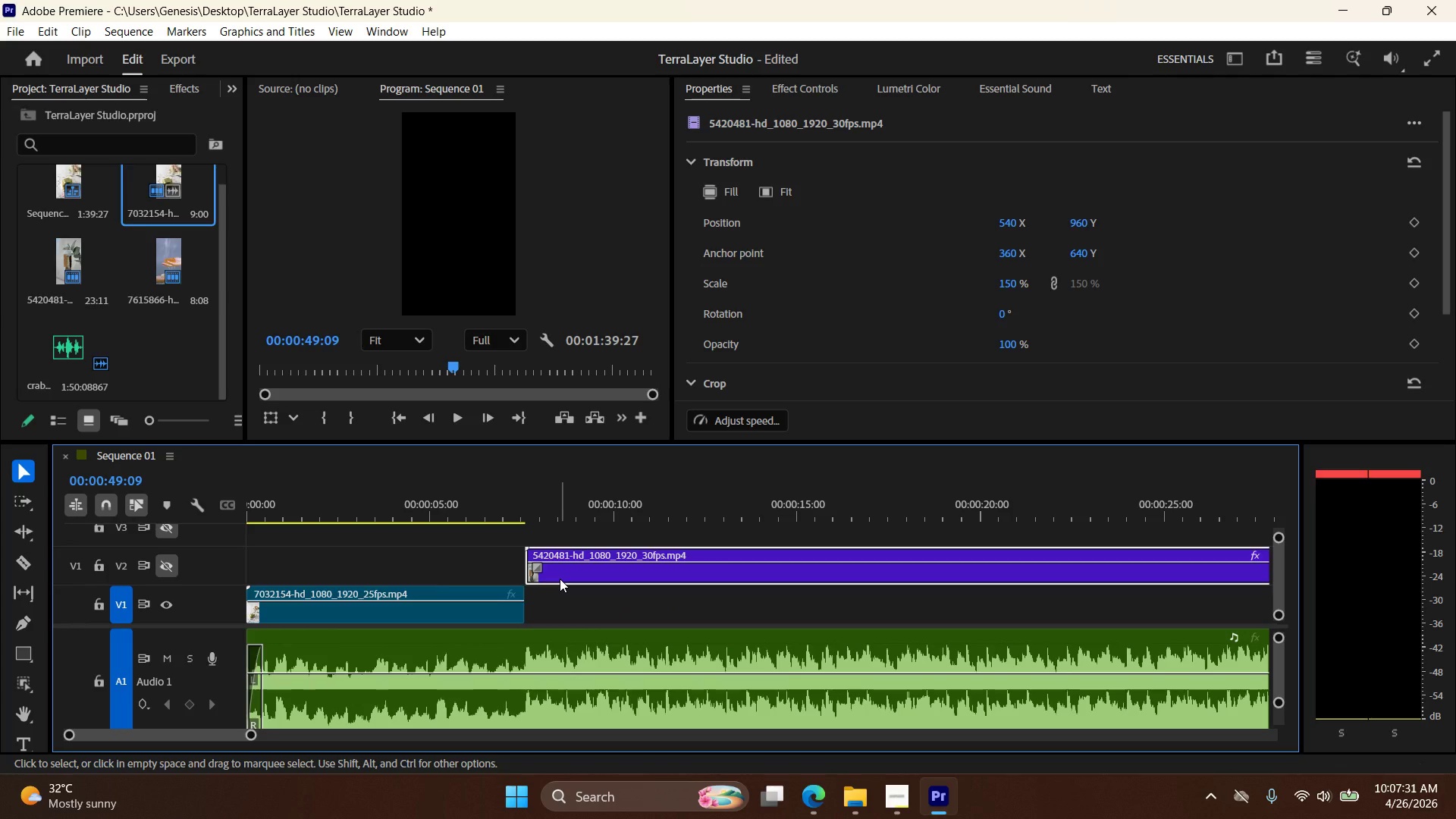 
left_click([522, 598])
 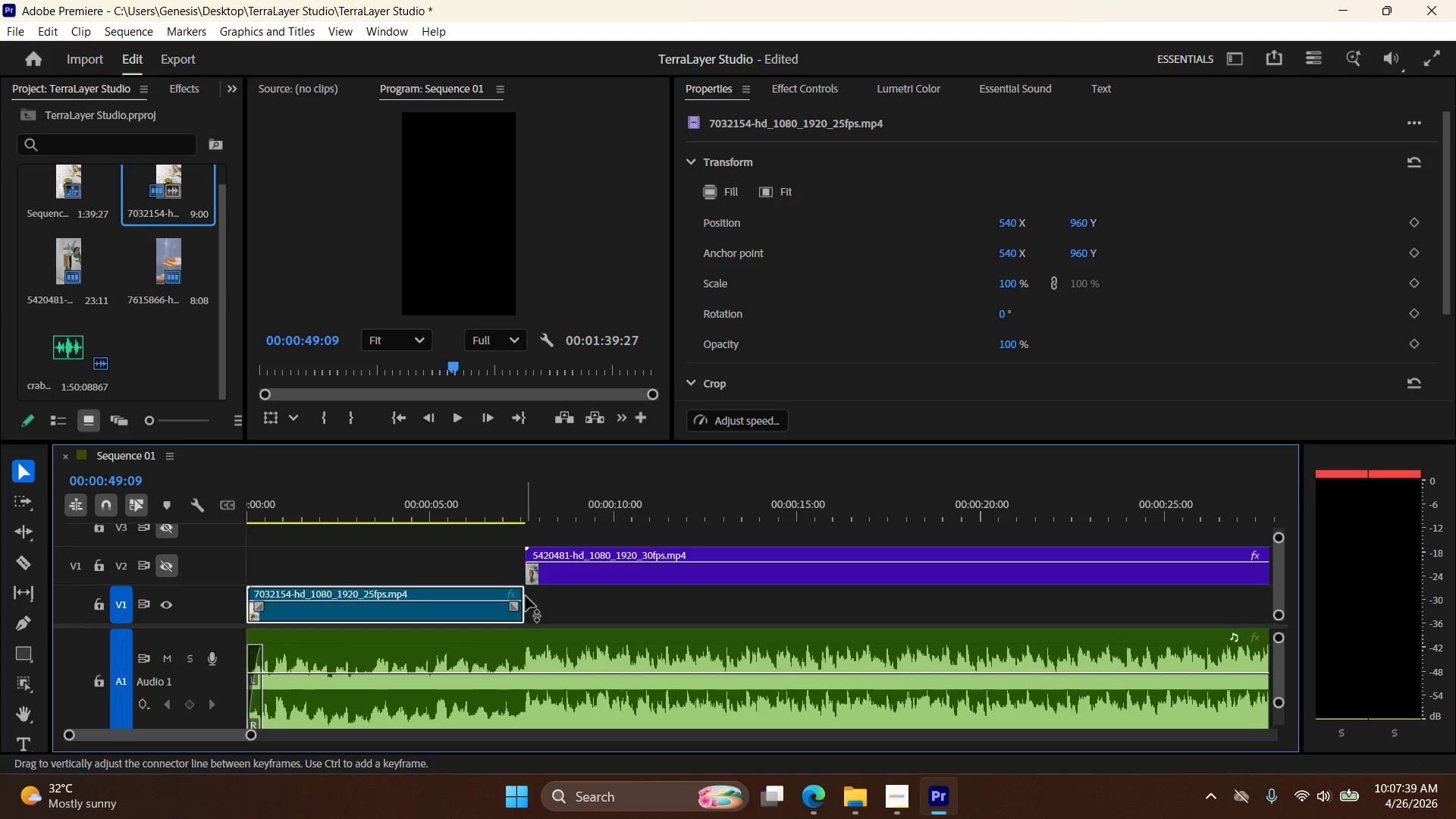 
left_click([522, 598])
 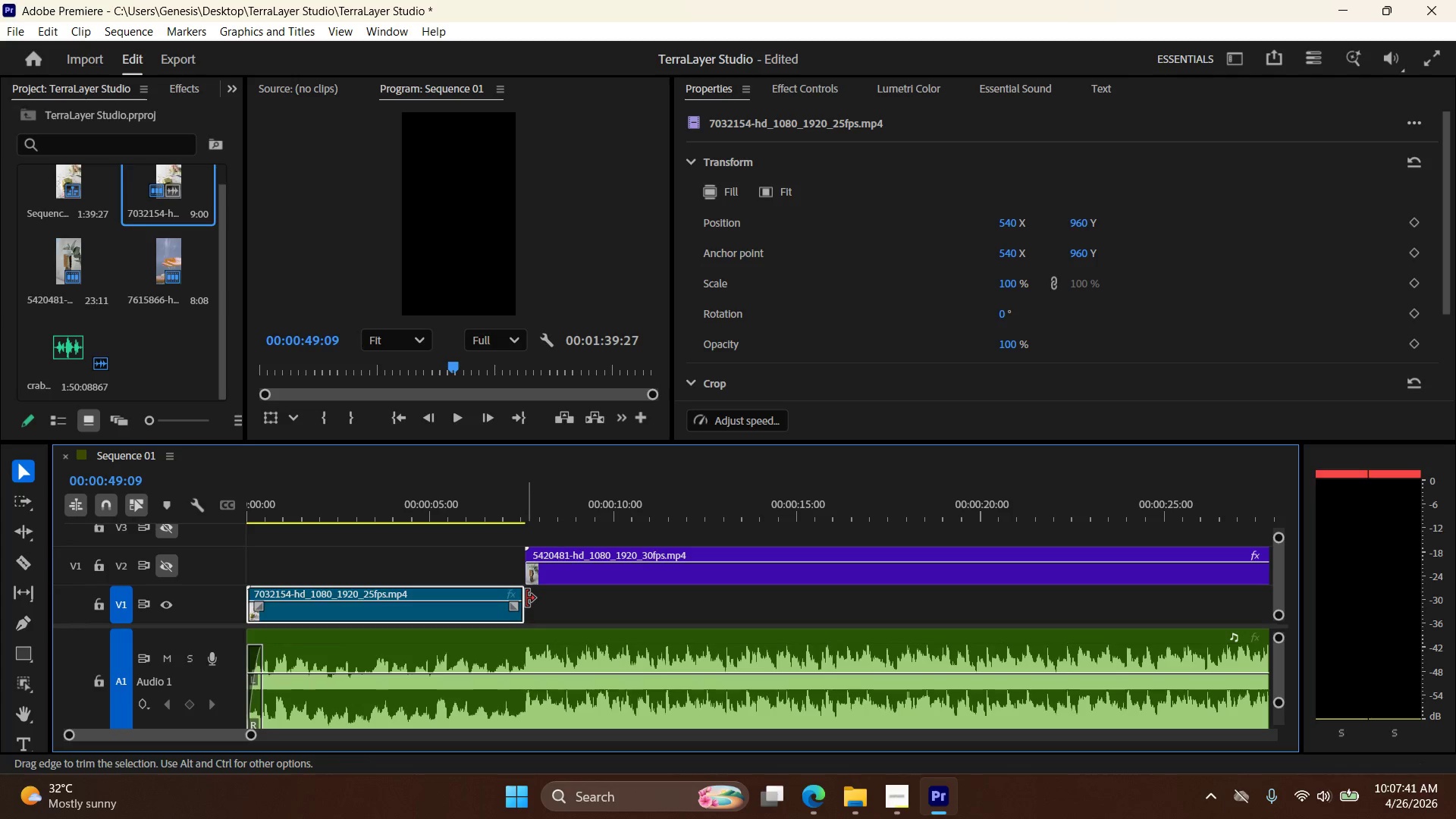 
left_click_drag(start_coordinate=[526, 598], to_coordinate=[674, 598])
 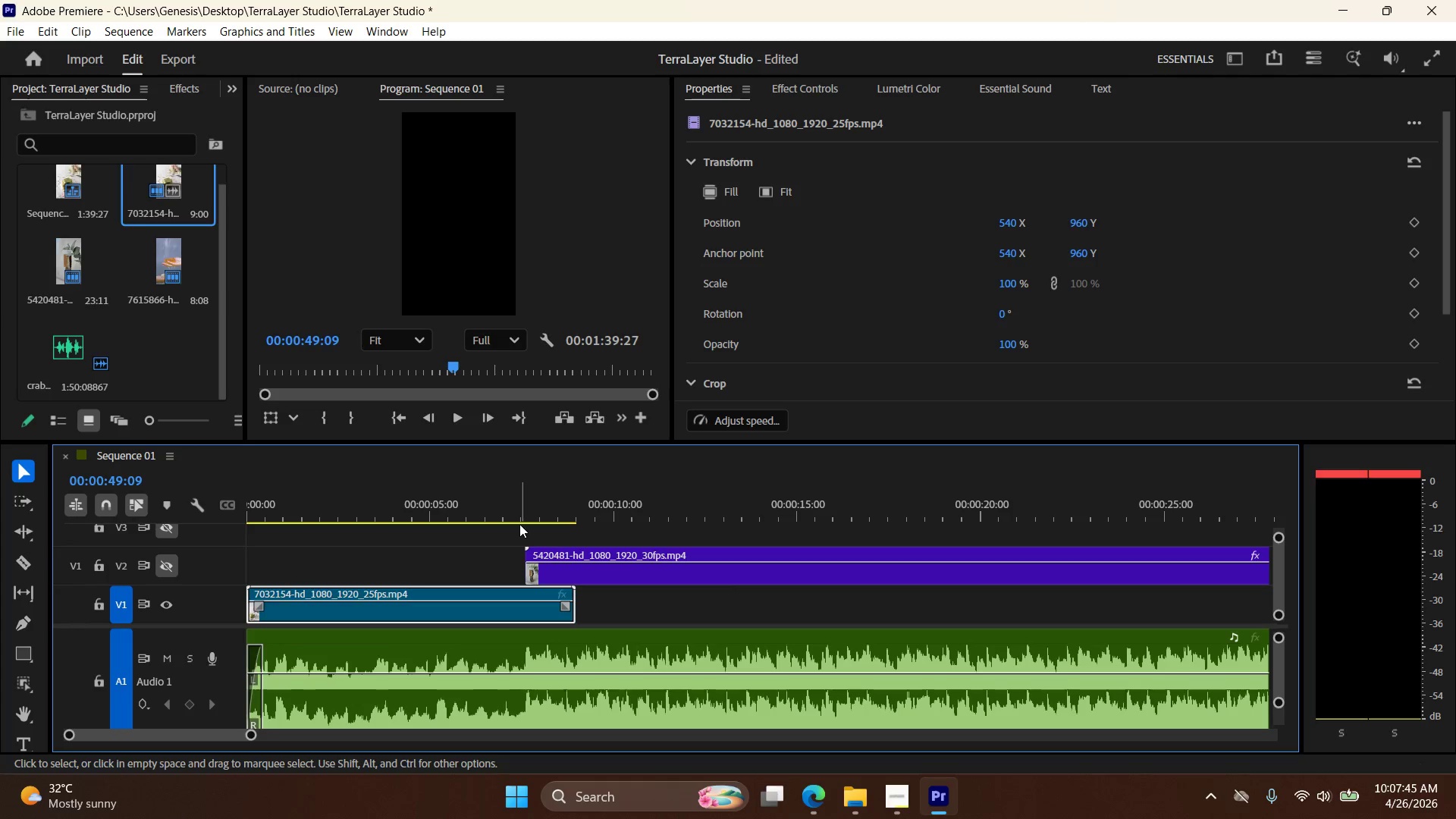 
left_click([519, 524])
 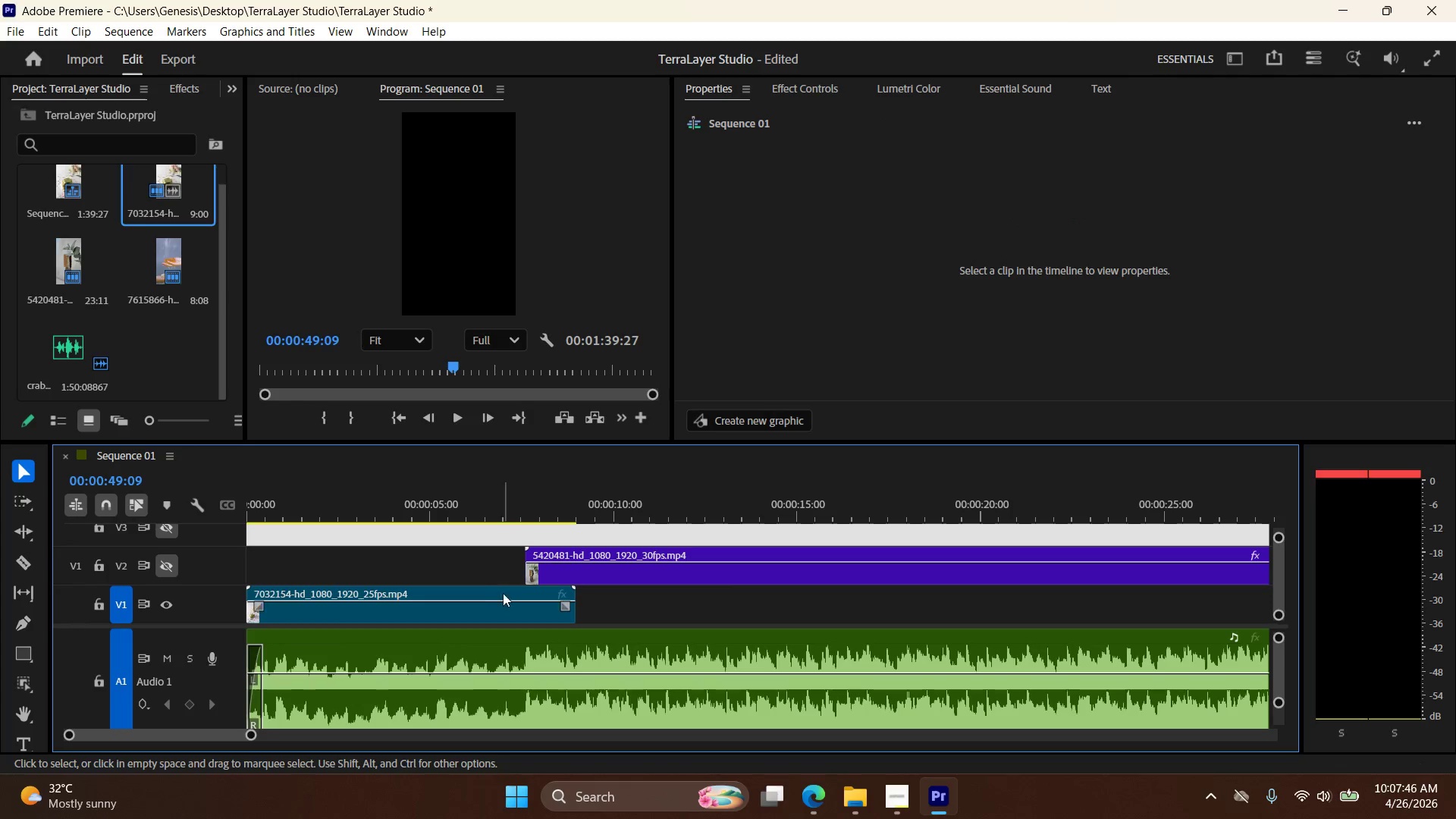 
left_click([515, 596])
 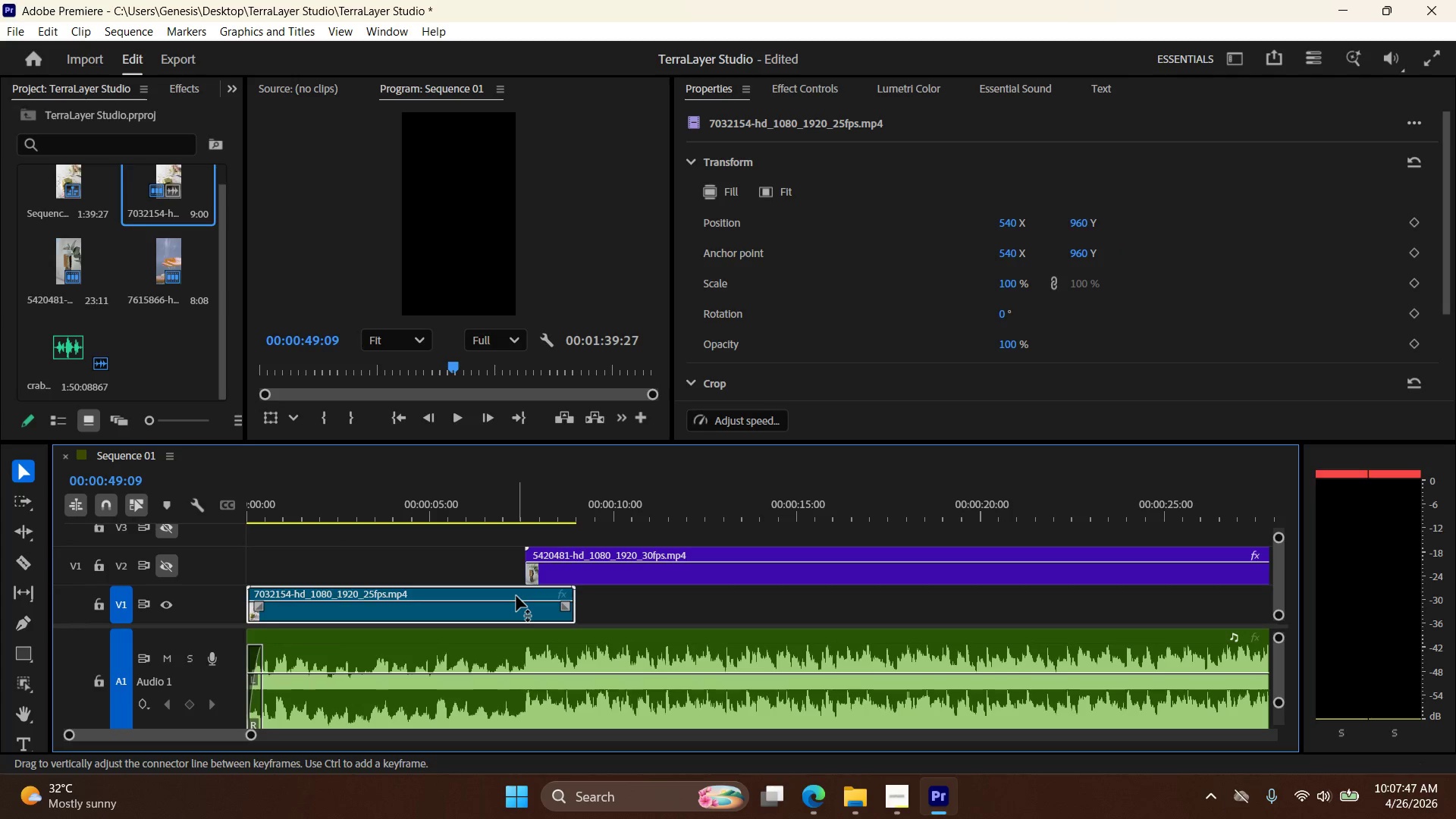 
left_click([516, 596])
 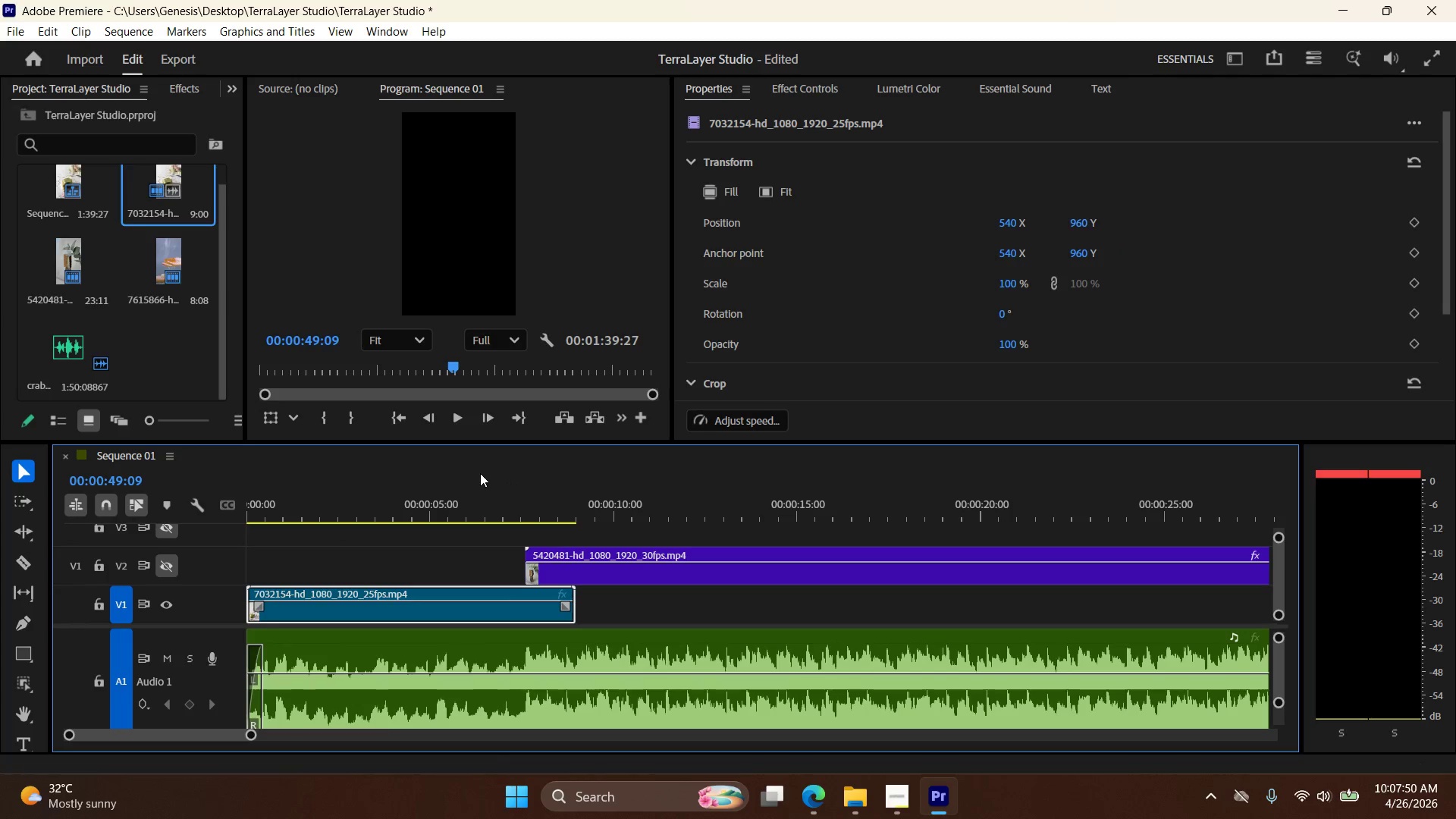 
key(C)
 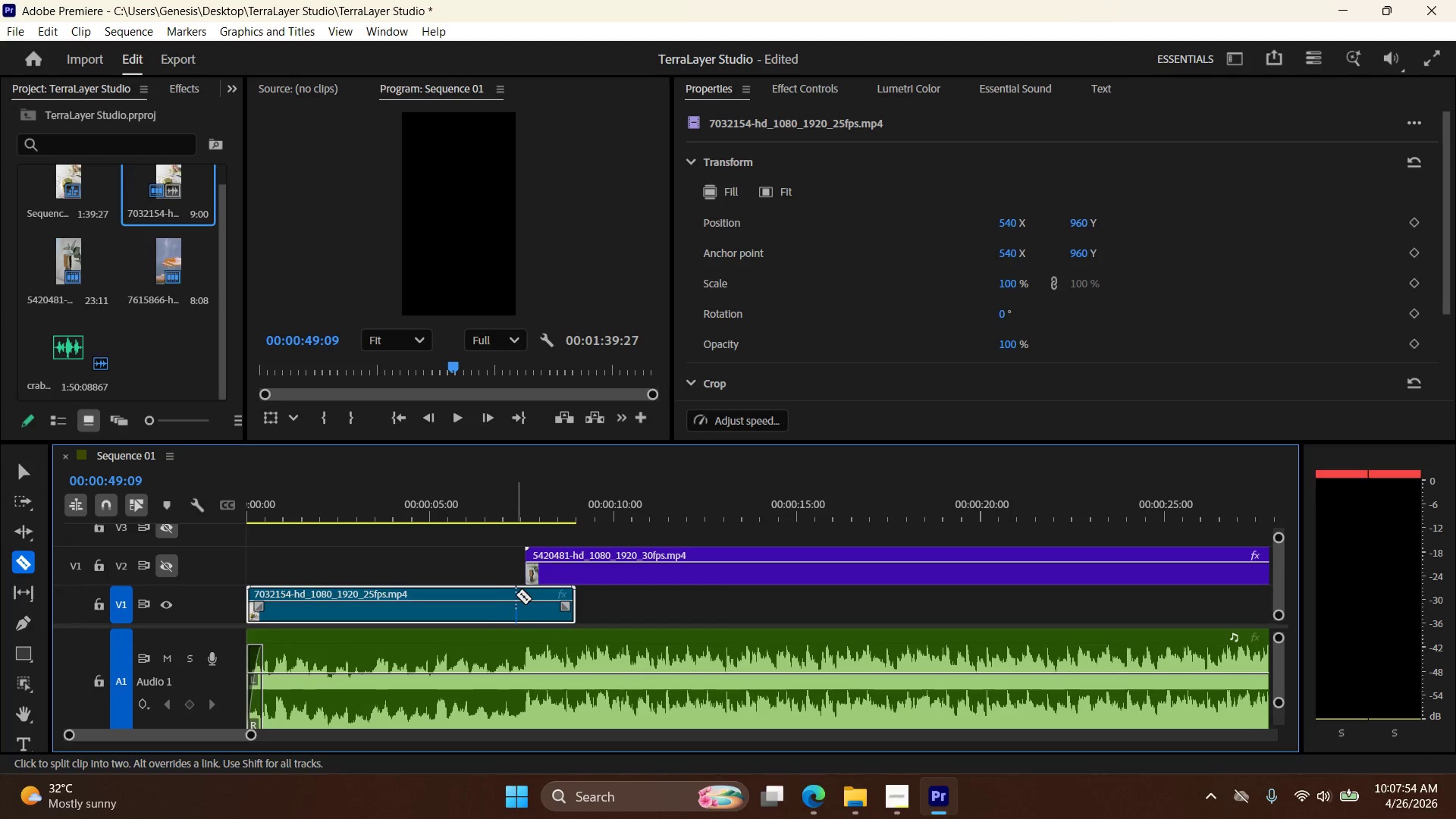 
left_click([516, 595])
 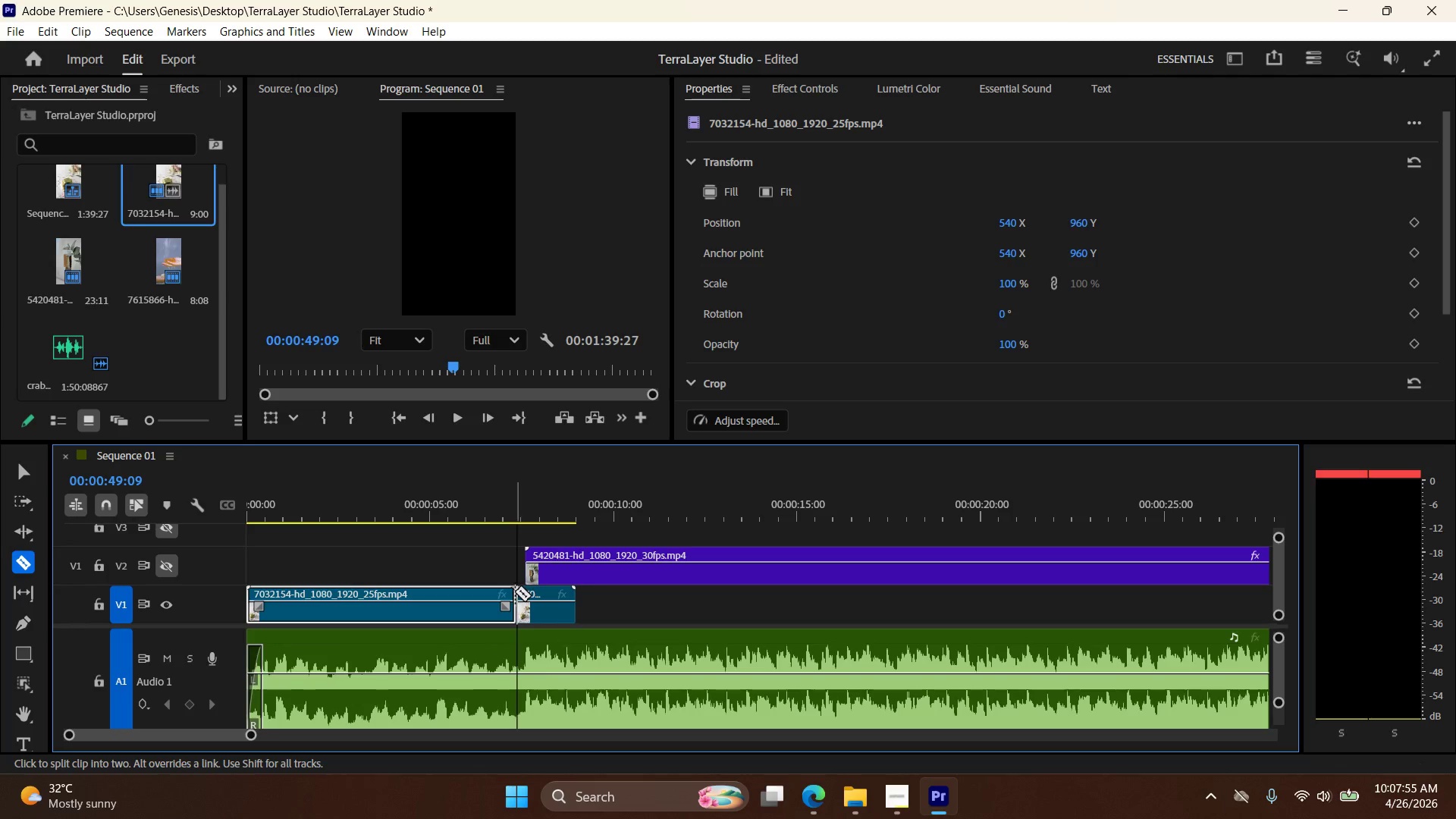 
key(Control+ControlLeft)
 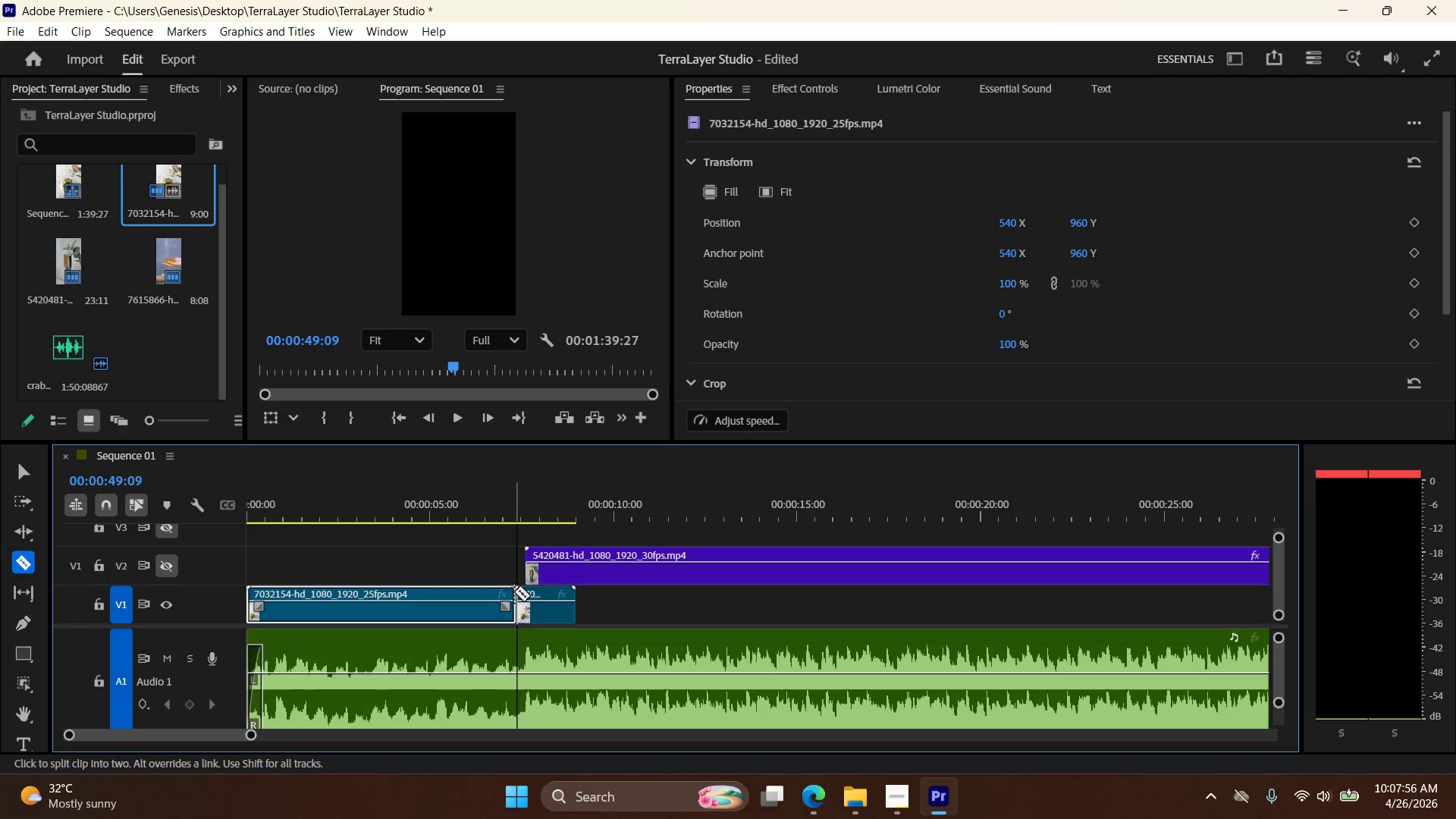 
key(Control+Z)
 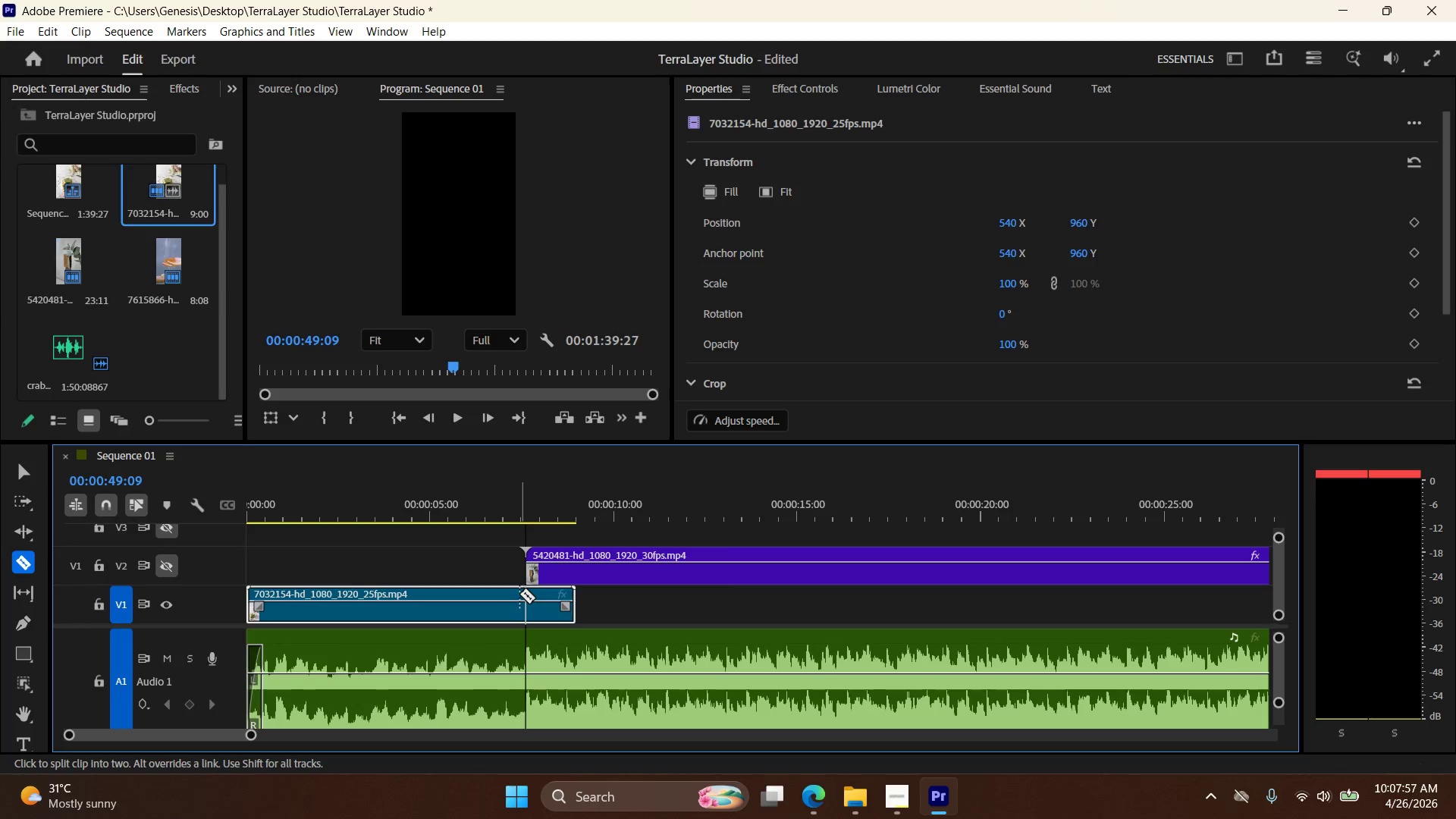 
left_click([519, 594])
 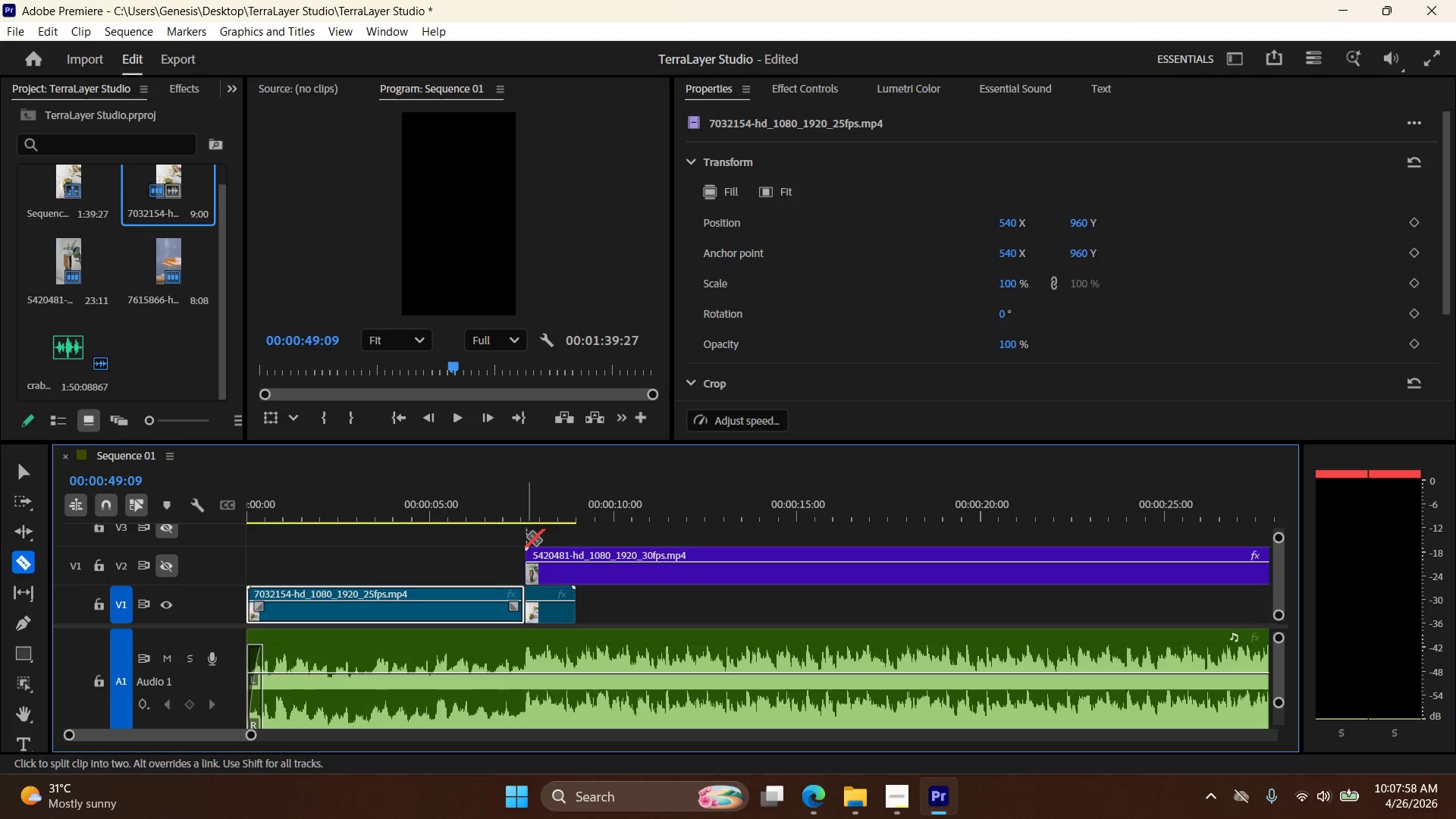 
key(V)
 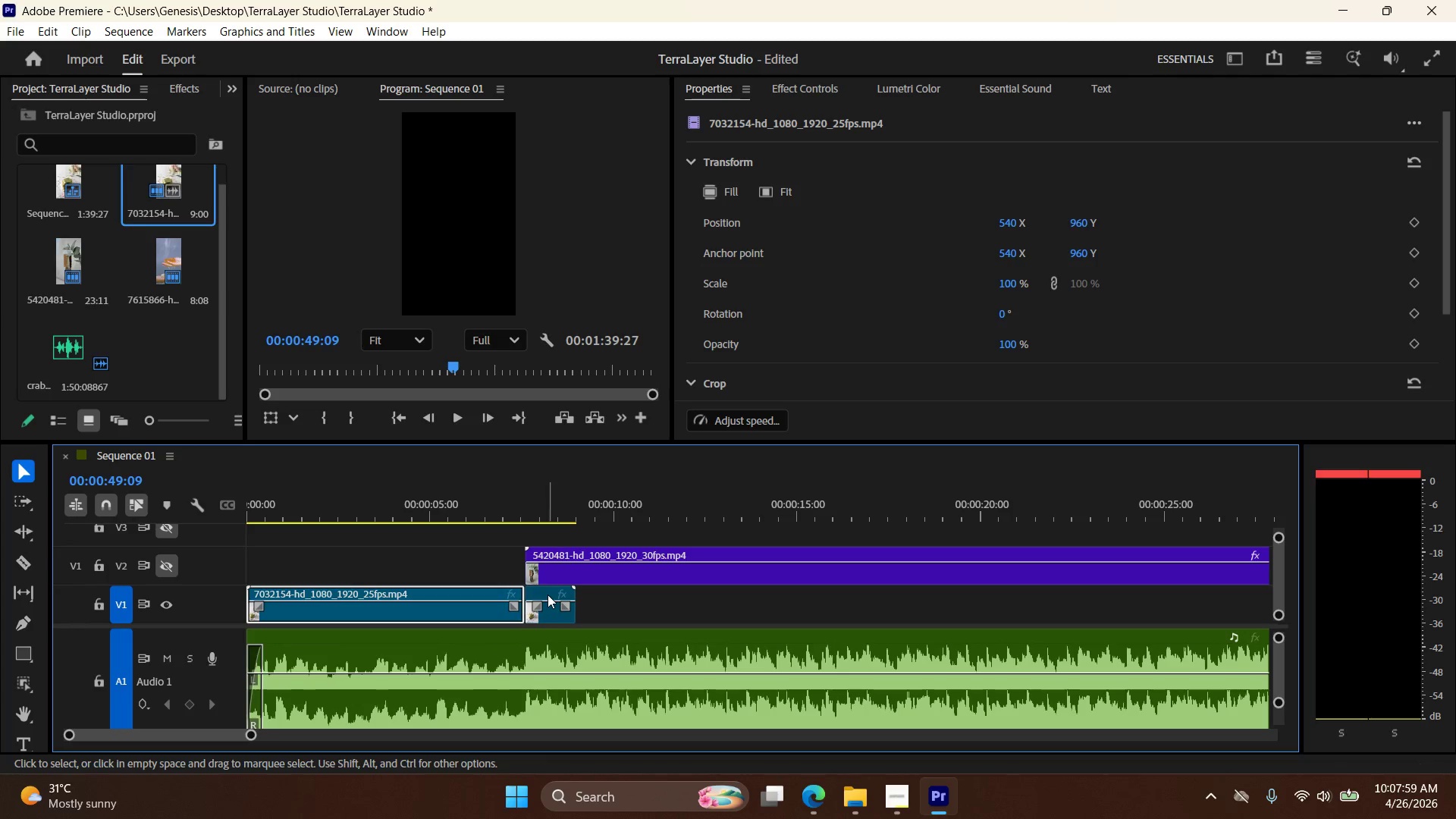 
left_click([548, 595])
 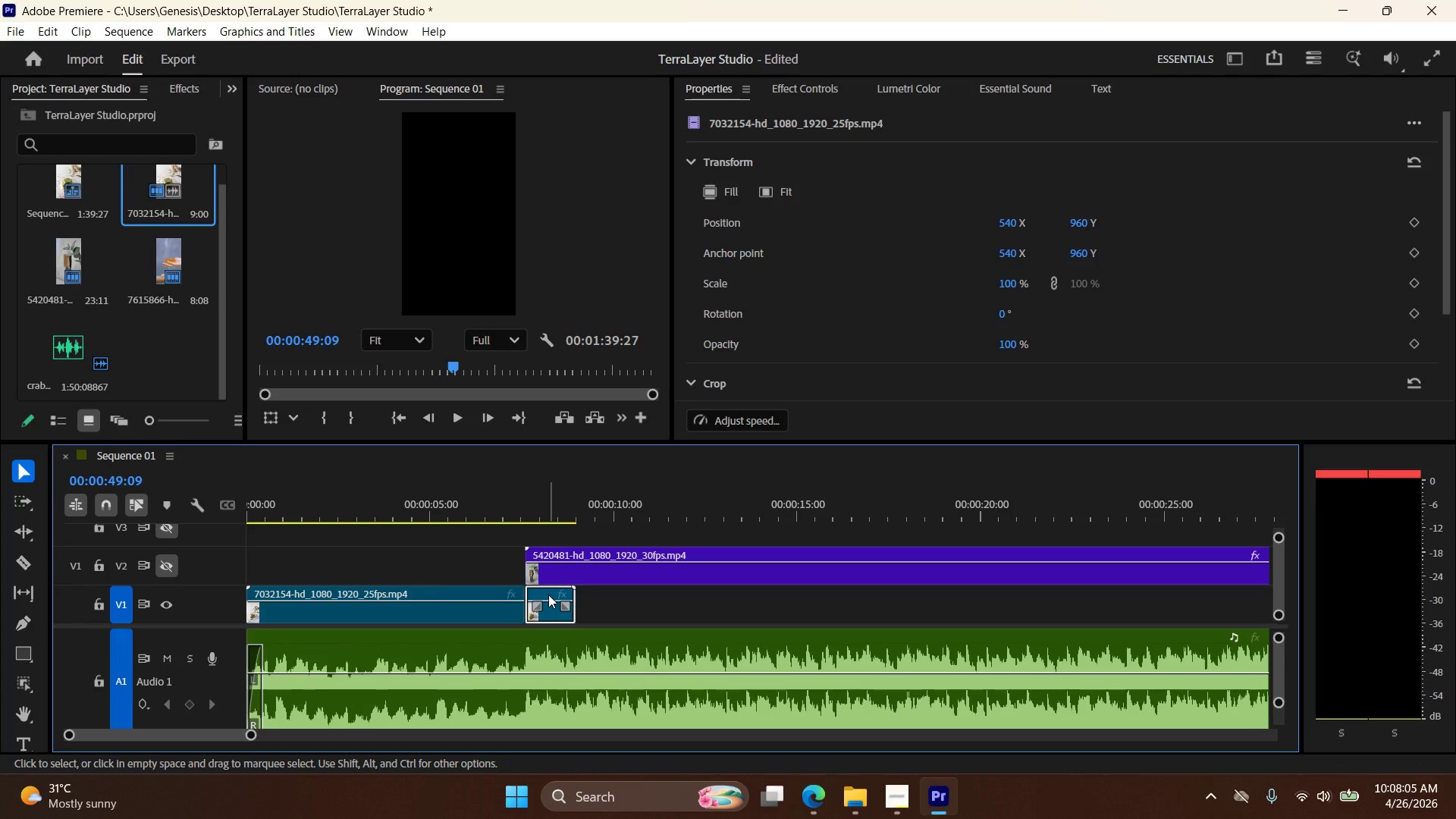 
wait(7.44)
 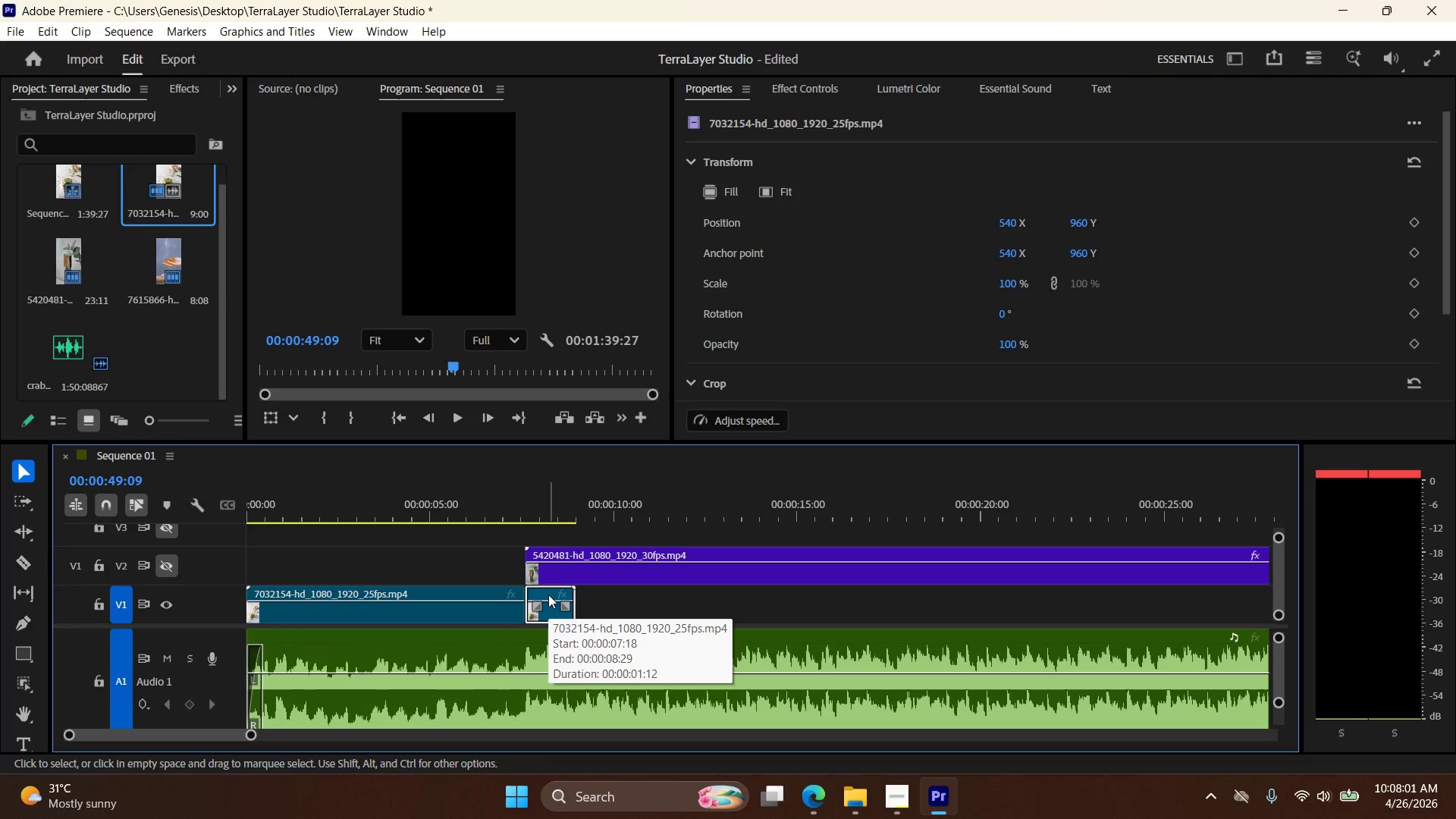 
left_click([807, 81])
 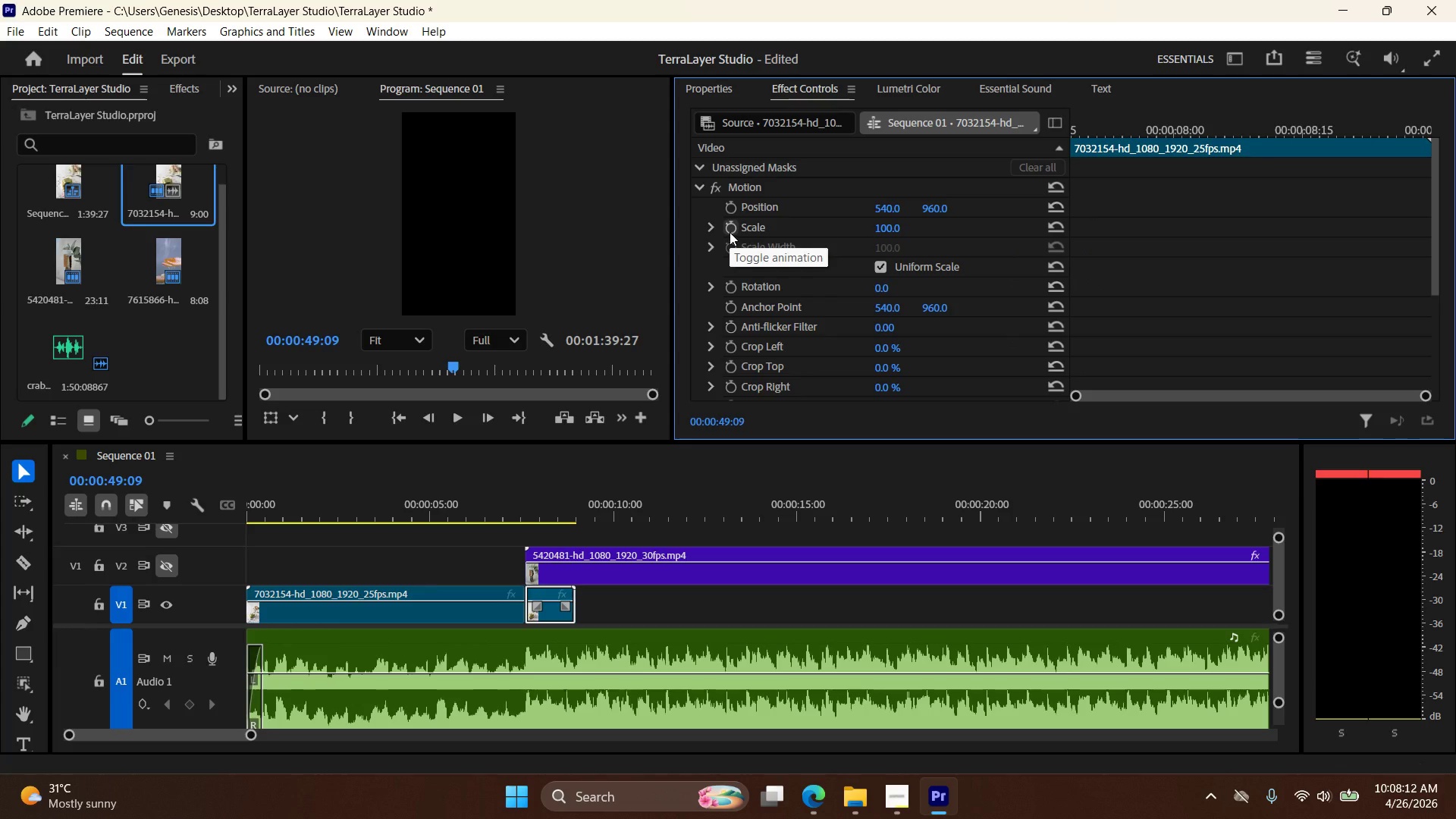 
wait(7.88)
 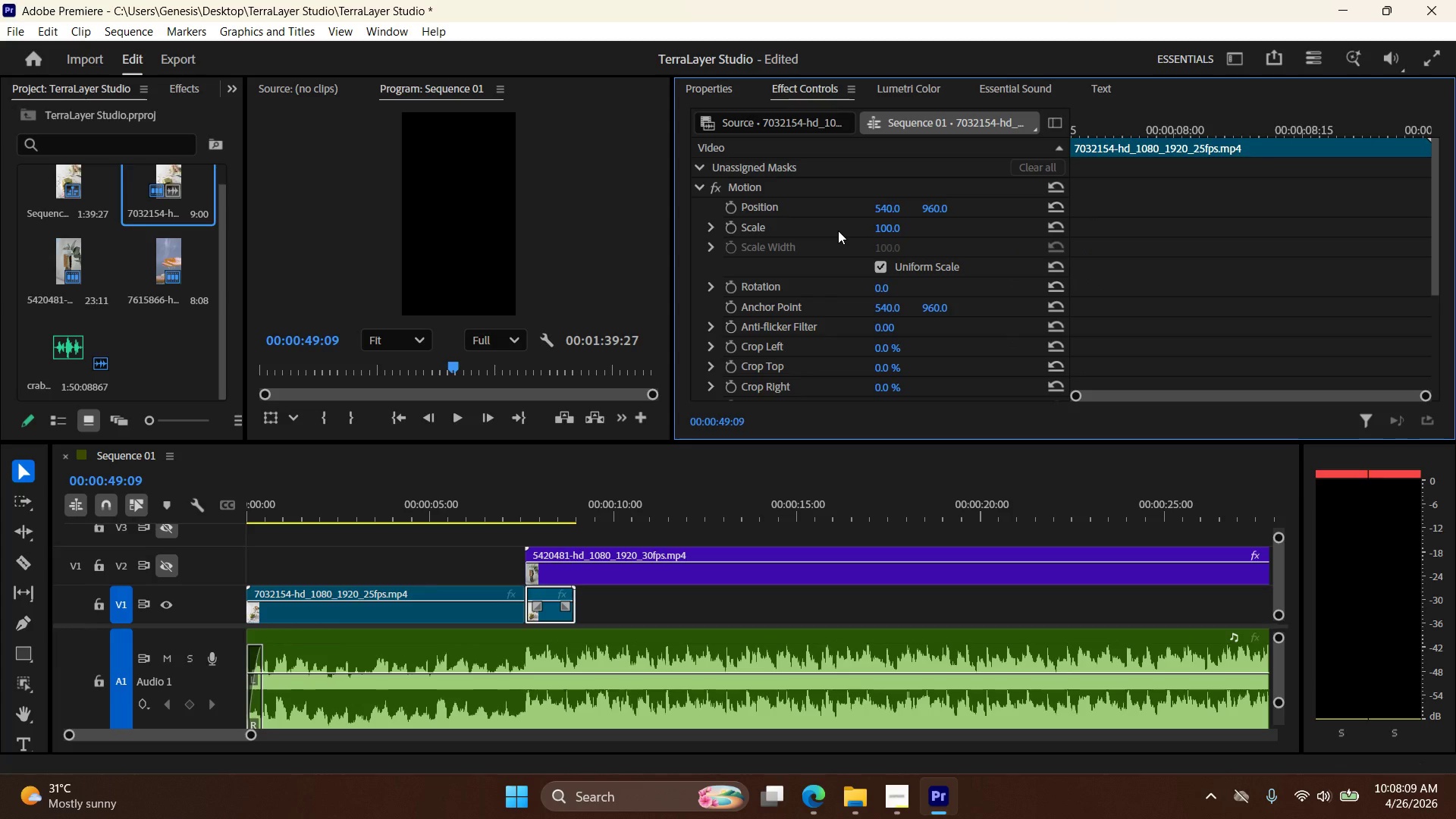 
left_click([733, 231])
 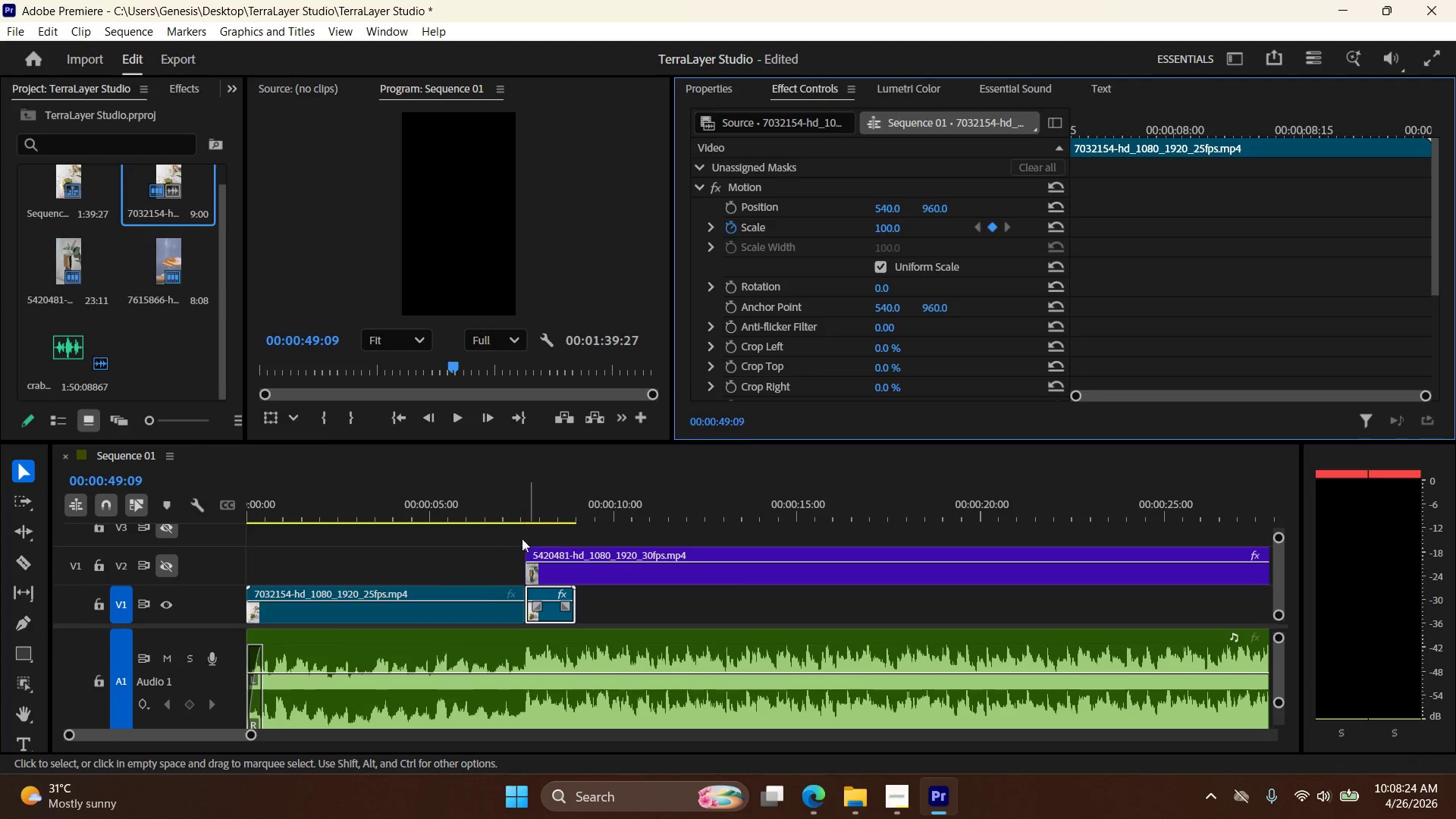 
wait(14.5)
 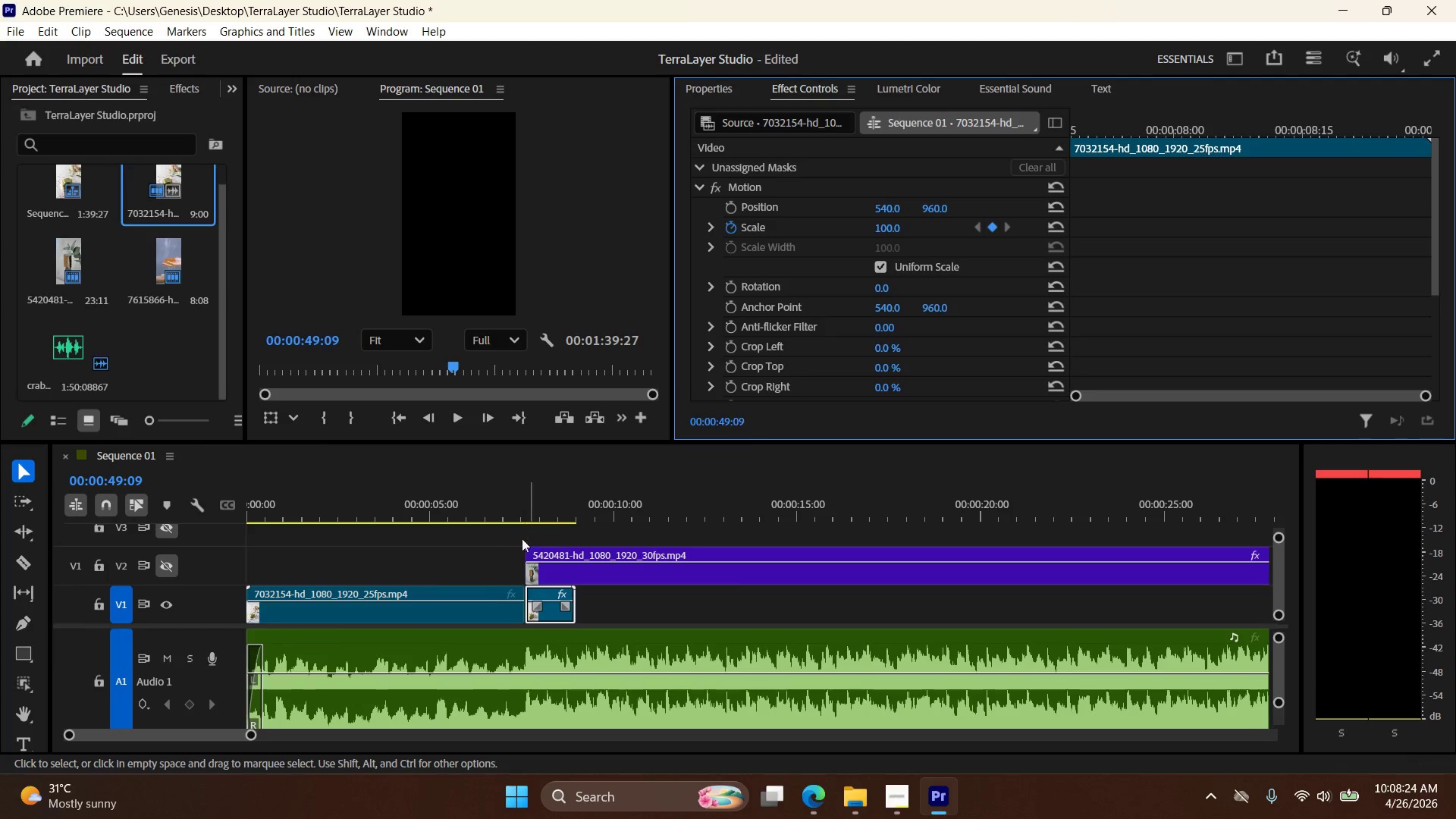 
left_click([529, 526])
 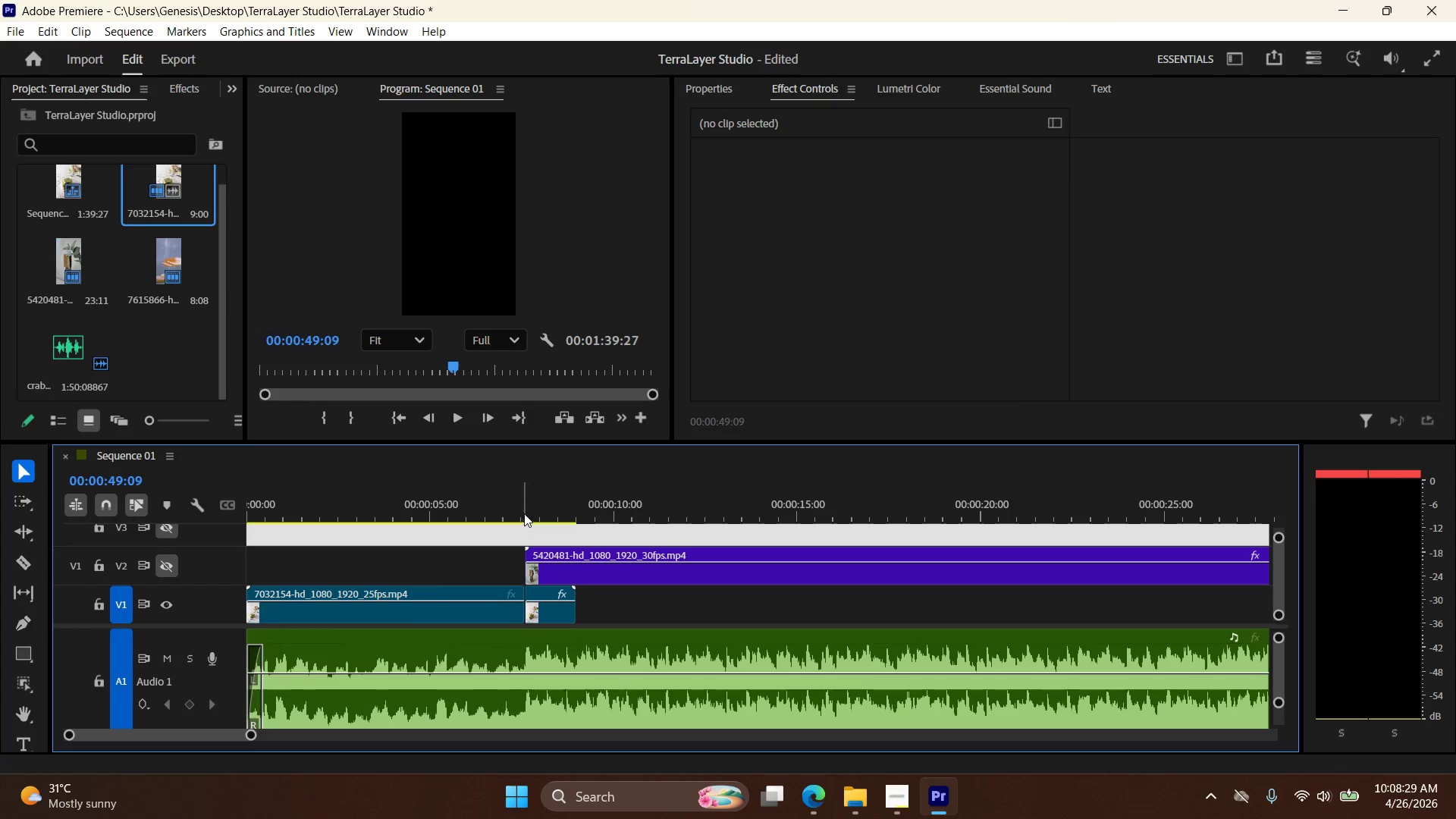 
left_click([524, 513])
 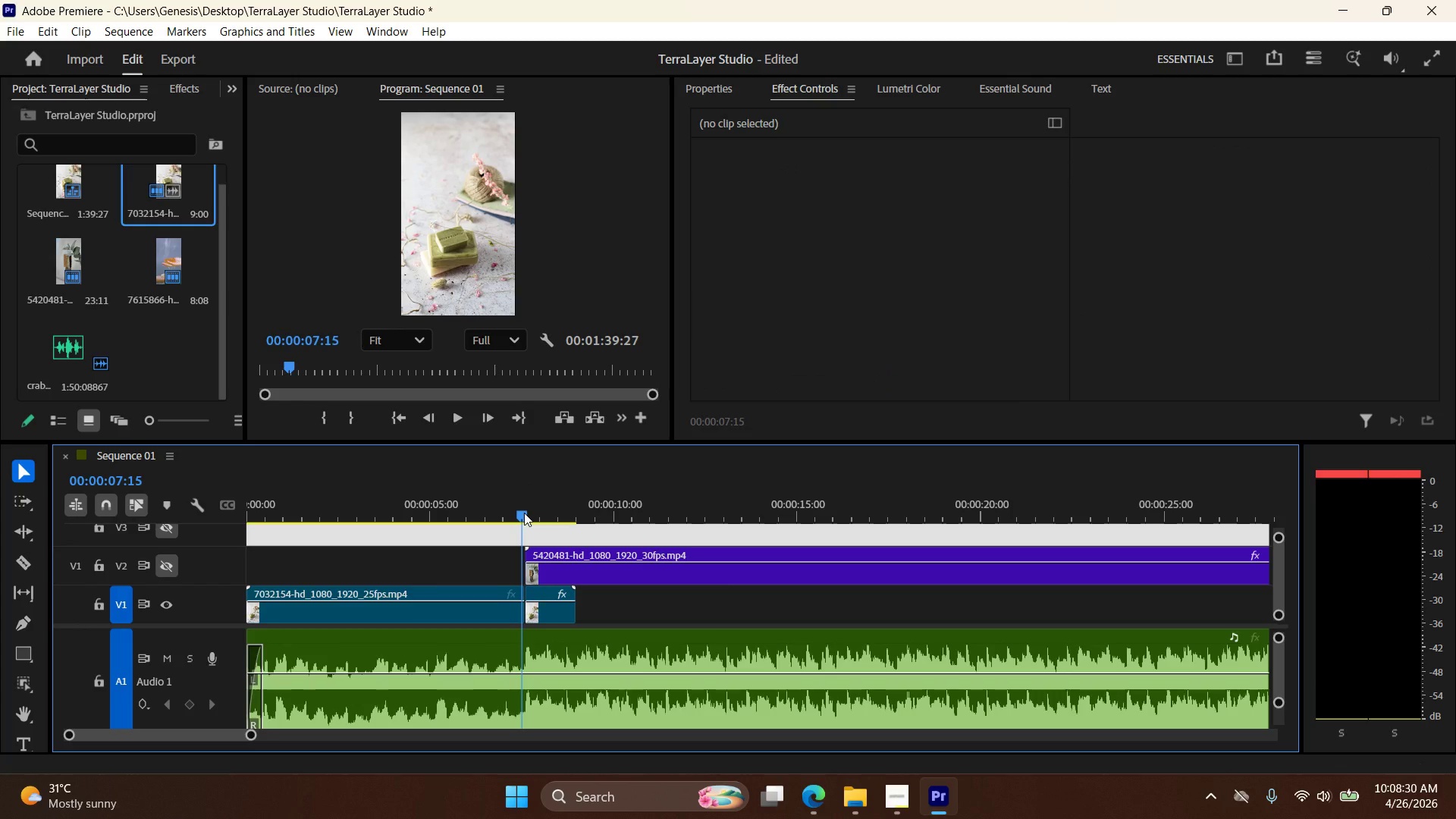 
left_click_drag(start_coordinate=[524, 513], to_coordinate=[534, 514])
 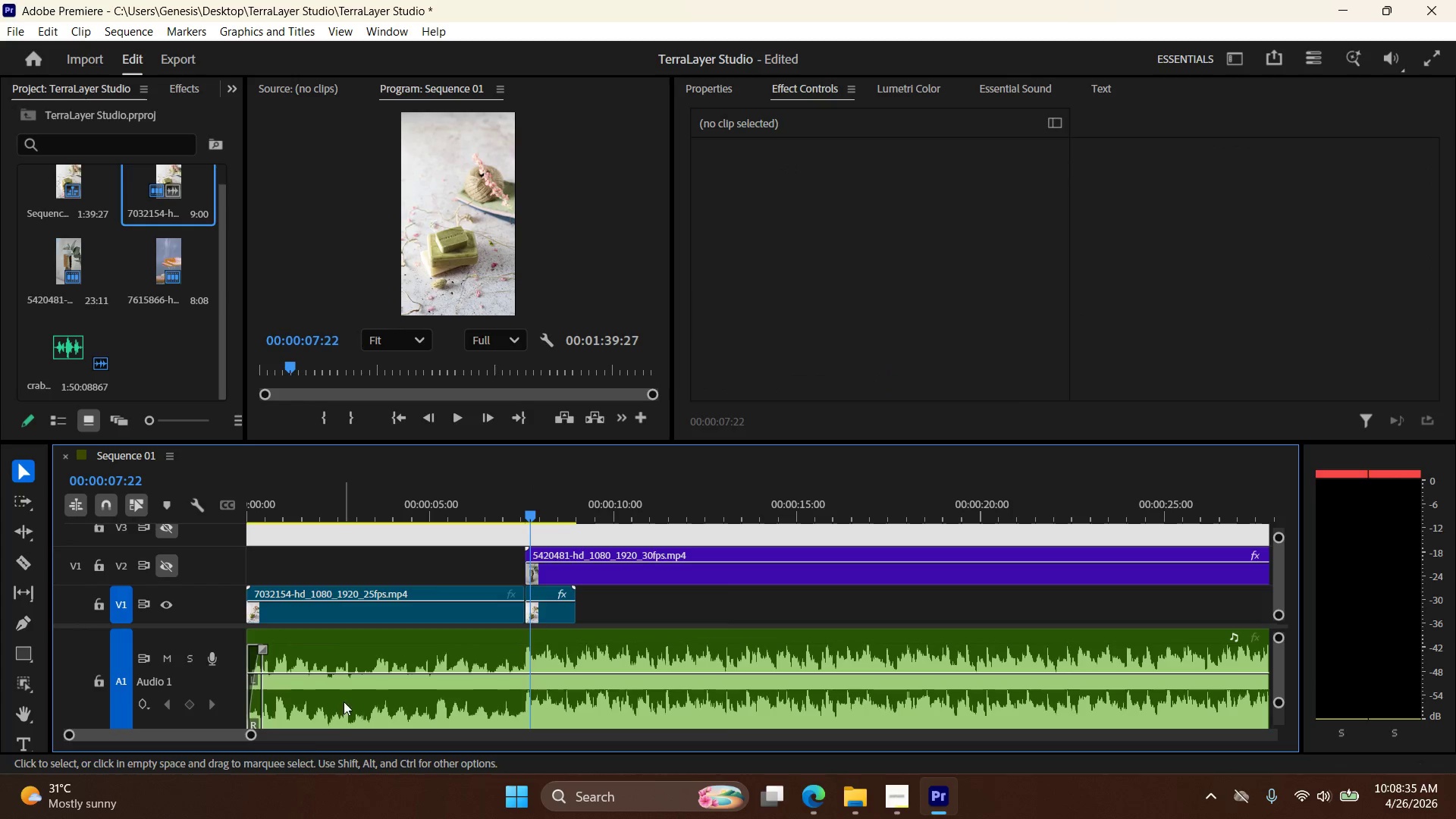 
left_click_drag(start_coordinate=[255, 737], to_coordinate=[152, 731])
 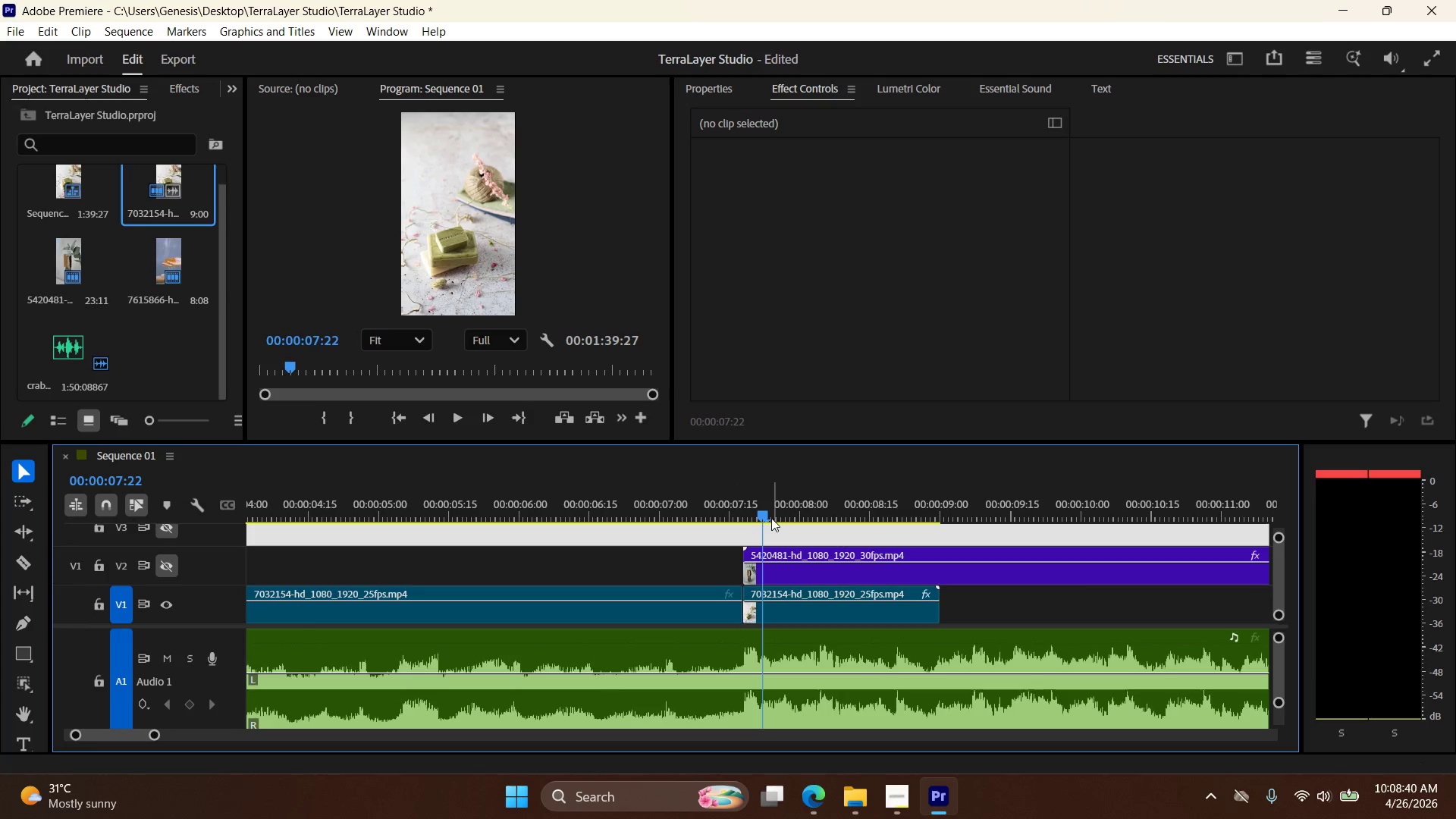 
left_click_drag(start_coordinate=[762, 516], to_coordinate=[824, 523])
 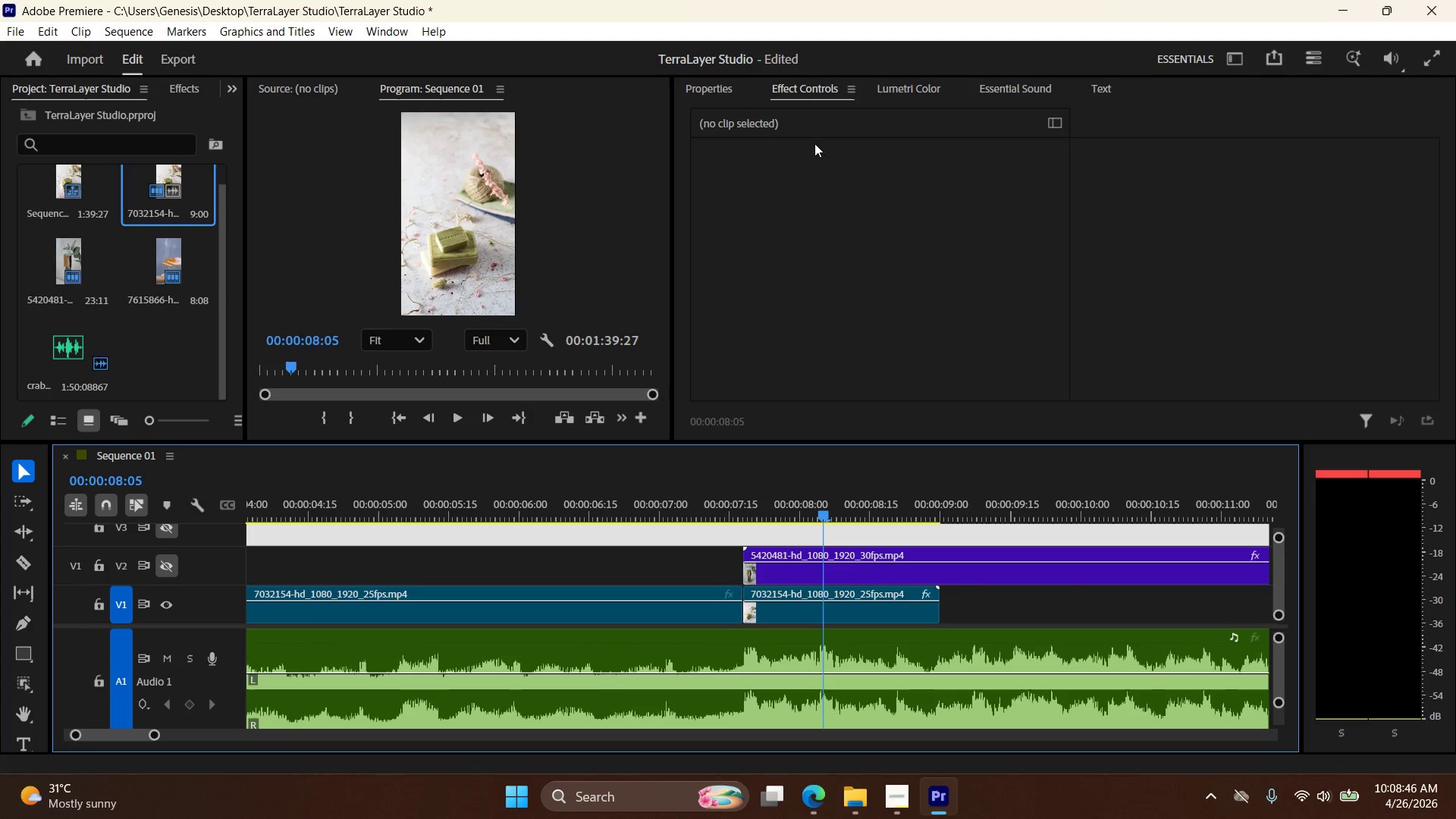 
left_click([815, 89])
 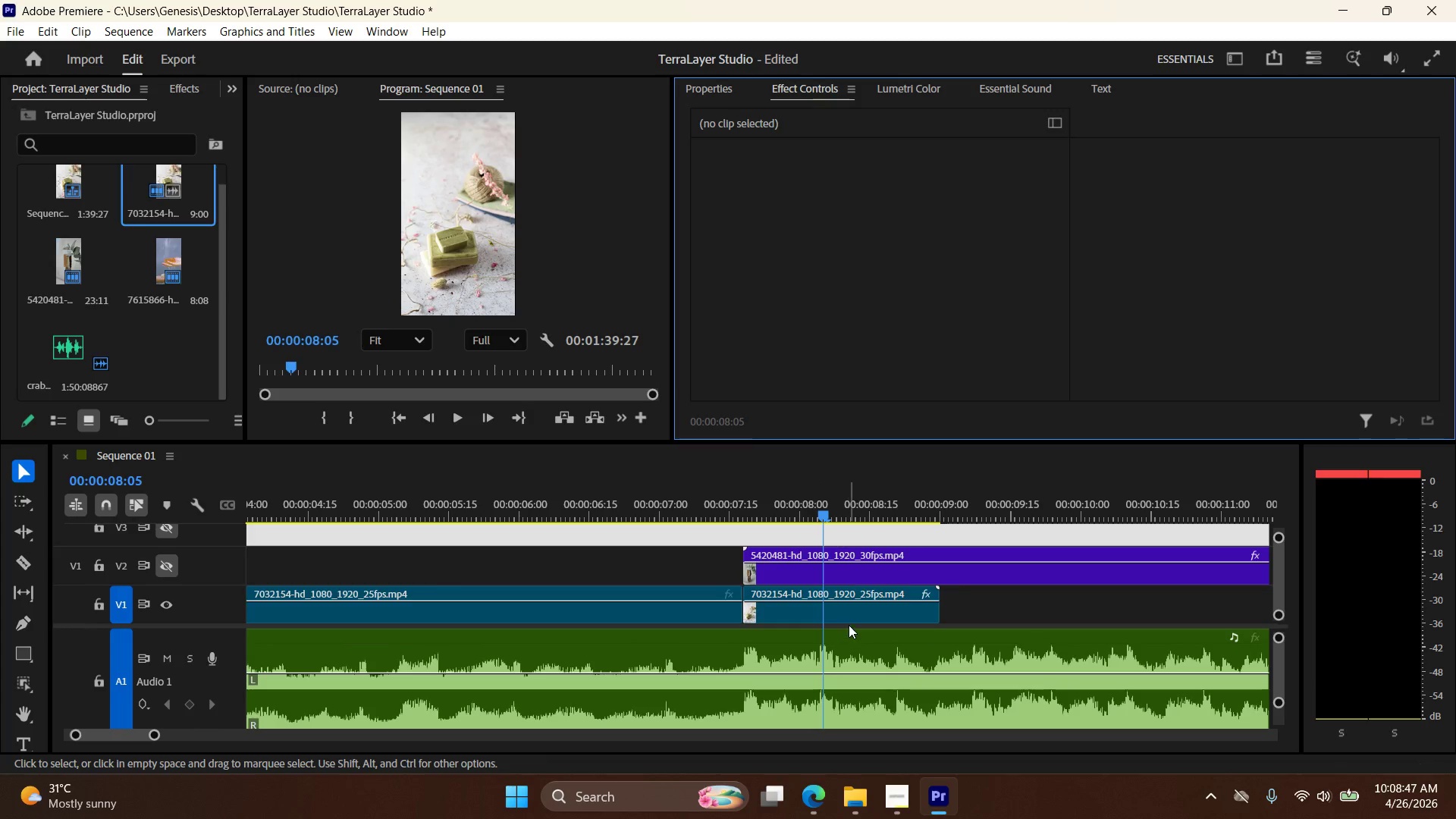 
left_click([852, 617])
 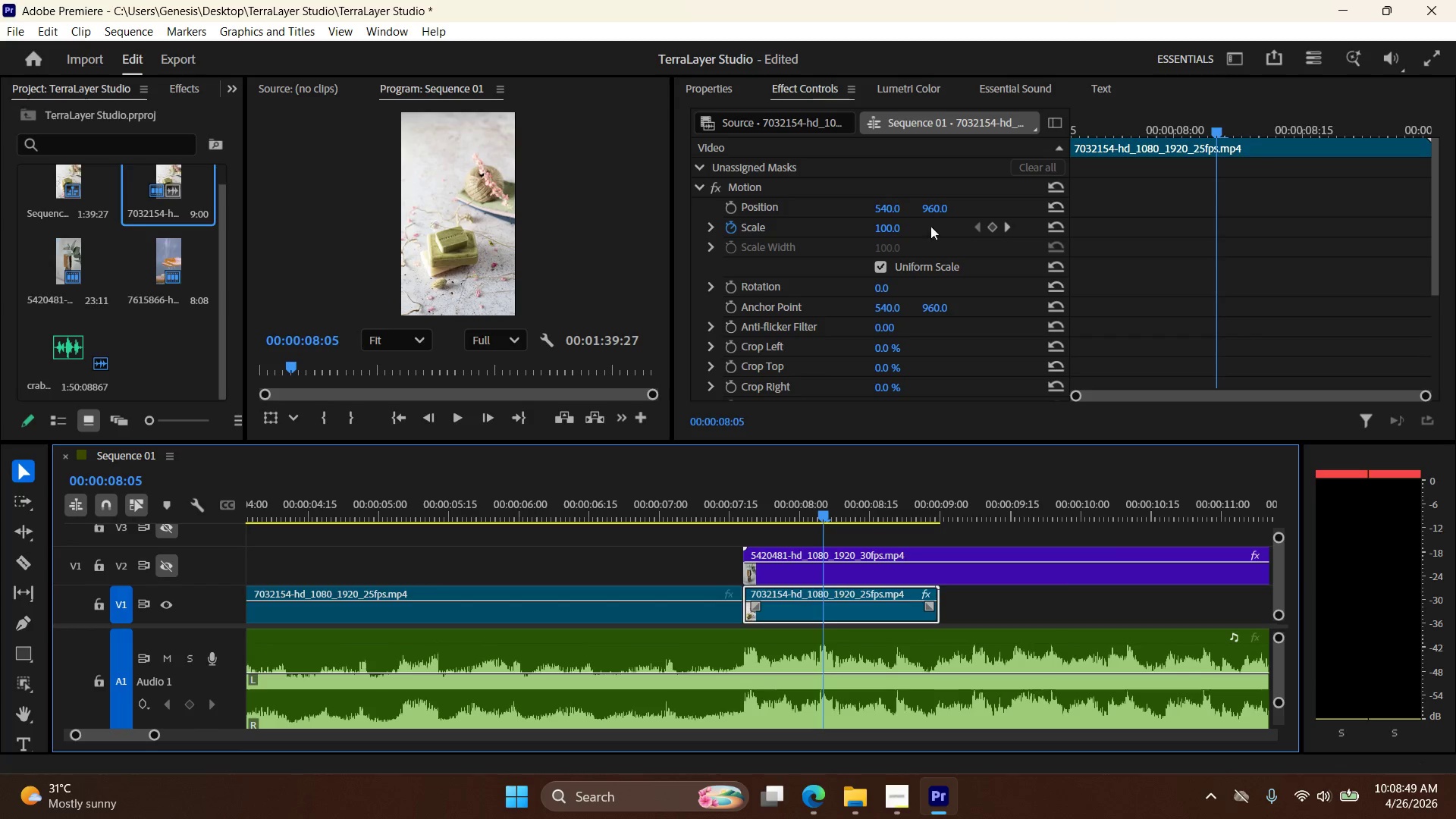 
double_click([901, 224])
 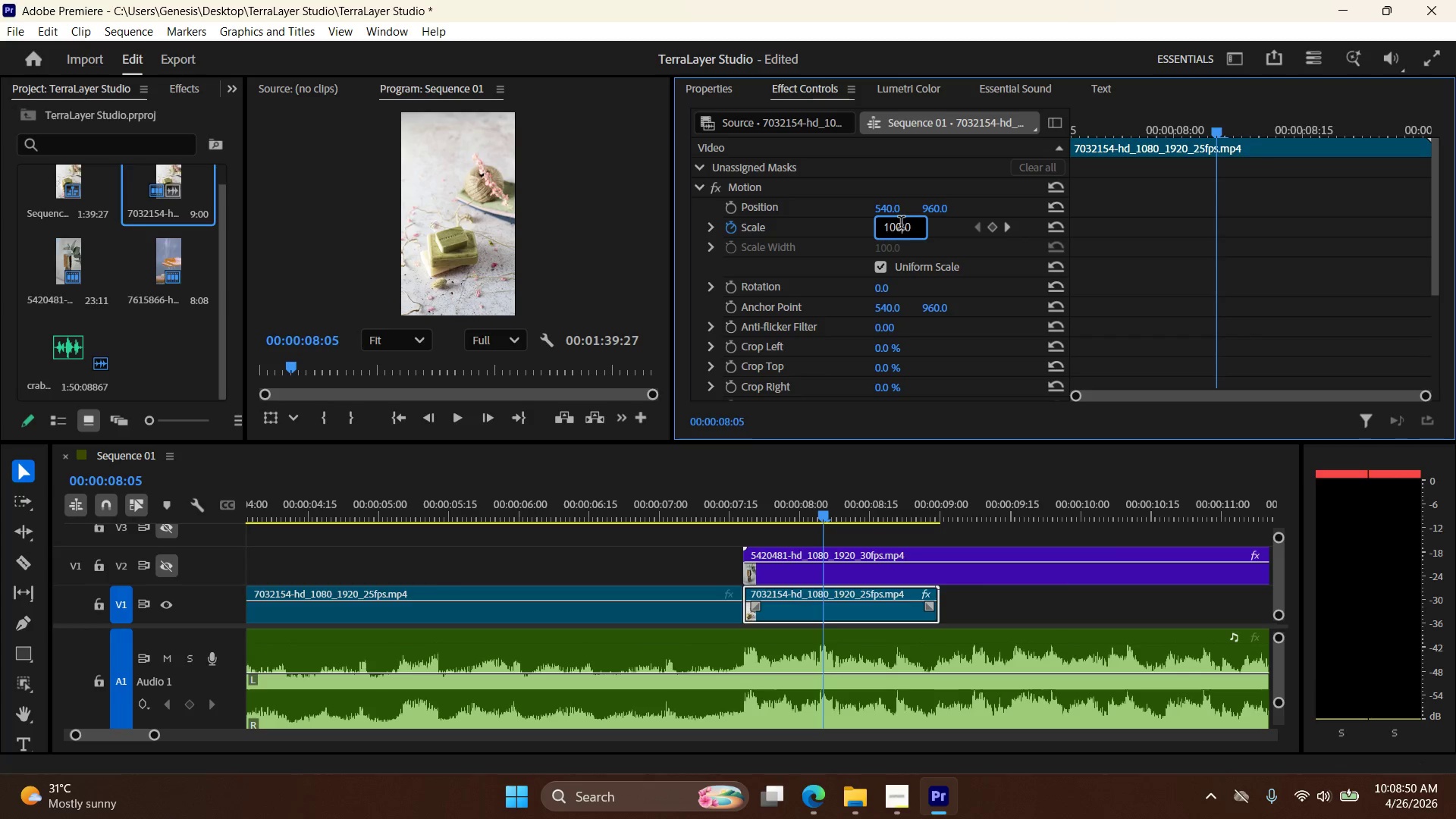 
triple_click([901, 224])
 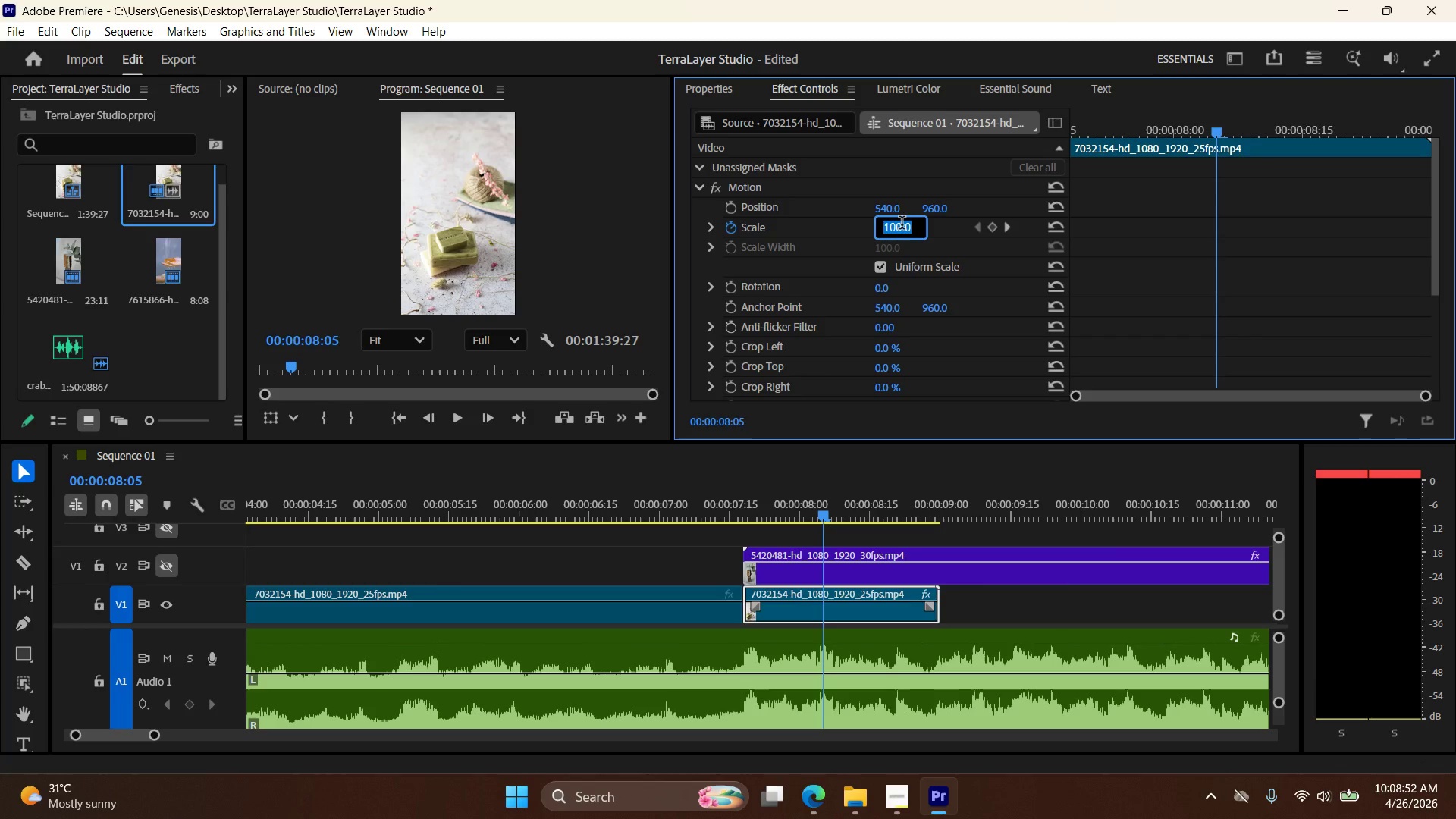 
key(Numpad5)
 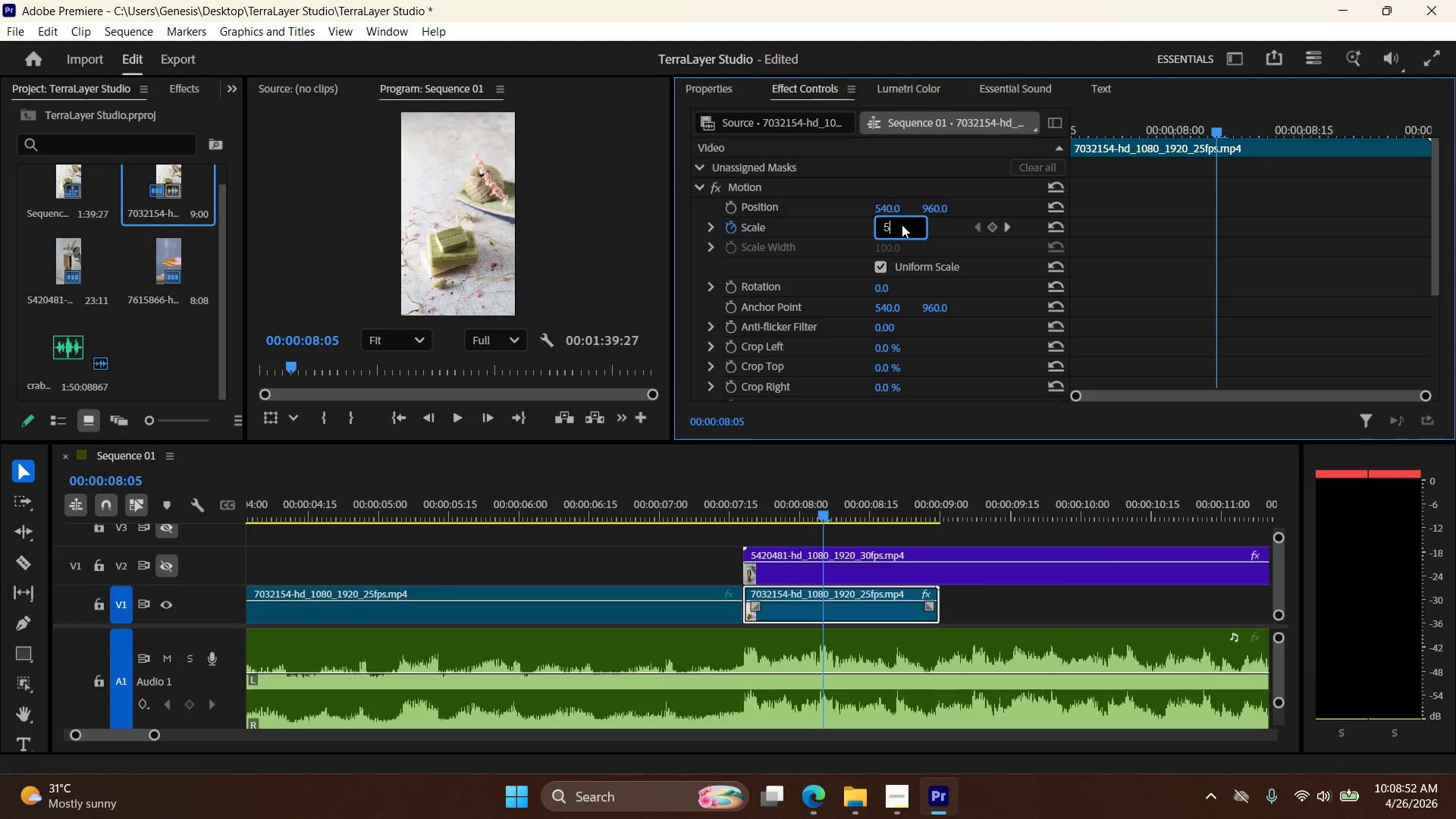 
key(Numpad5)
 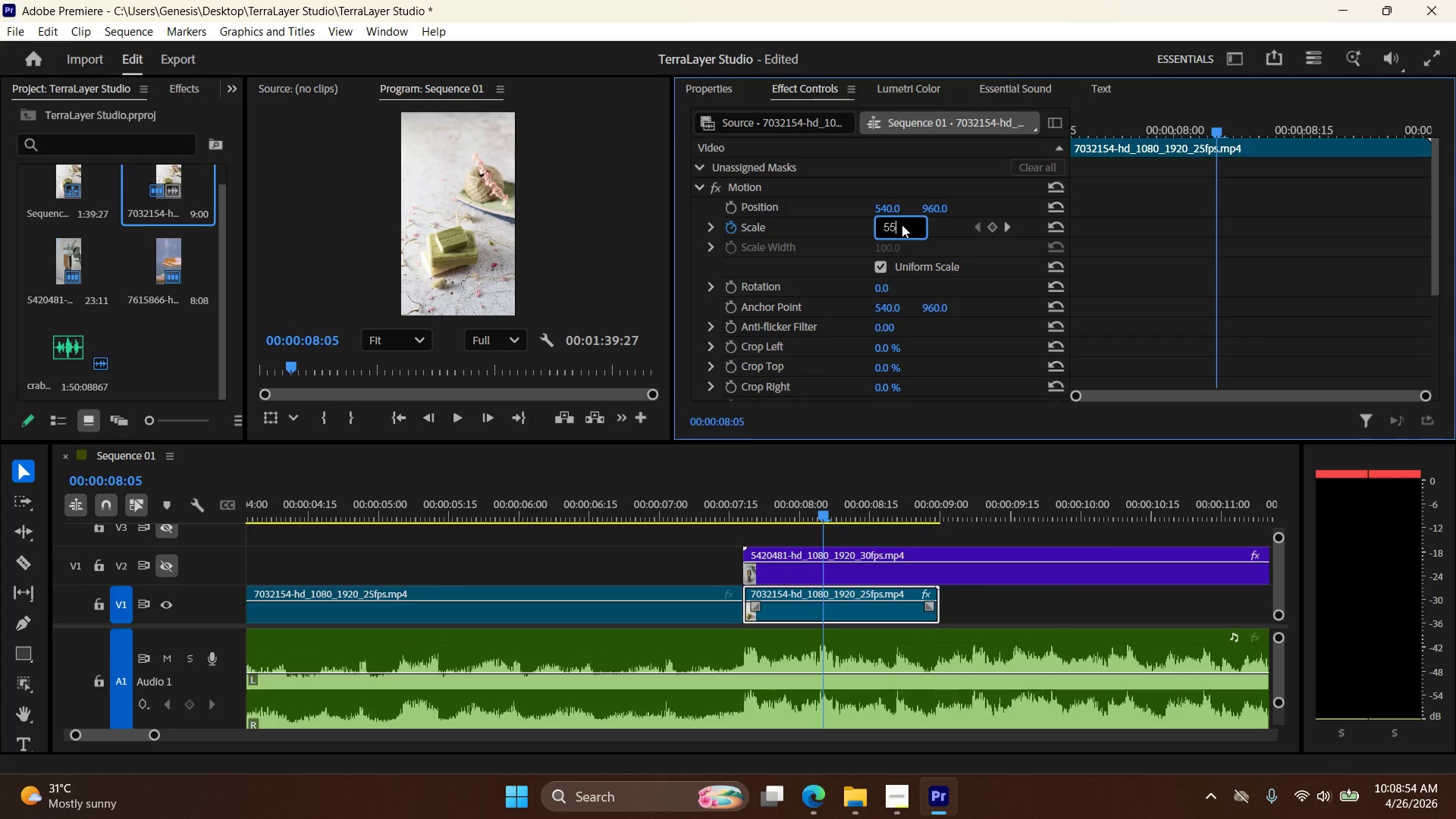 
key(NumpadEnter)
 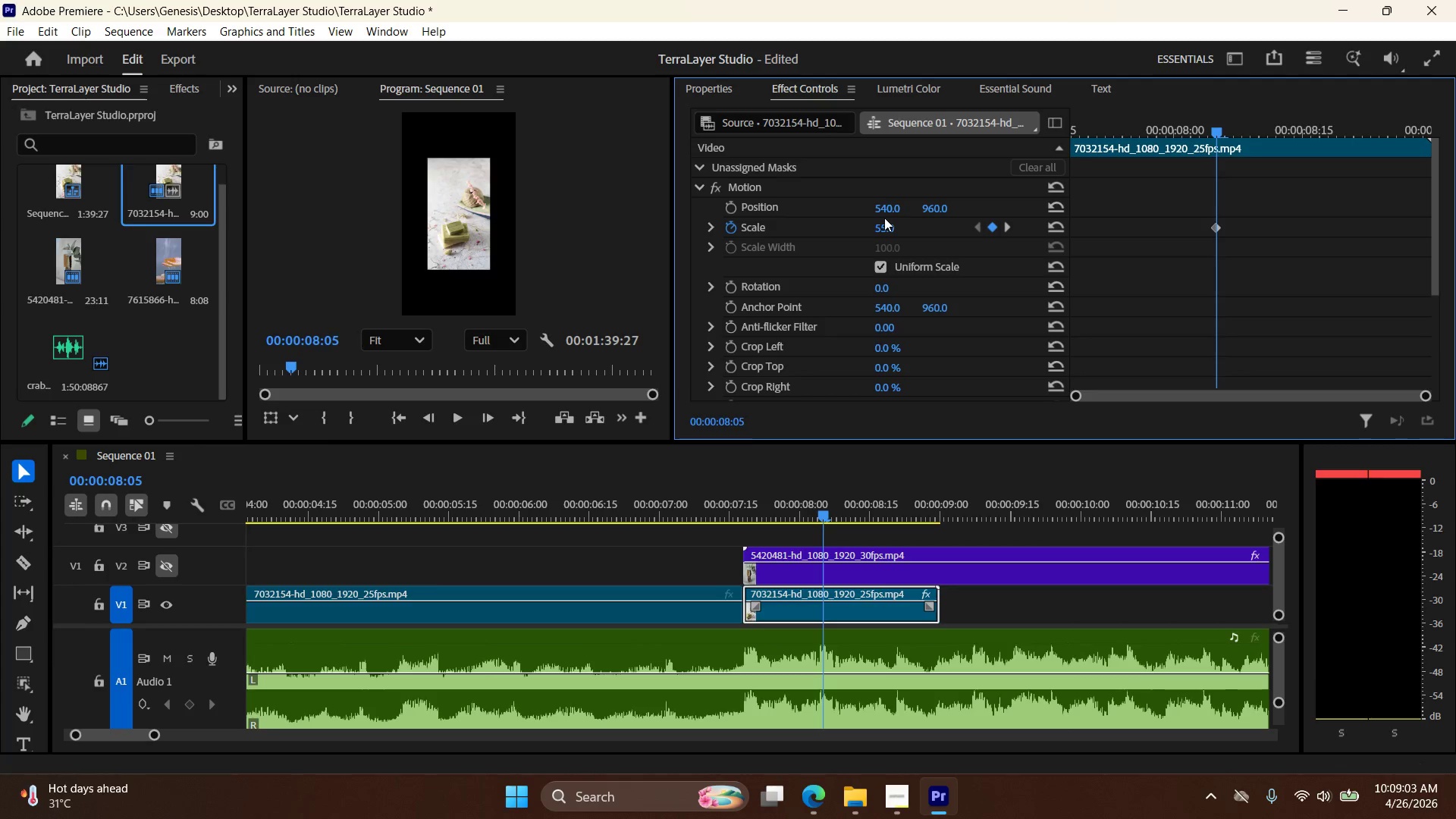 
wait(13.08)
 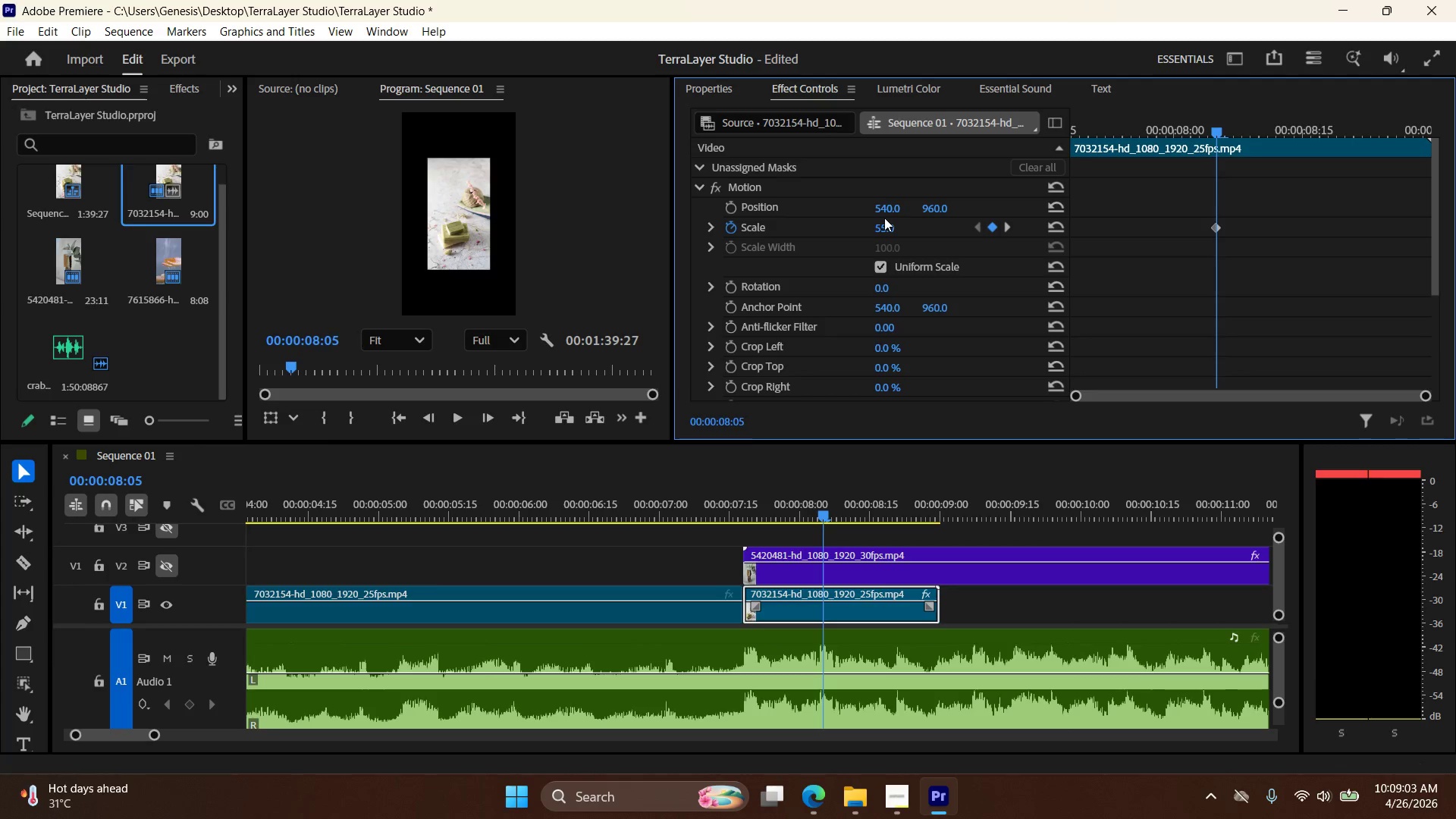 
left_click([733, 208])
 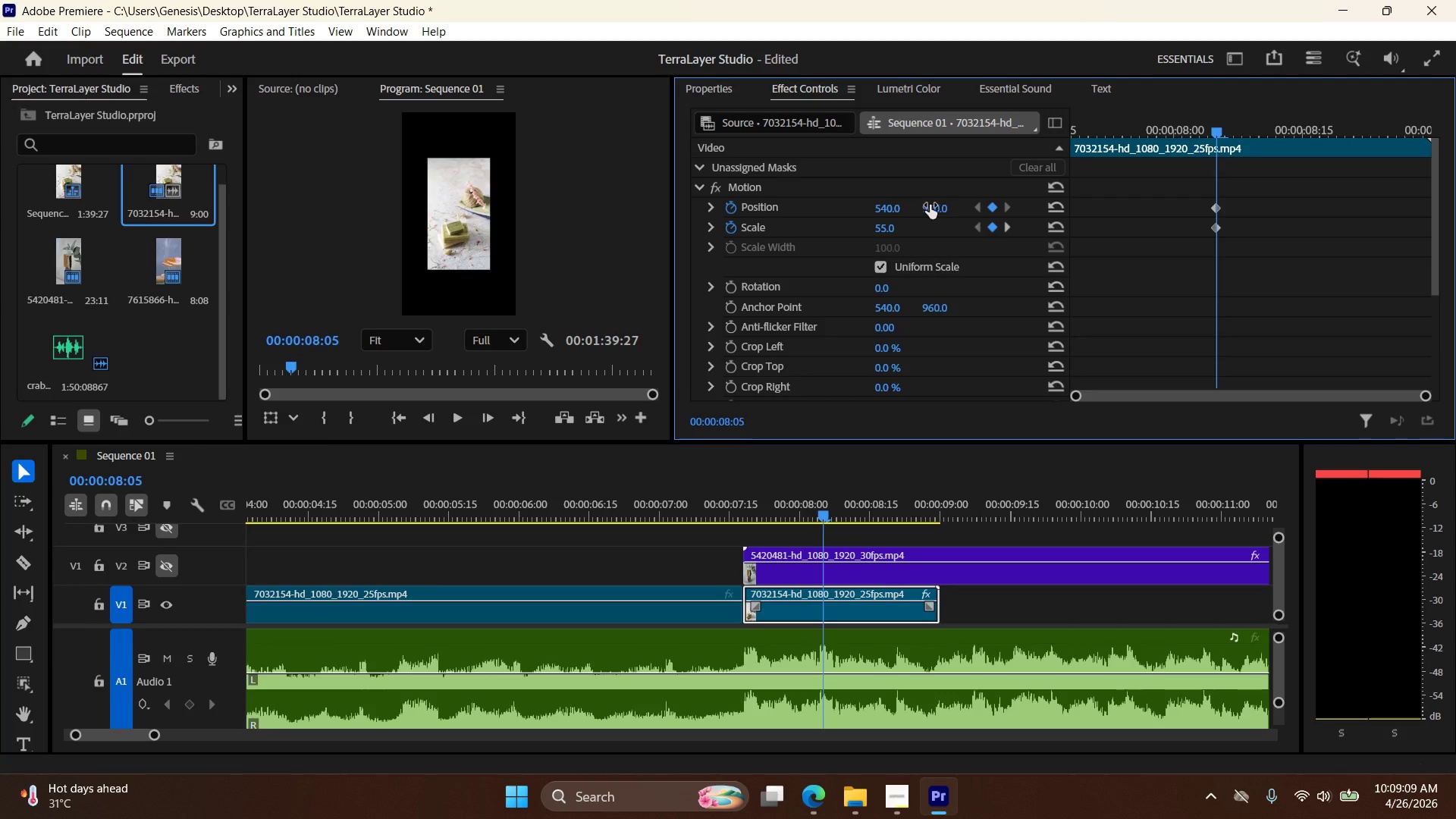 
double_click([943, 205])
 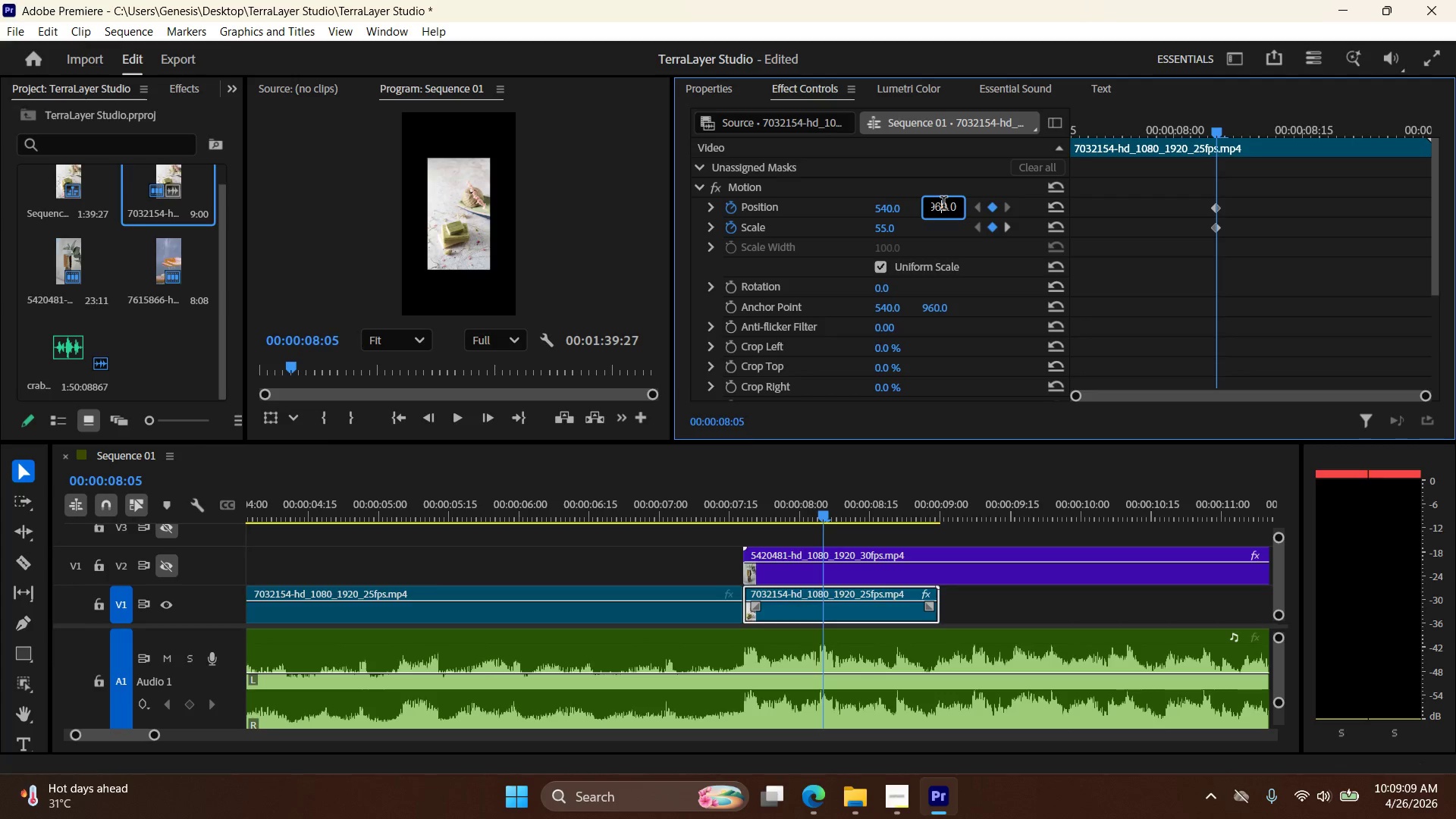 
triple_click([943, 205])
 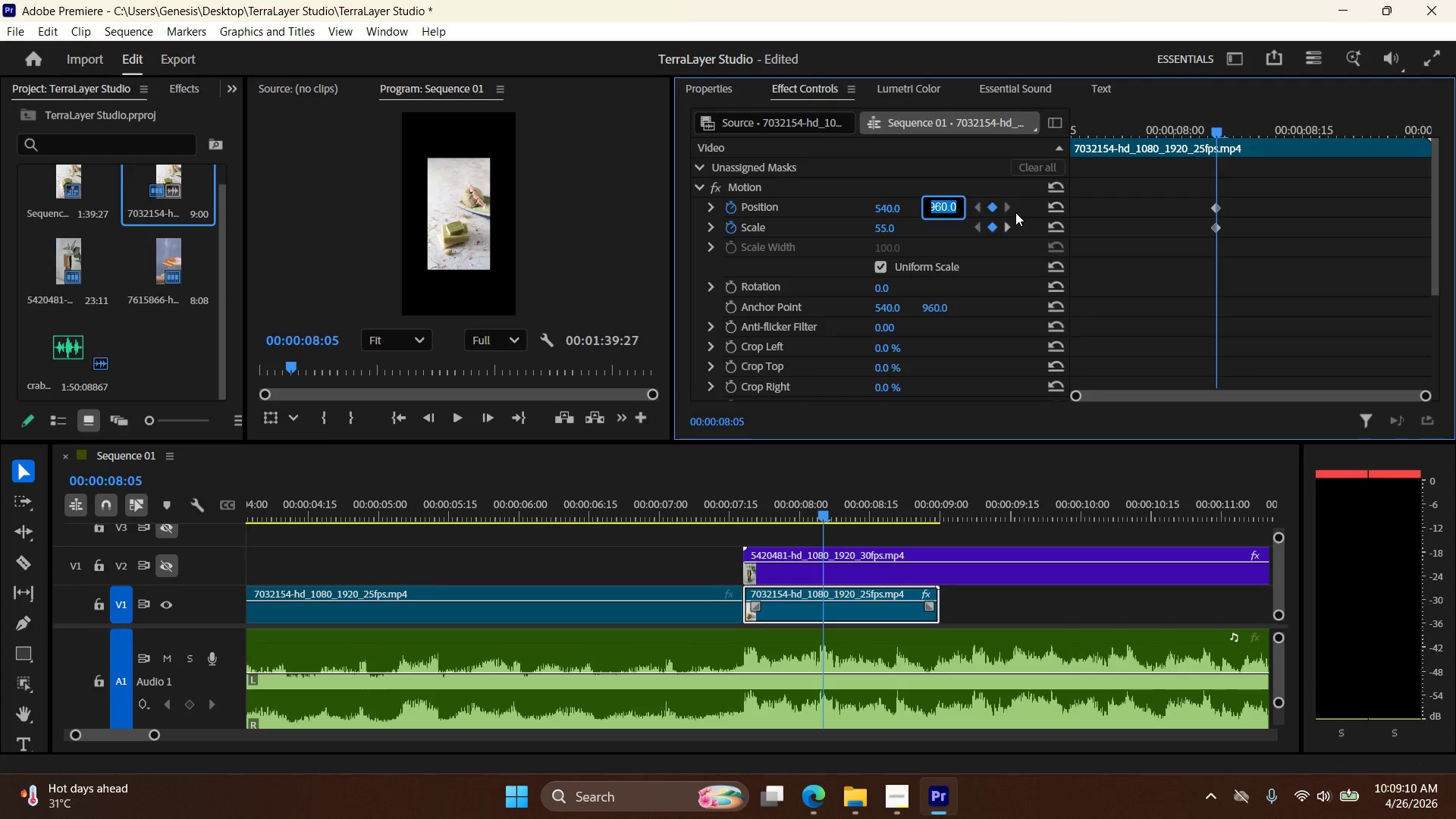 
key(Numpad7)
 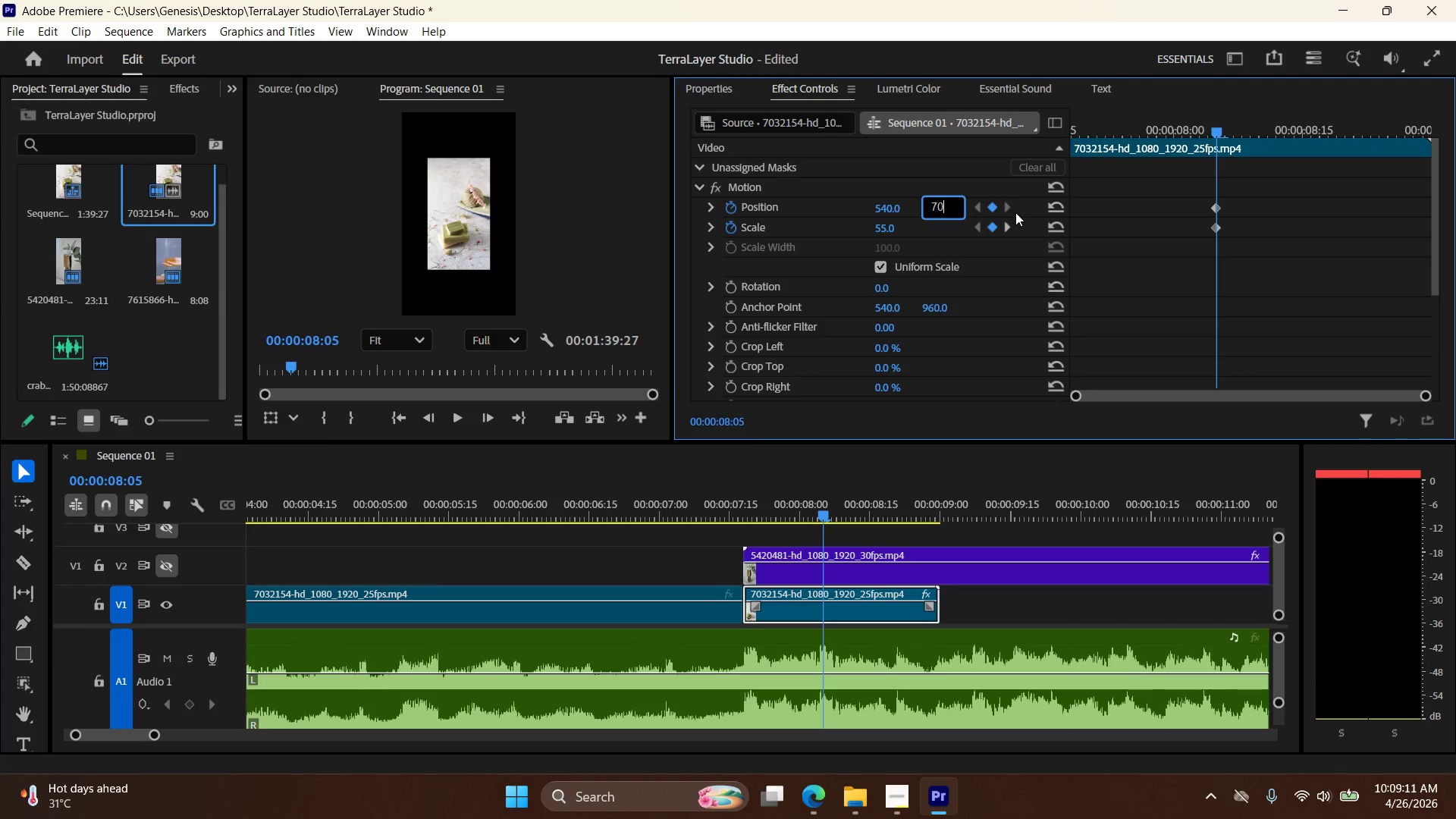 
key(Numpad0)
 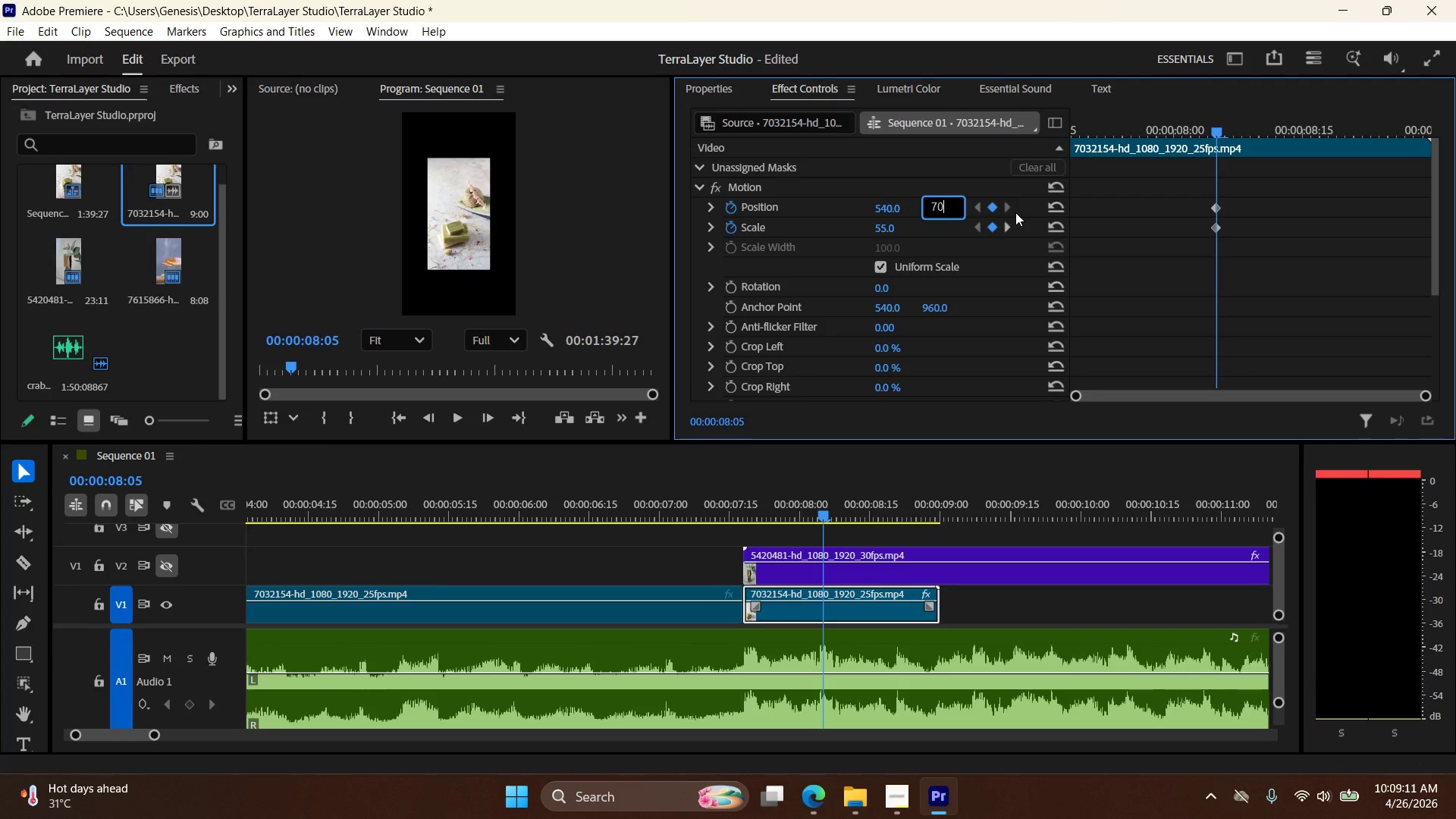 
key(Numpad0)
 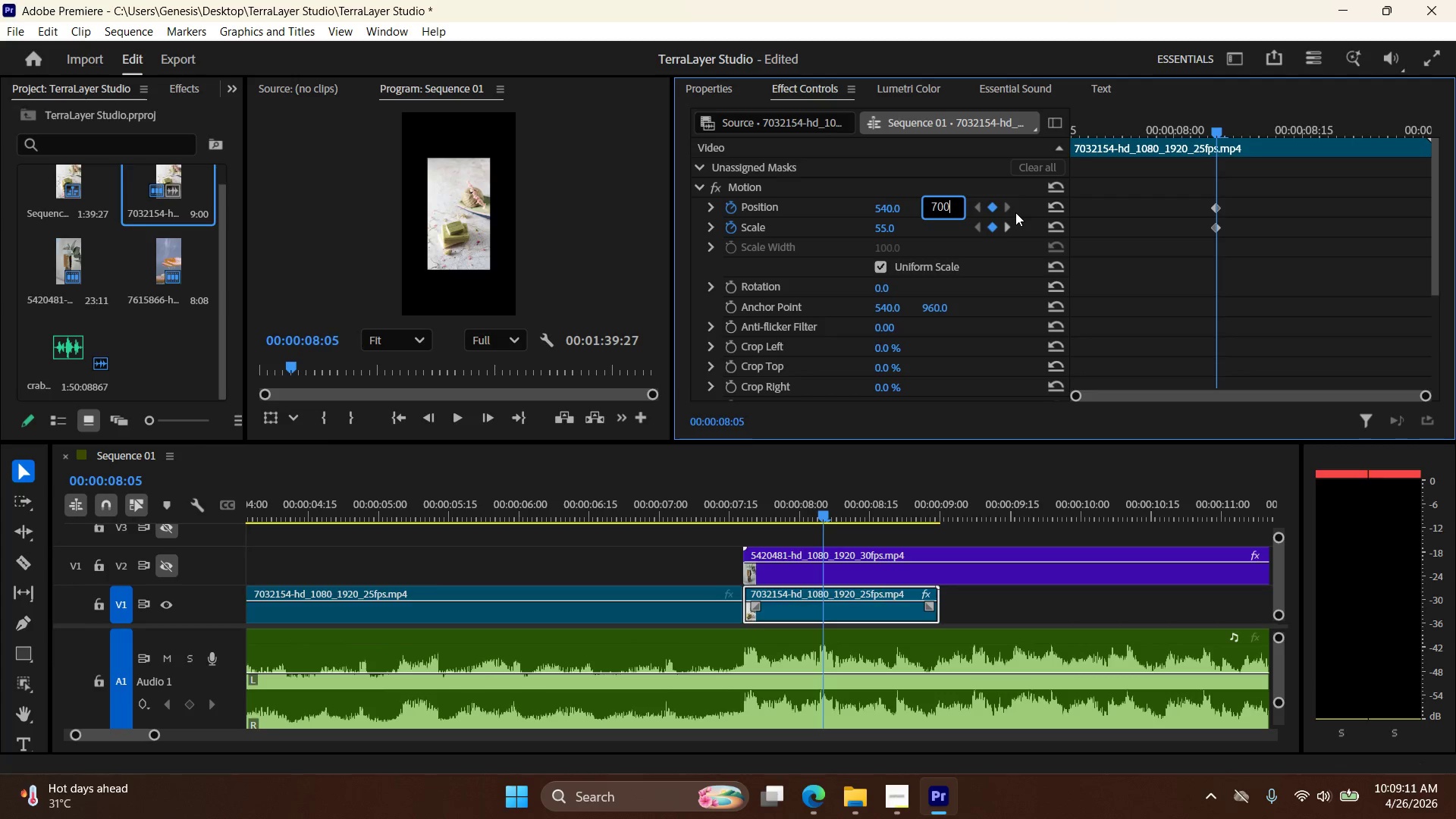 
key(NumpadEnter)
 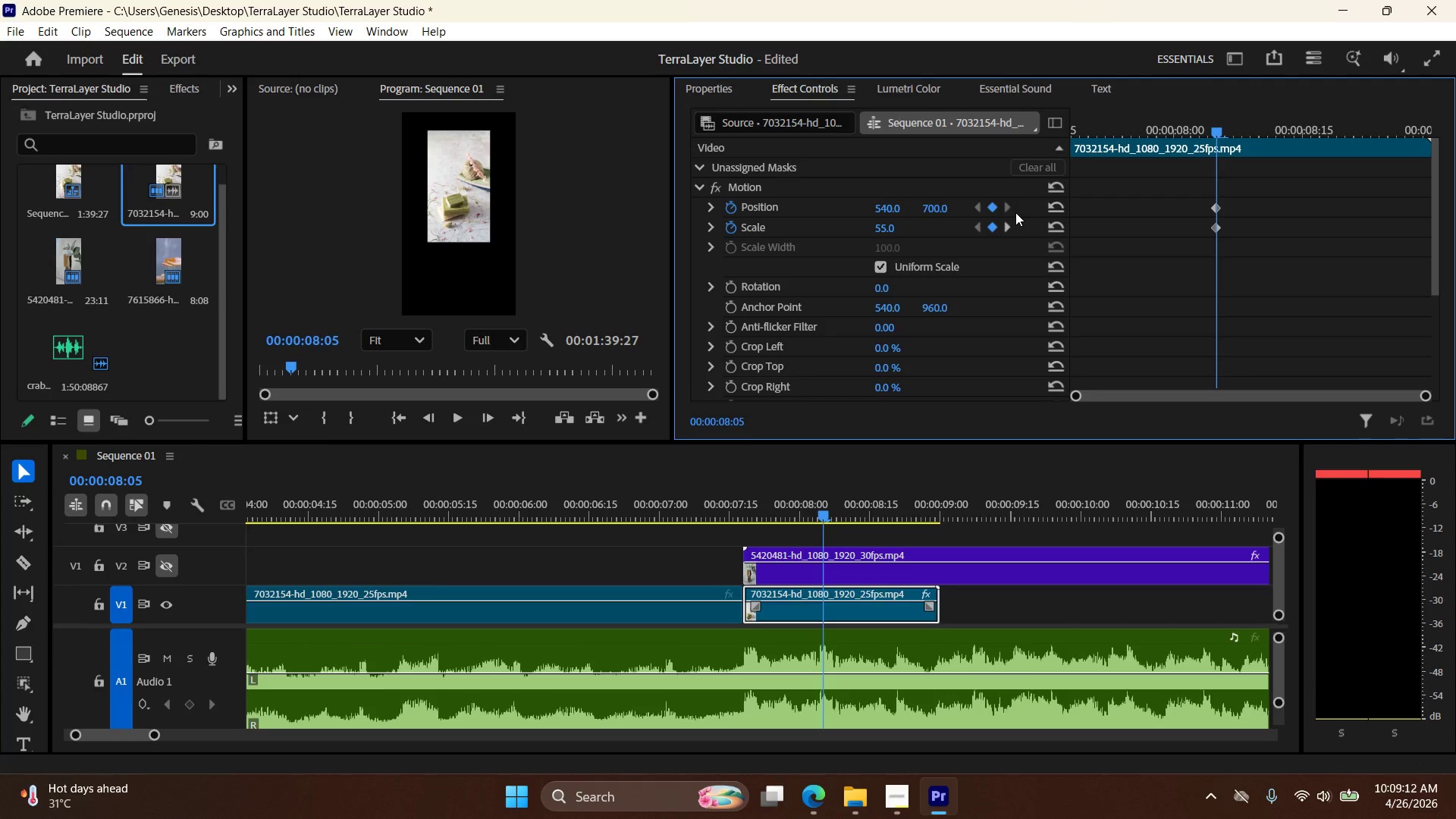 
key(Control+Z)
 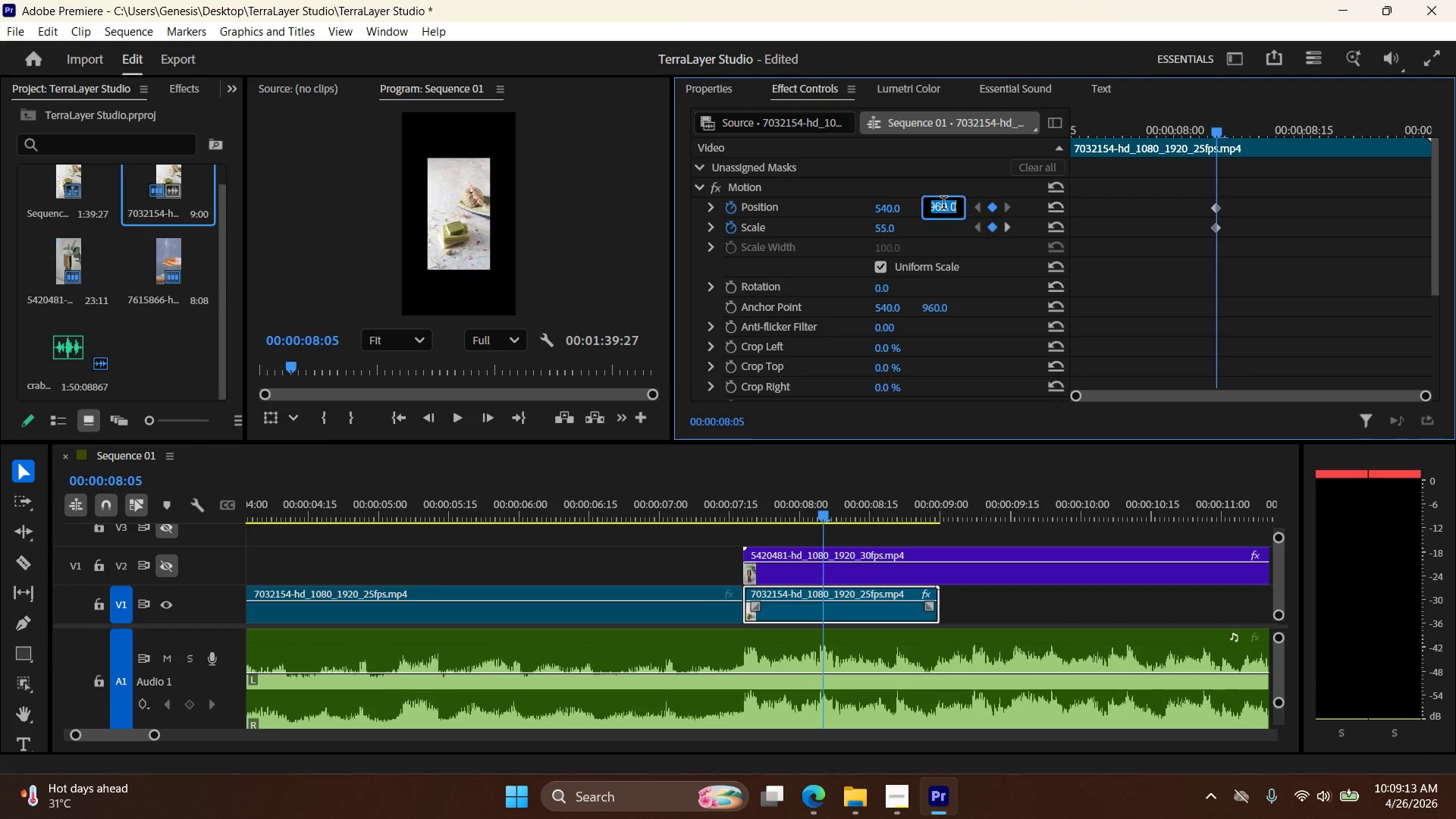 
double_click([943, 205])
 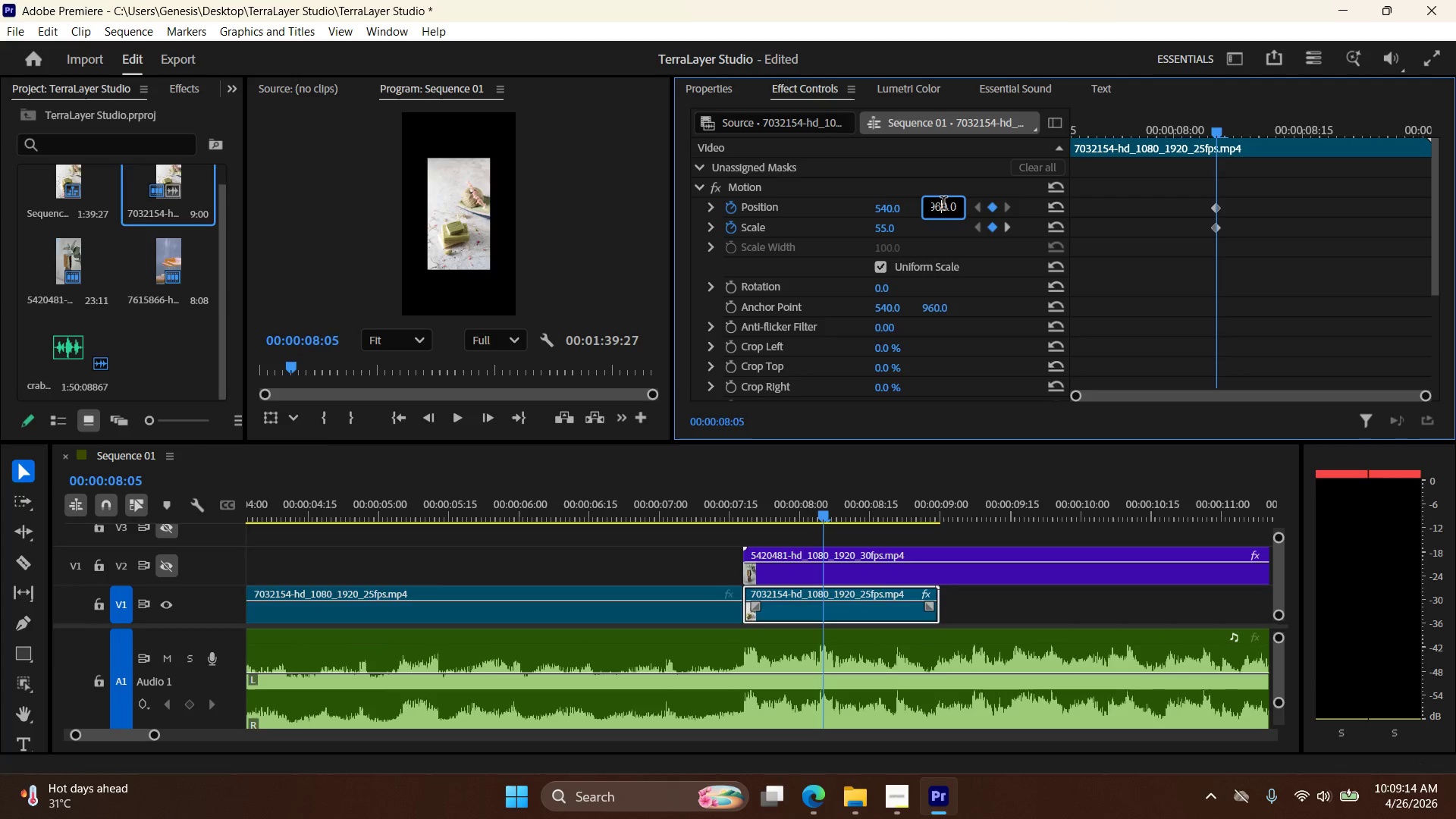 
triple_click([943, 205])
 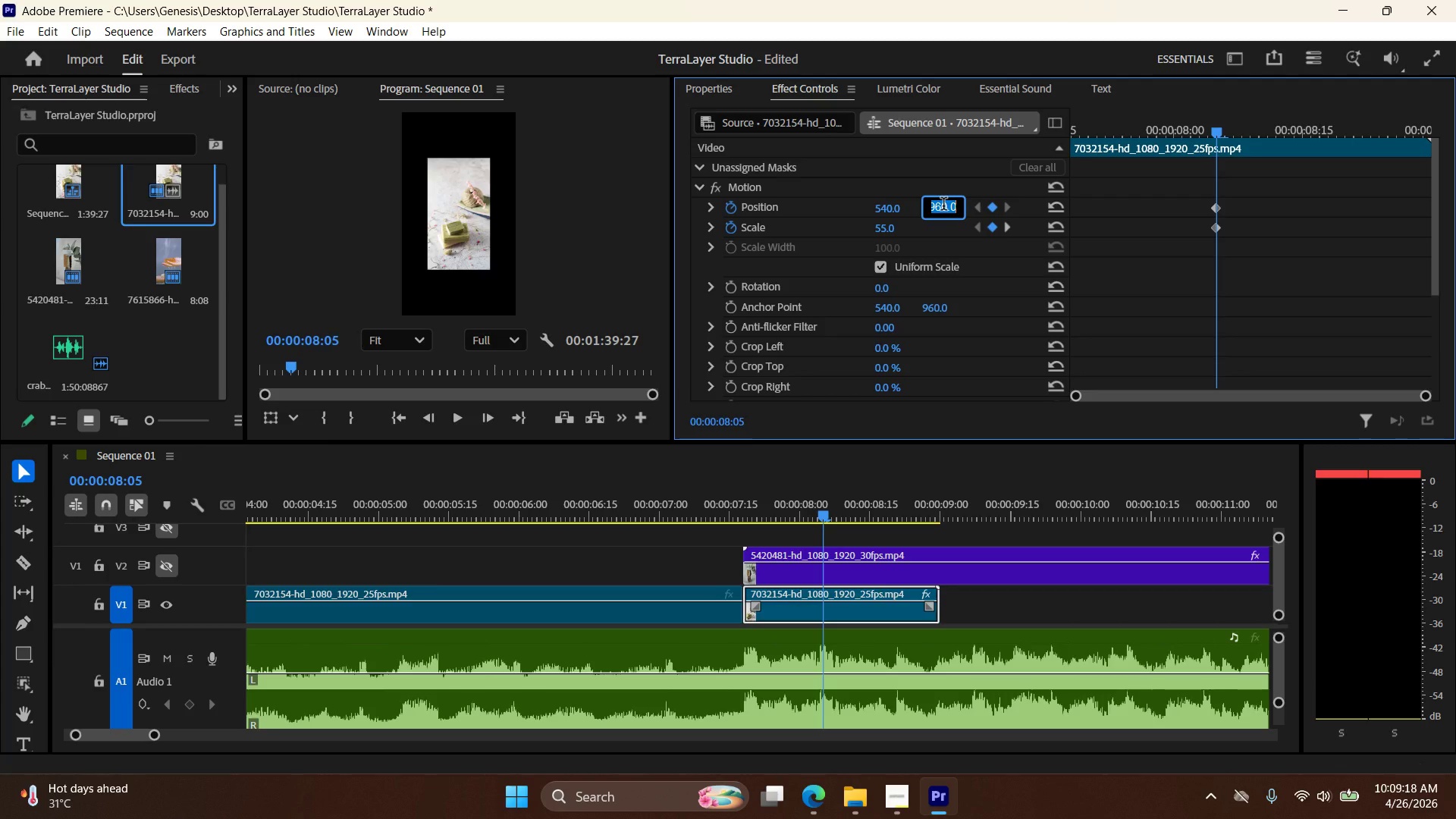 
wait(6.02)
 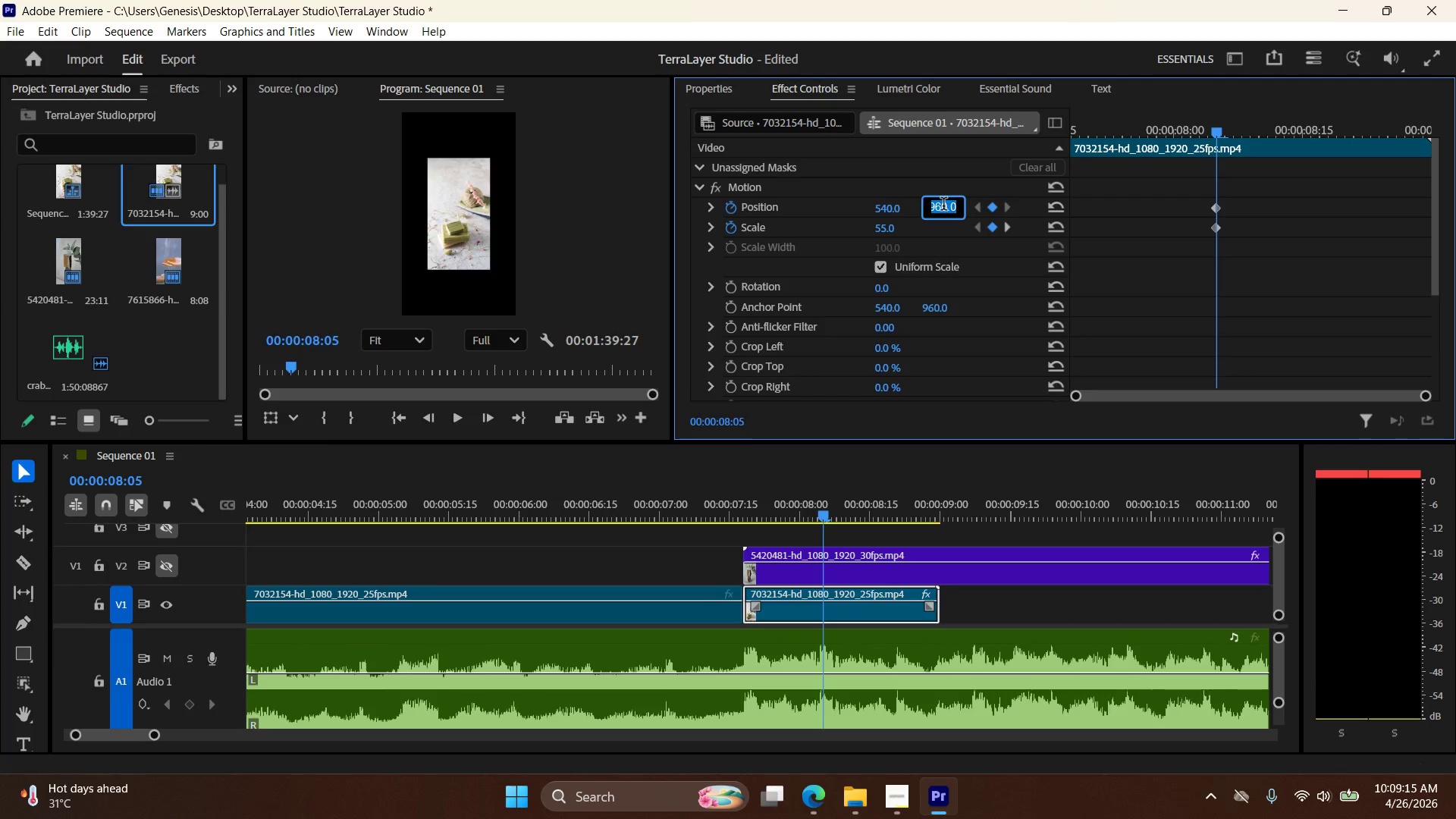 
key(Numpad5)
 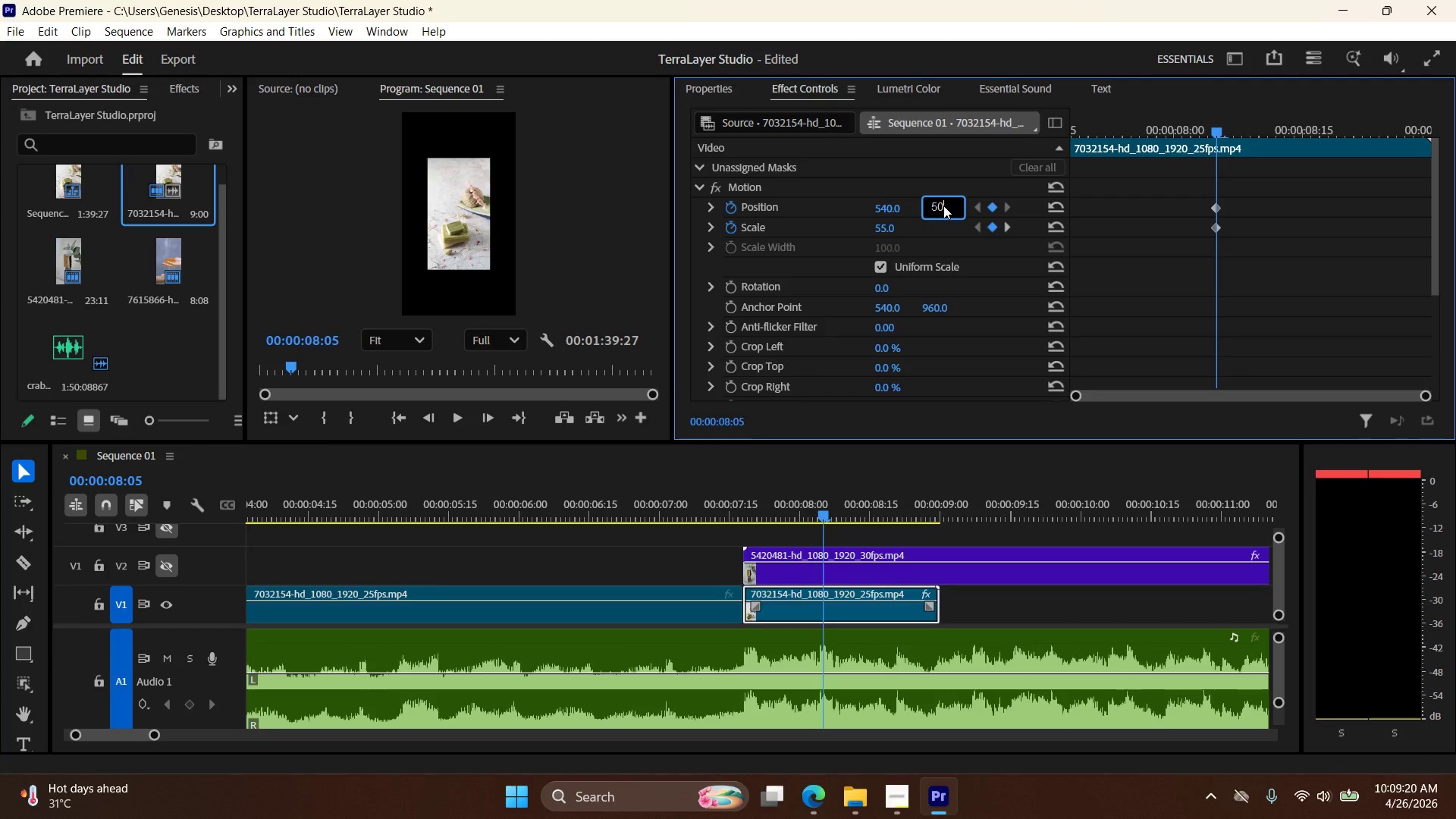 
key(Numpad0)
 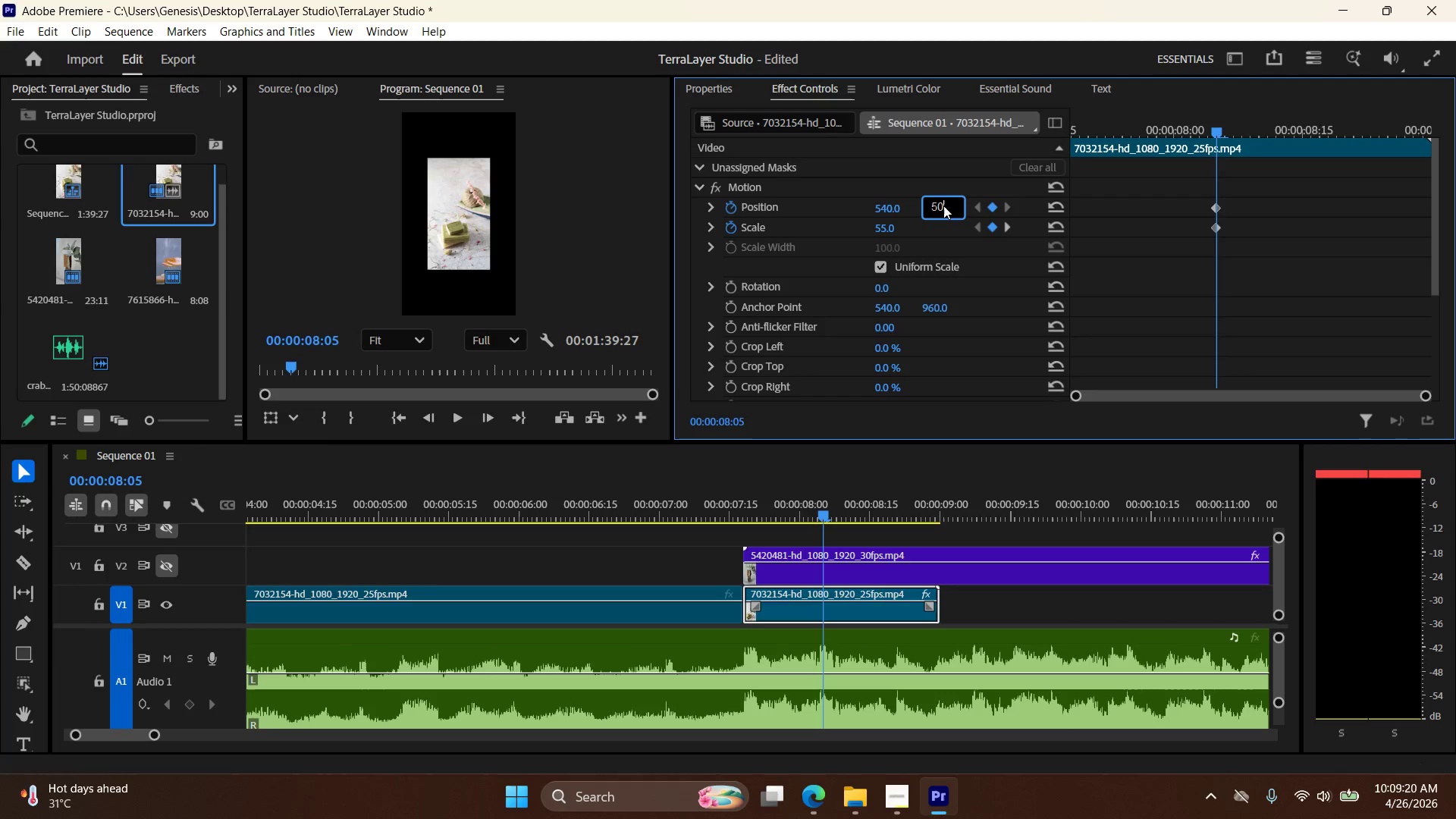 
key(Numpad0)
 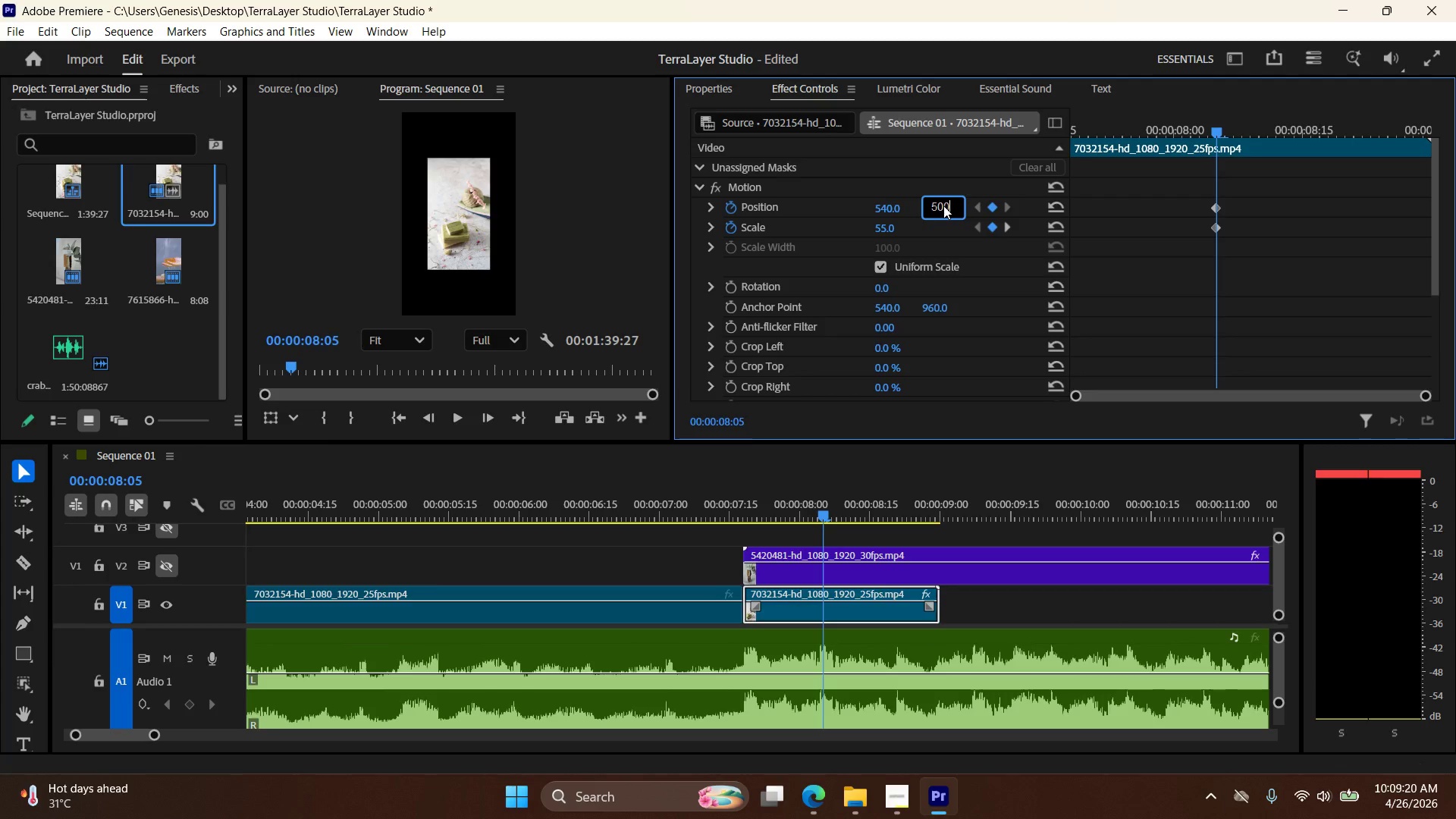 
key(NumpadEnter)
 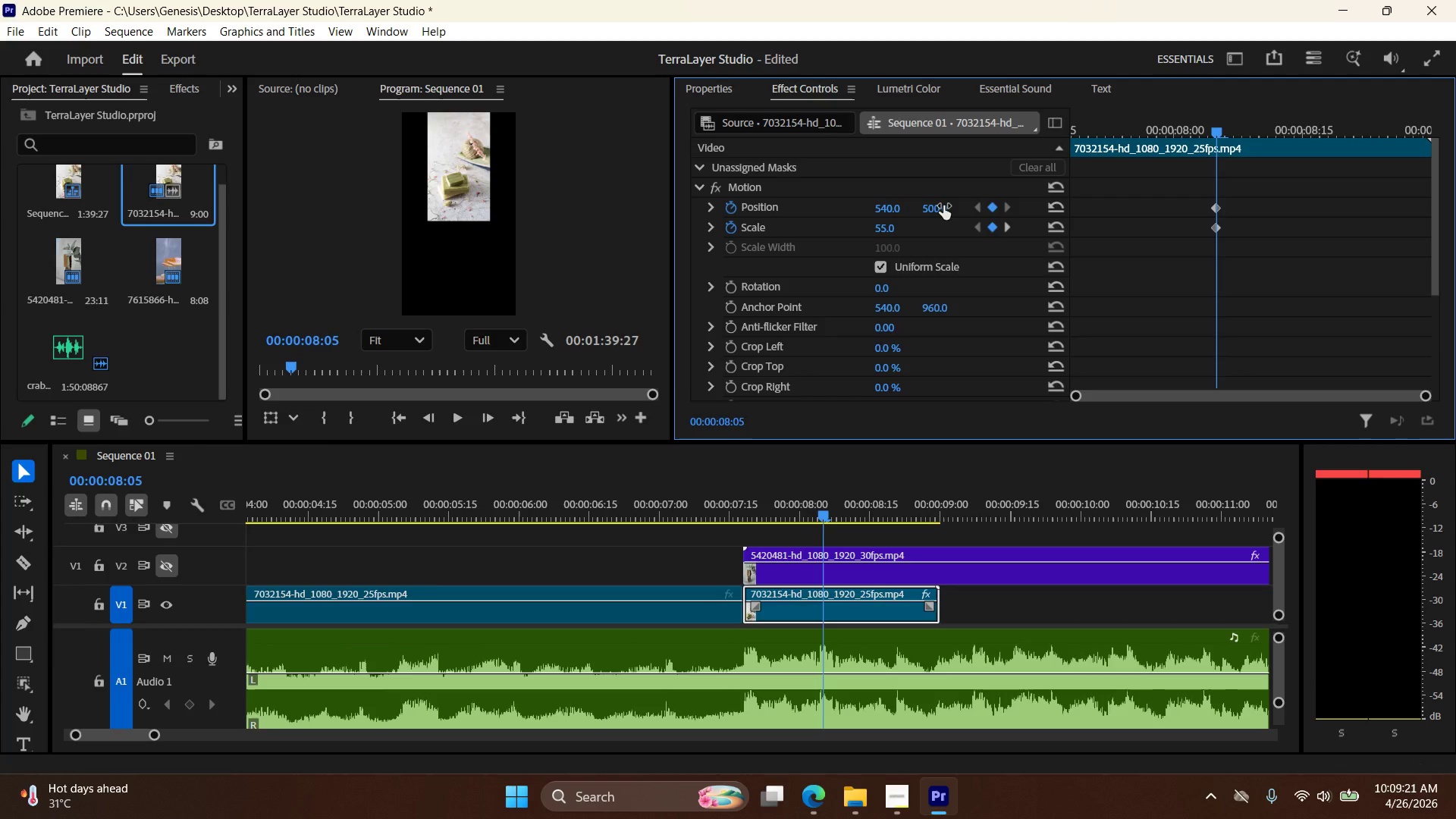 
key(Control+ControlLeft)
 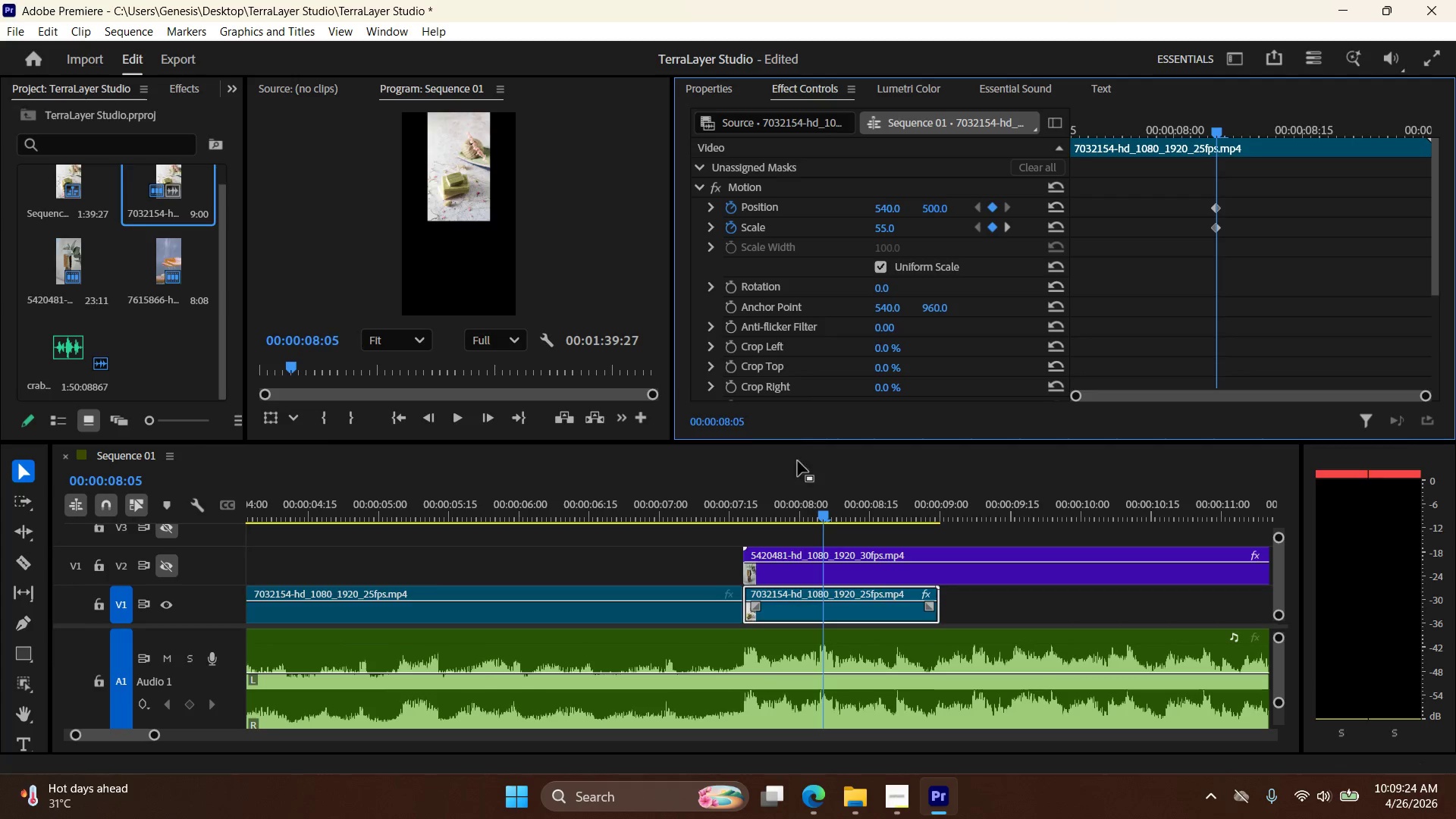 
left_click_drag(start_coordinate=[827, 515], to_coordinate=[222, 547])
 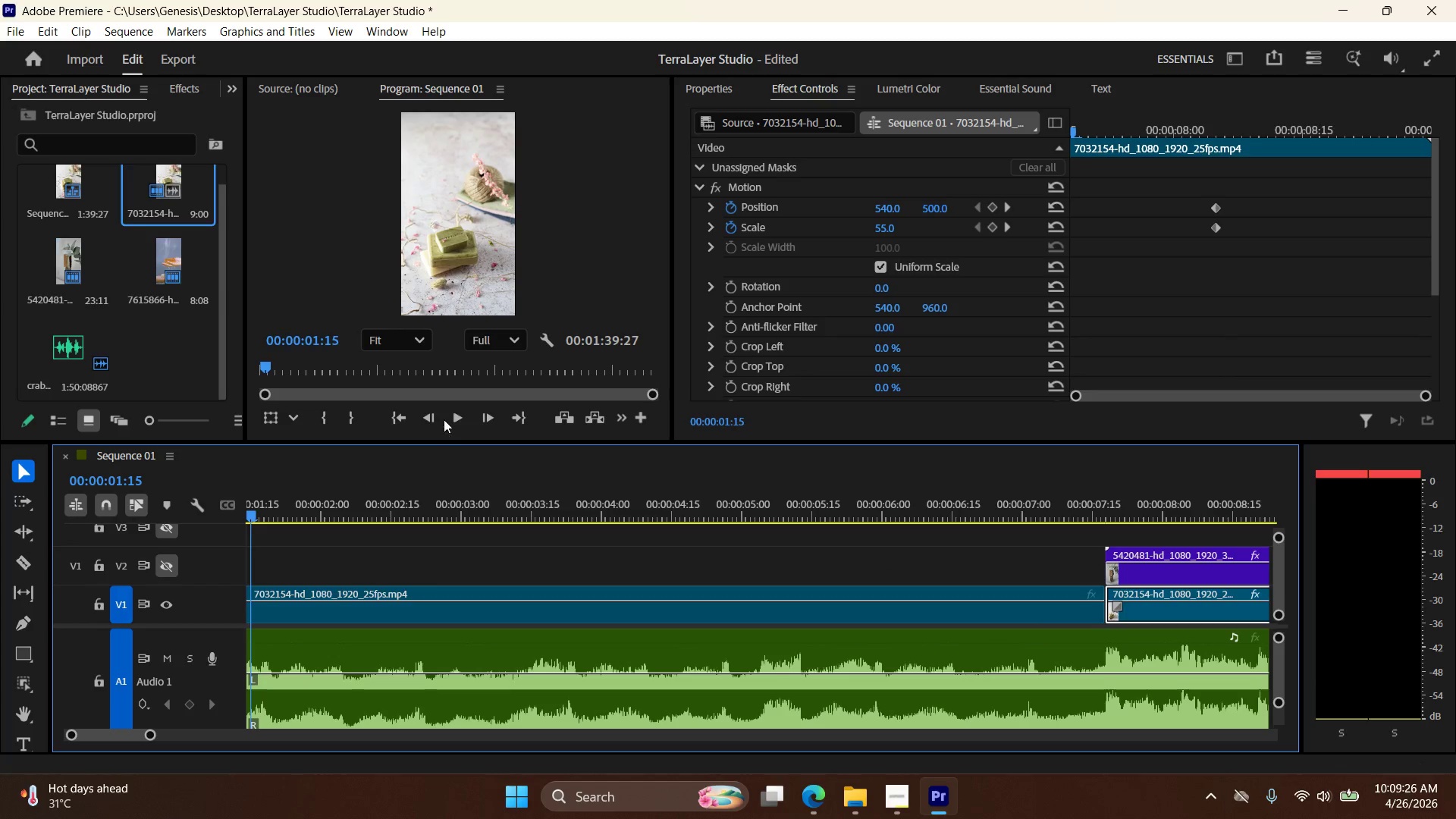 
left_click([459, 419])
 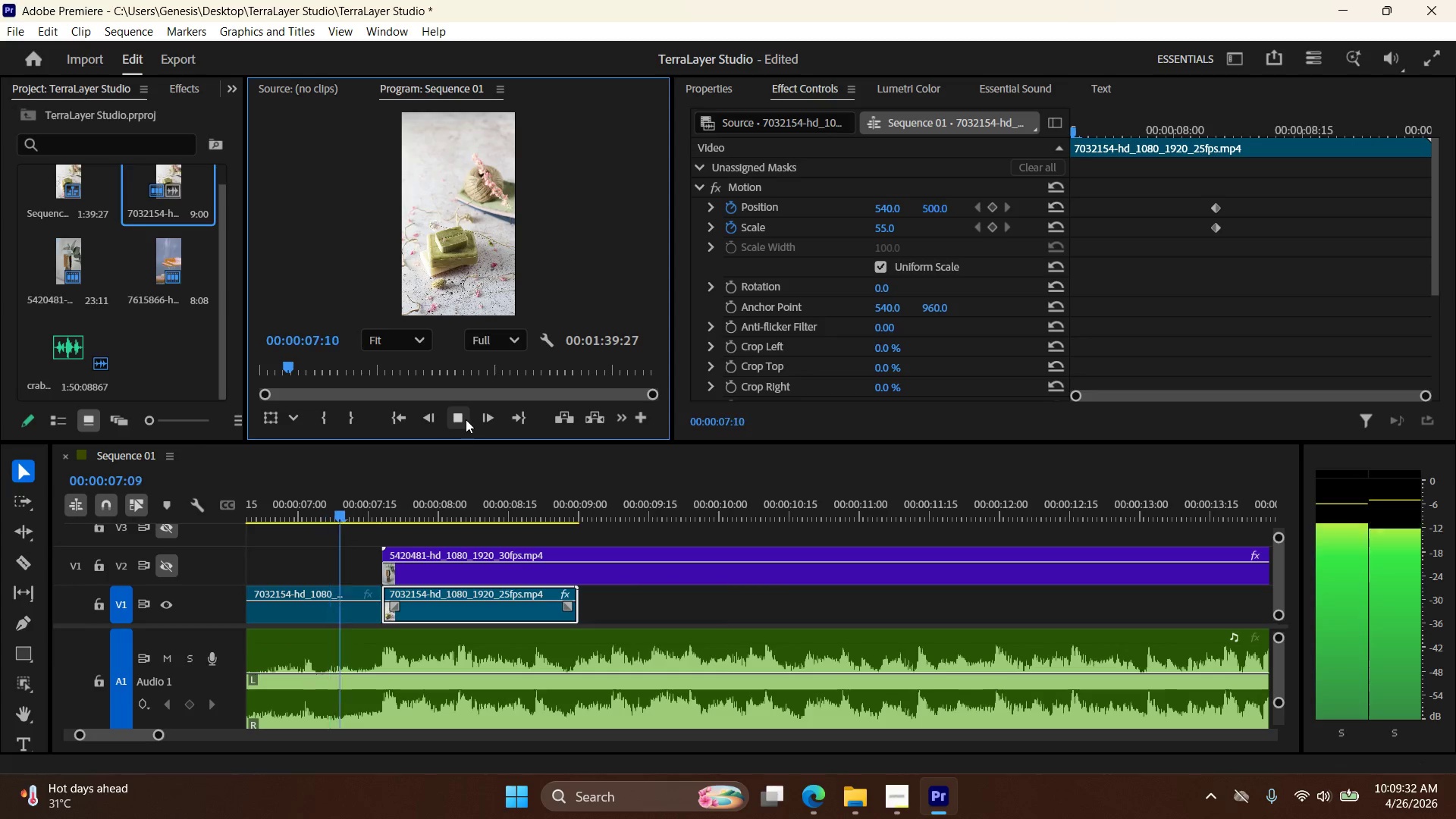 
wait(7.97)
 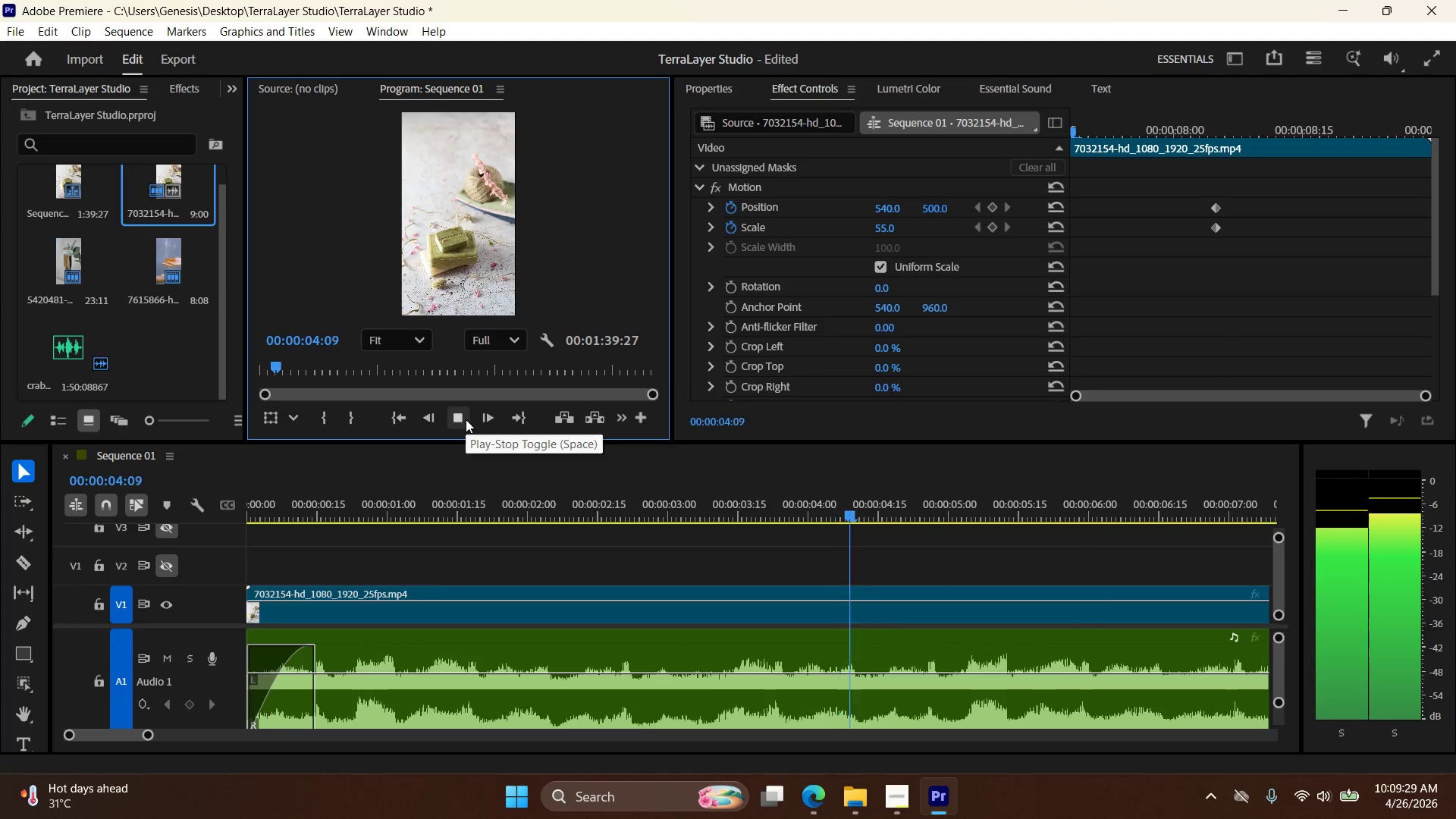 
left_click([466, 414])
 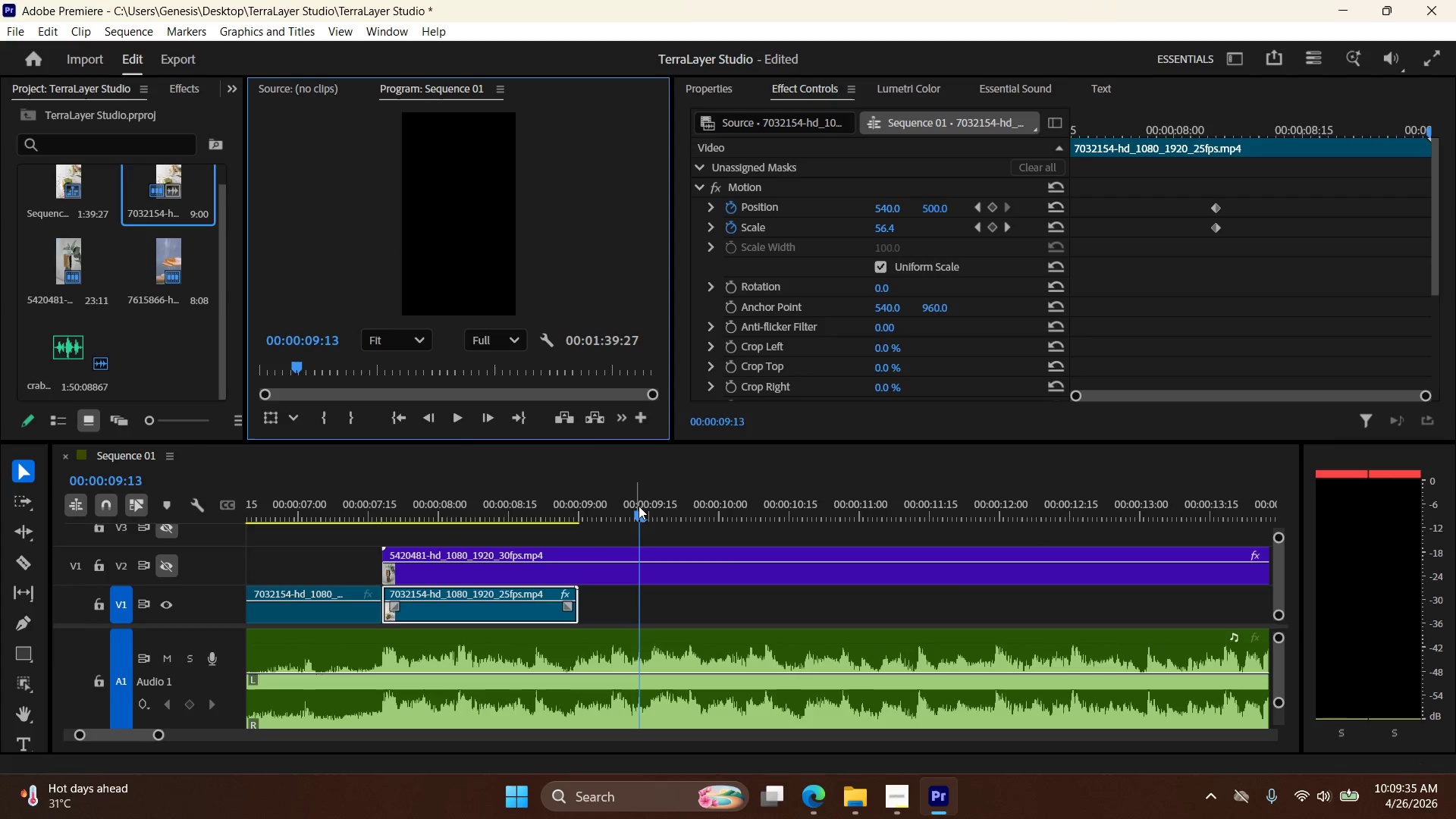 
left_click_drag(start_coordinate=[640, 516], to_coordinate=[425, 532])
 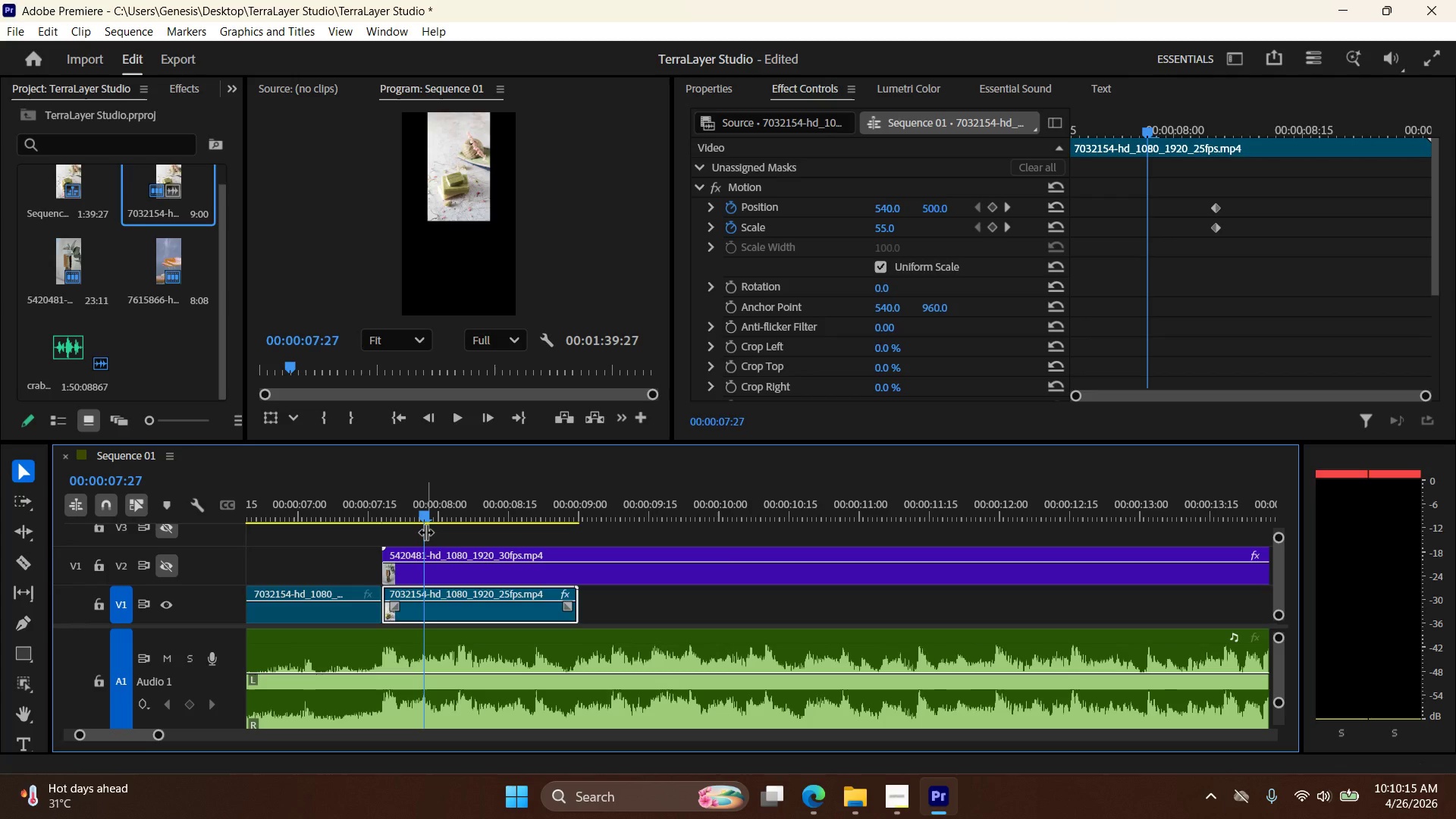 
wait(42.92)
 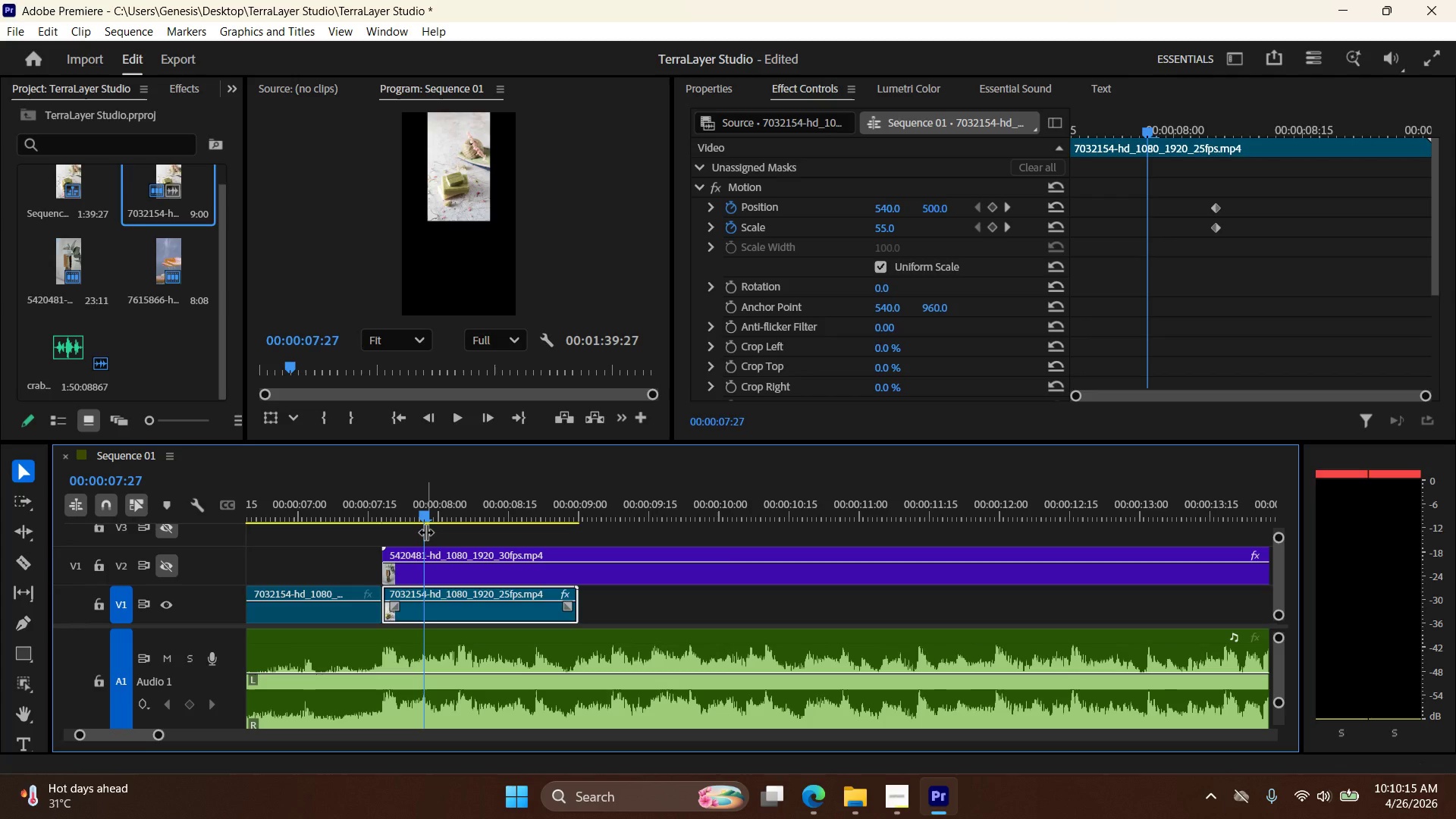 
left_click([594, 582])
 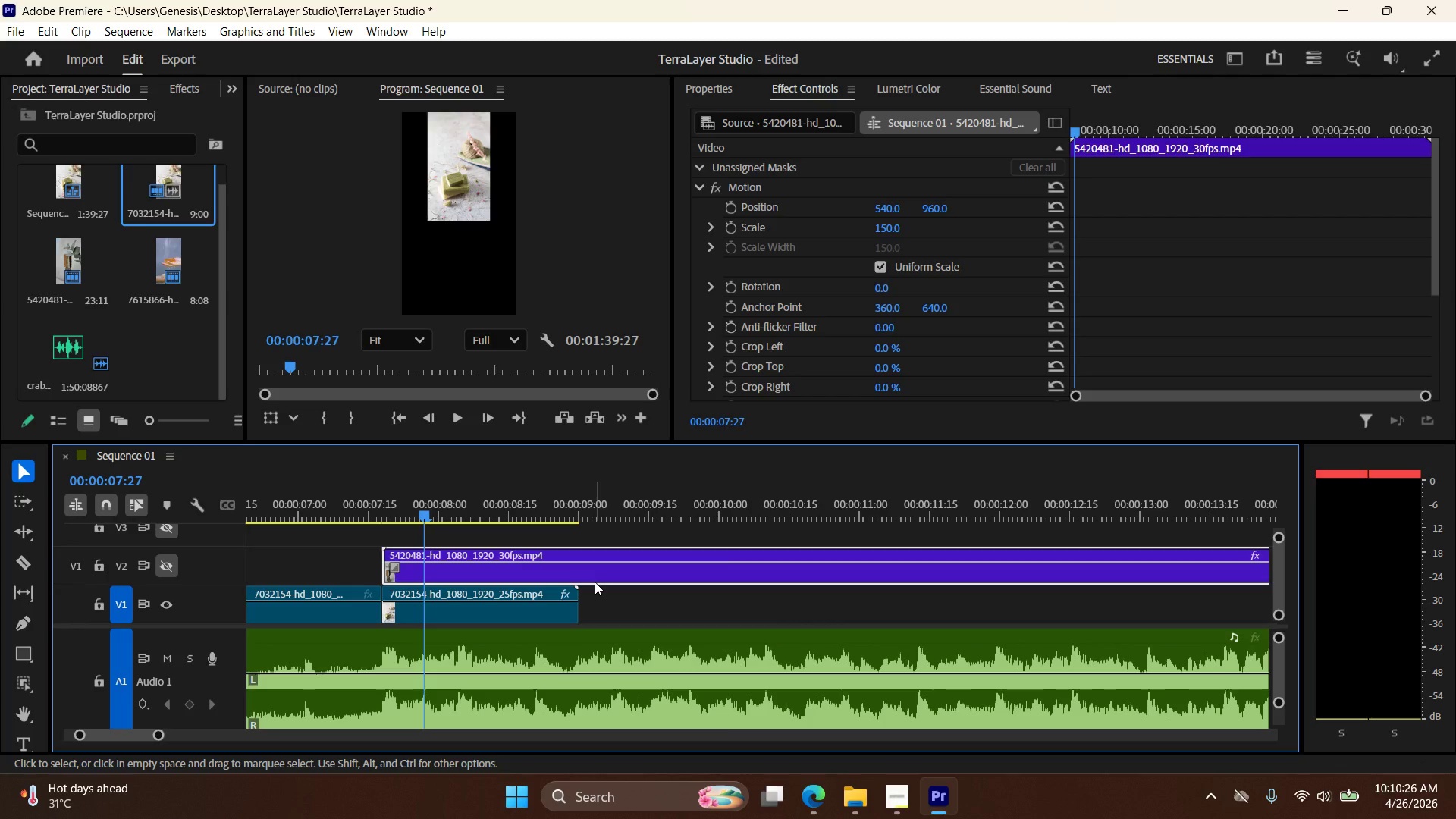 
wait(7.78)
 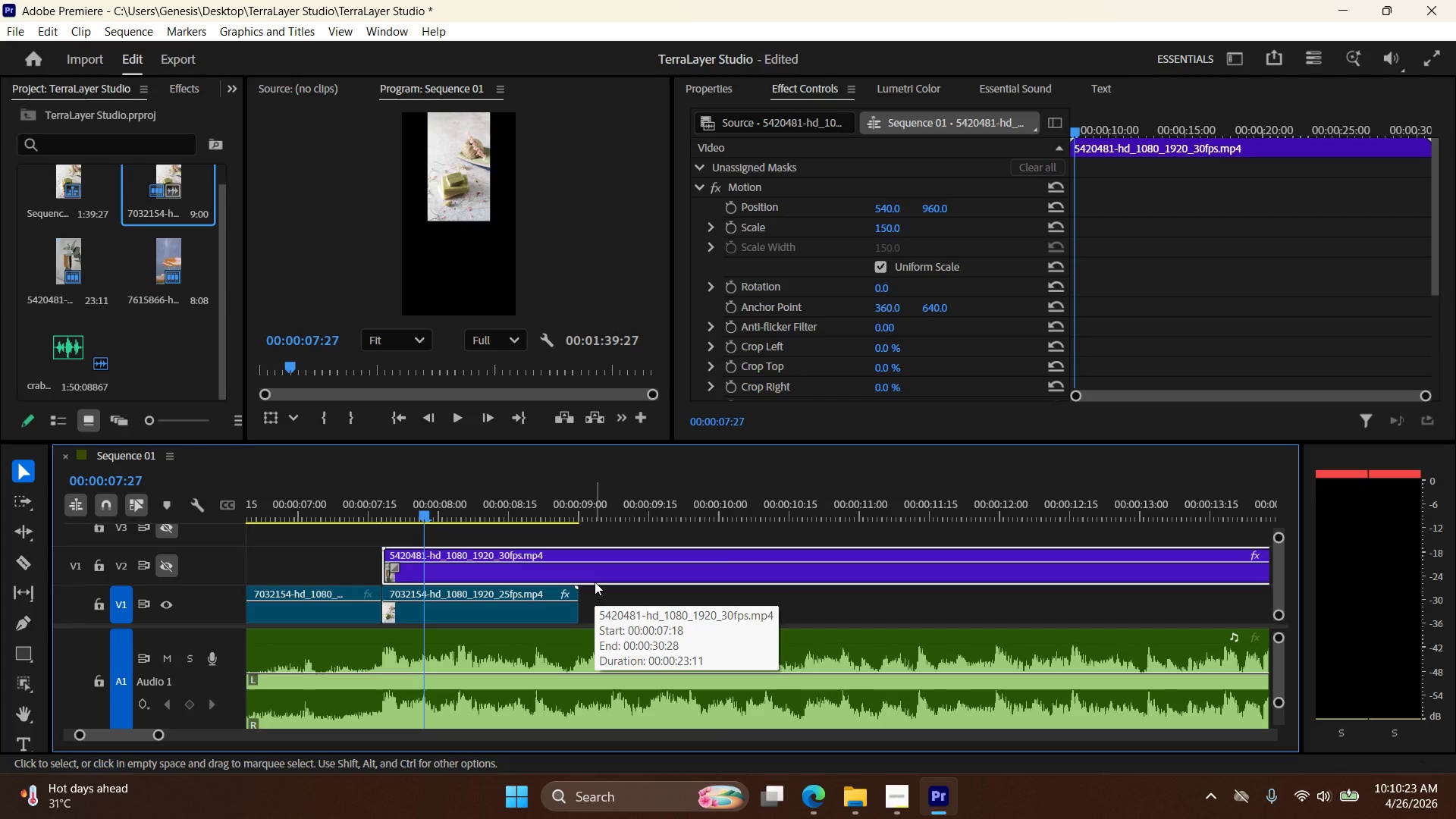 
left_click_drag(start_coordinate=[1276, 566], to_coordinate=[1268, 580])
 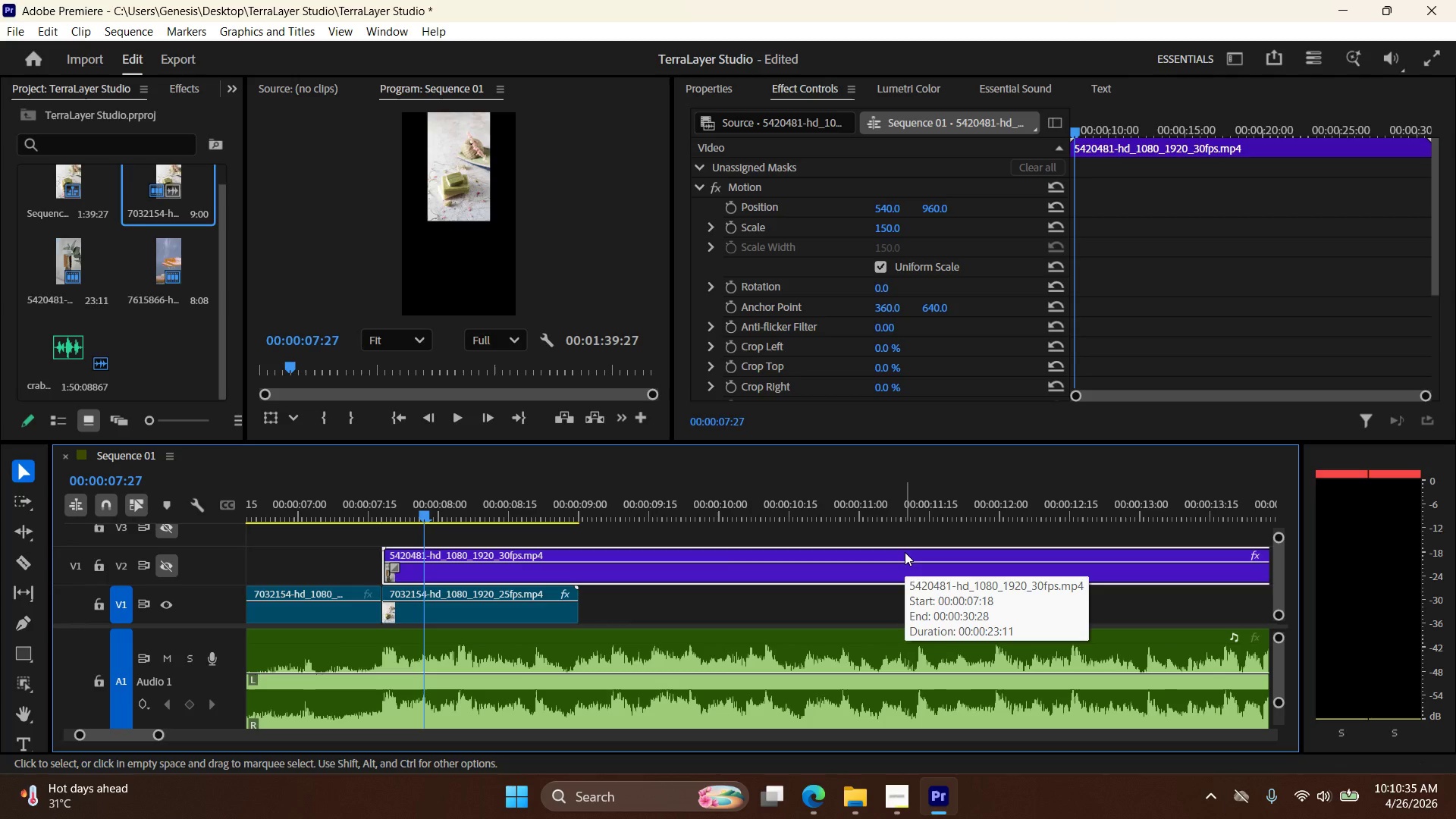 
wait(9.81)
 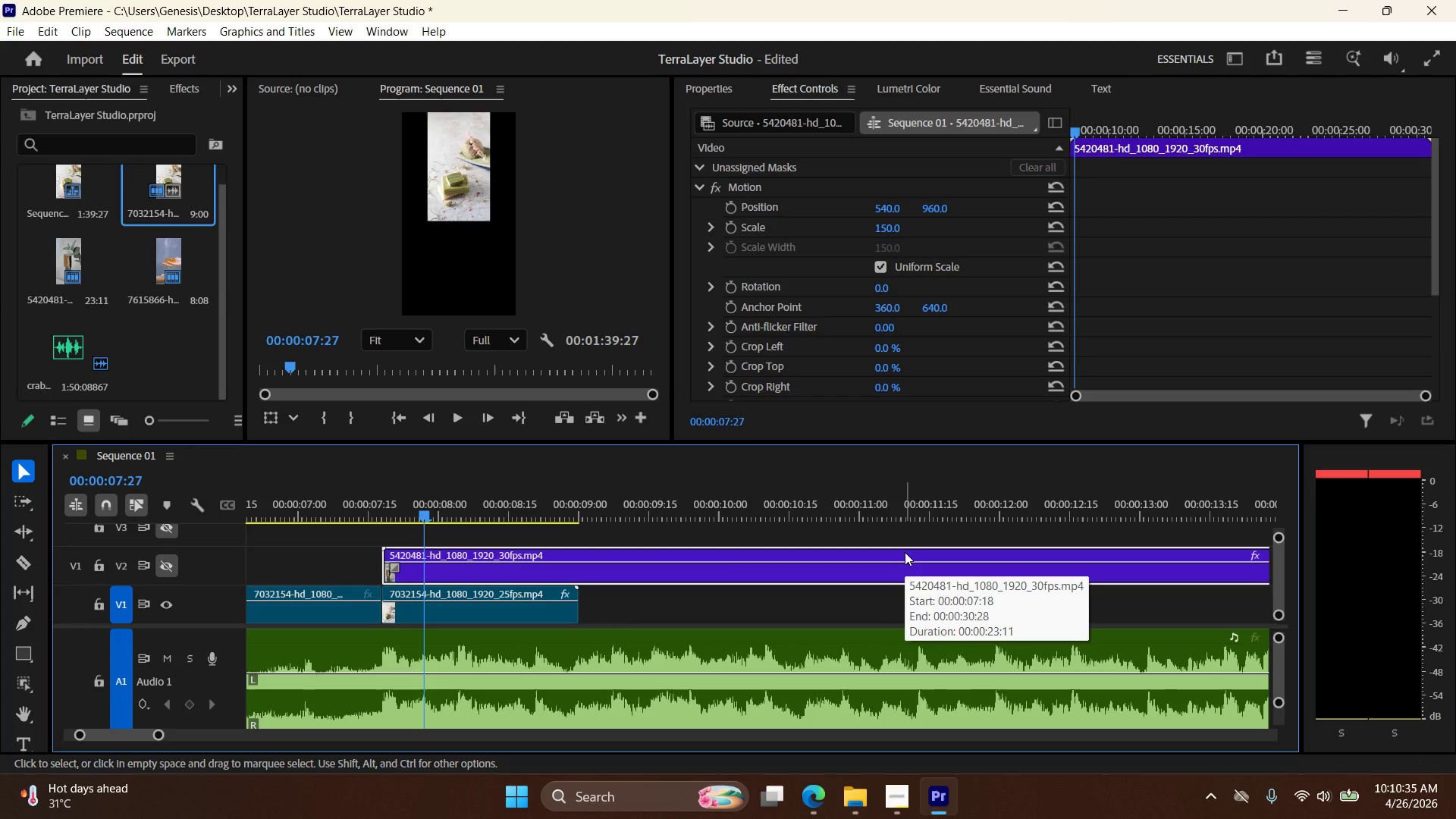 
left_click_drag(start_coordinate=[1282, 573], to_coordinate=[1276, 585])
 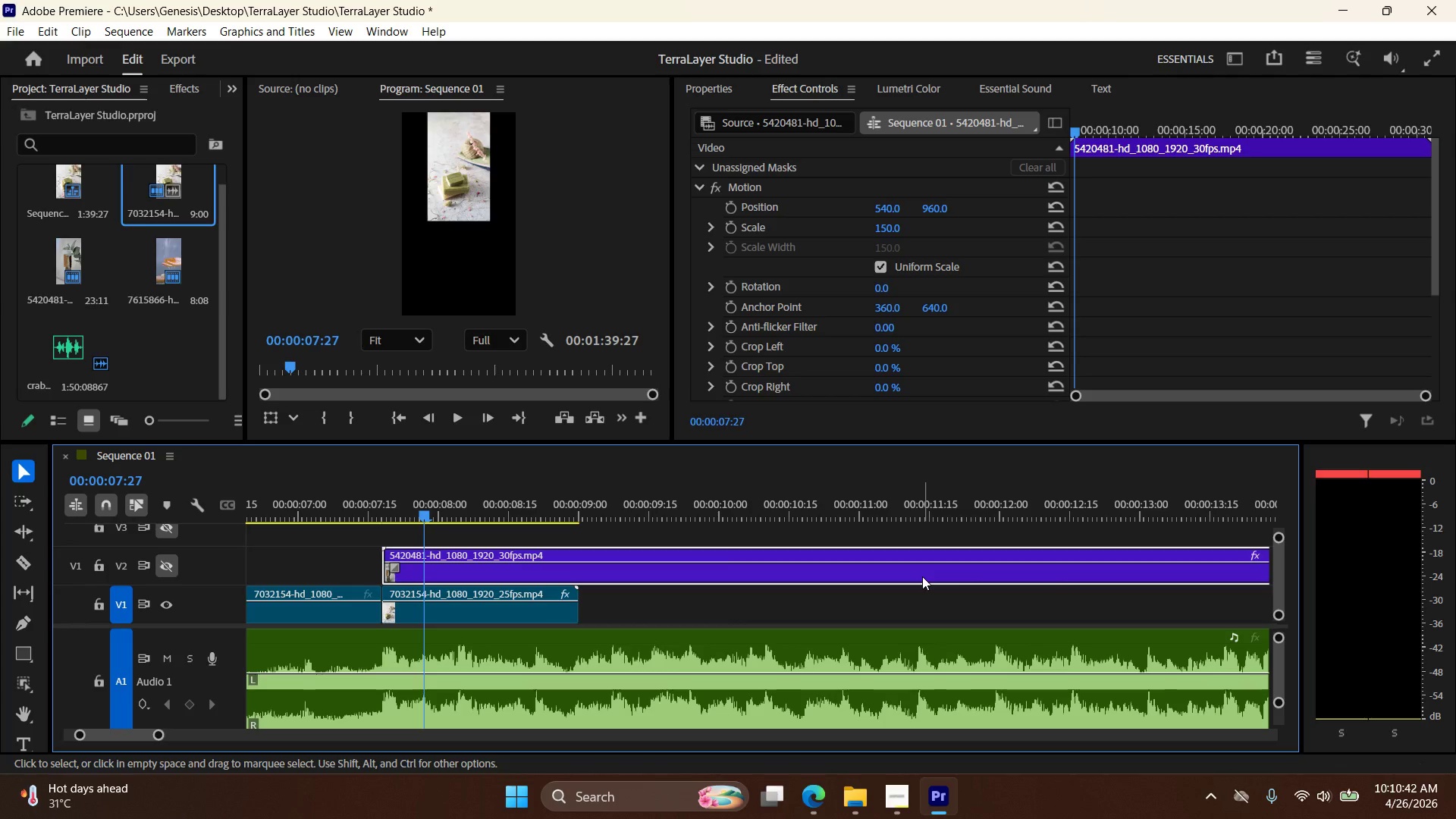 
left_click([922, 576])
 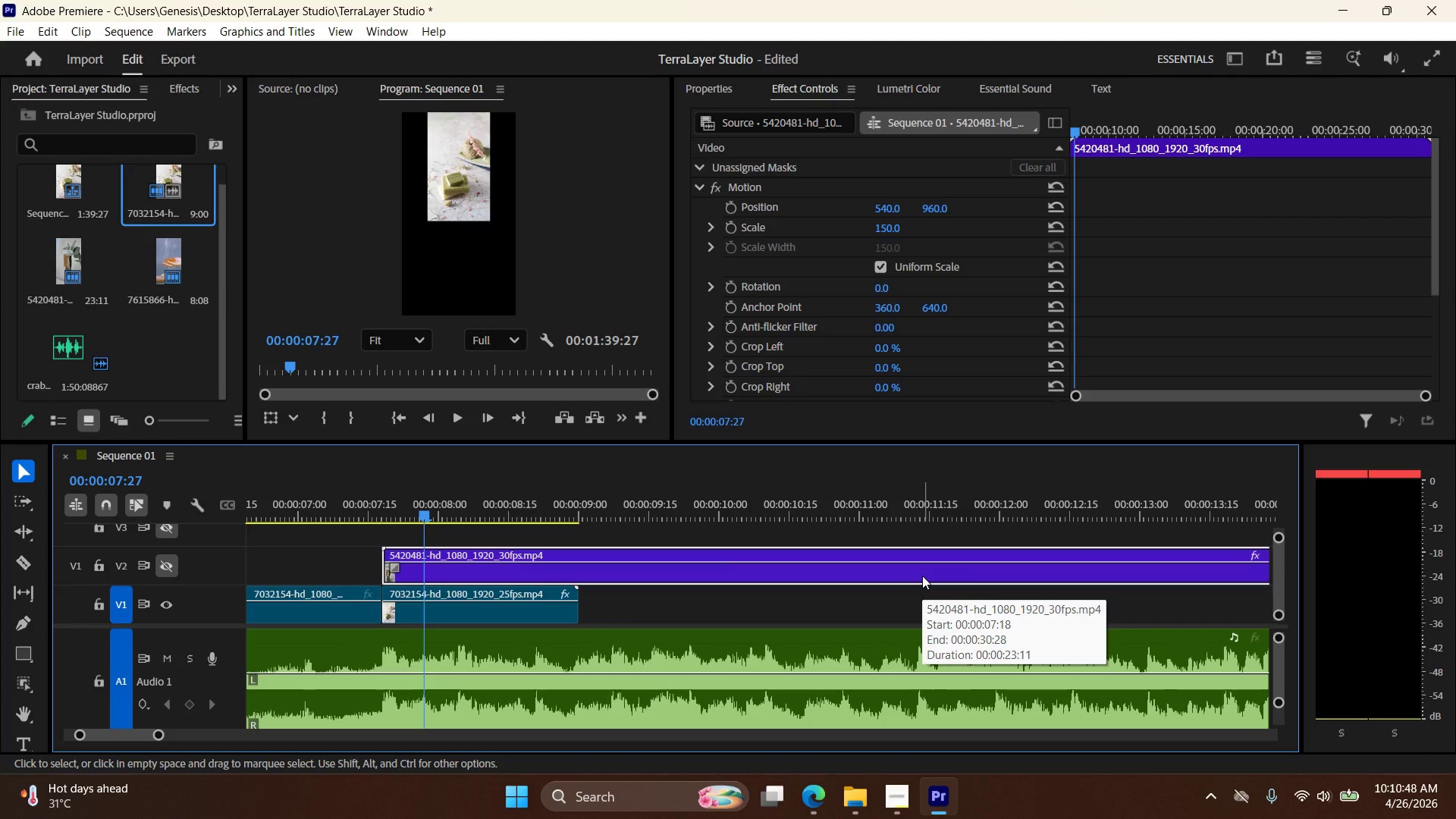 
wait(10.16)
 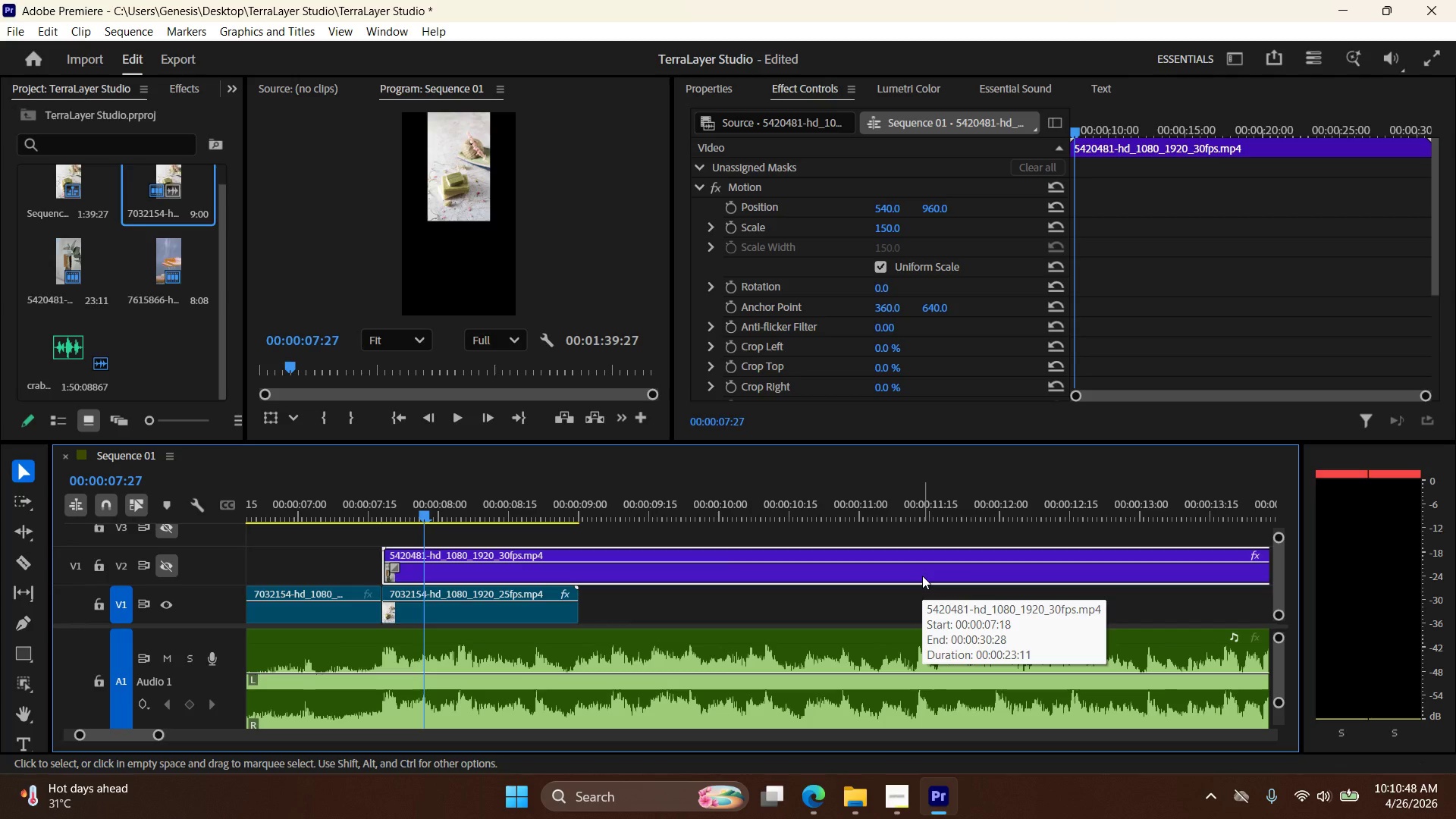 
double_click([901, 224])
 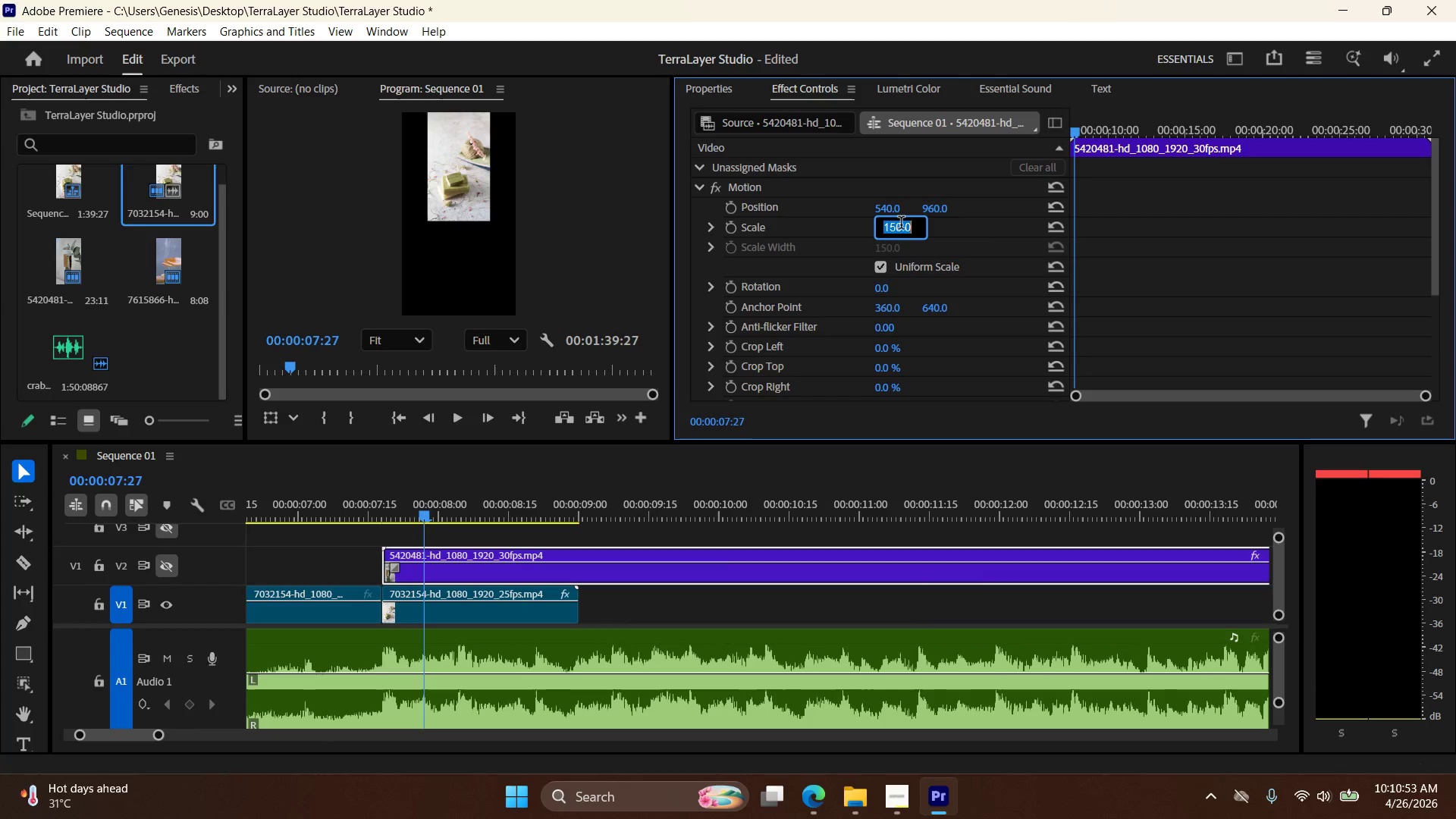 
triple_click([901, 224])
 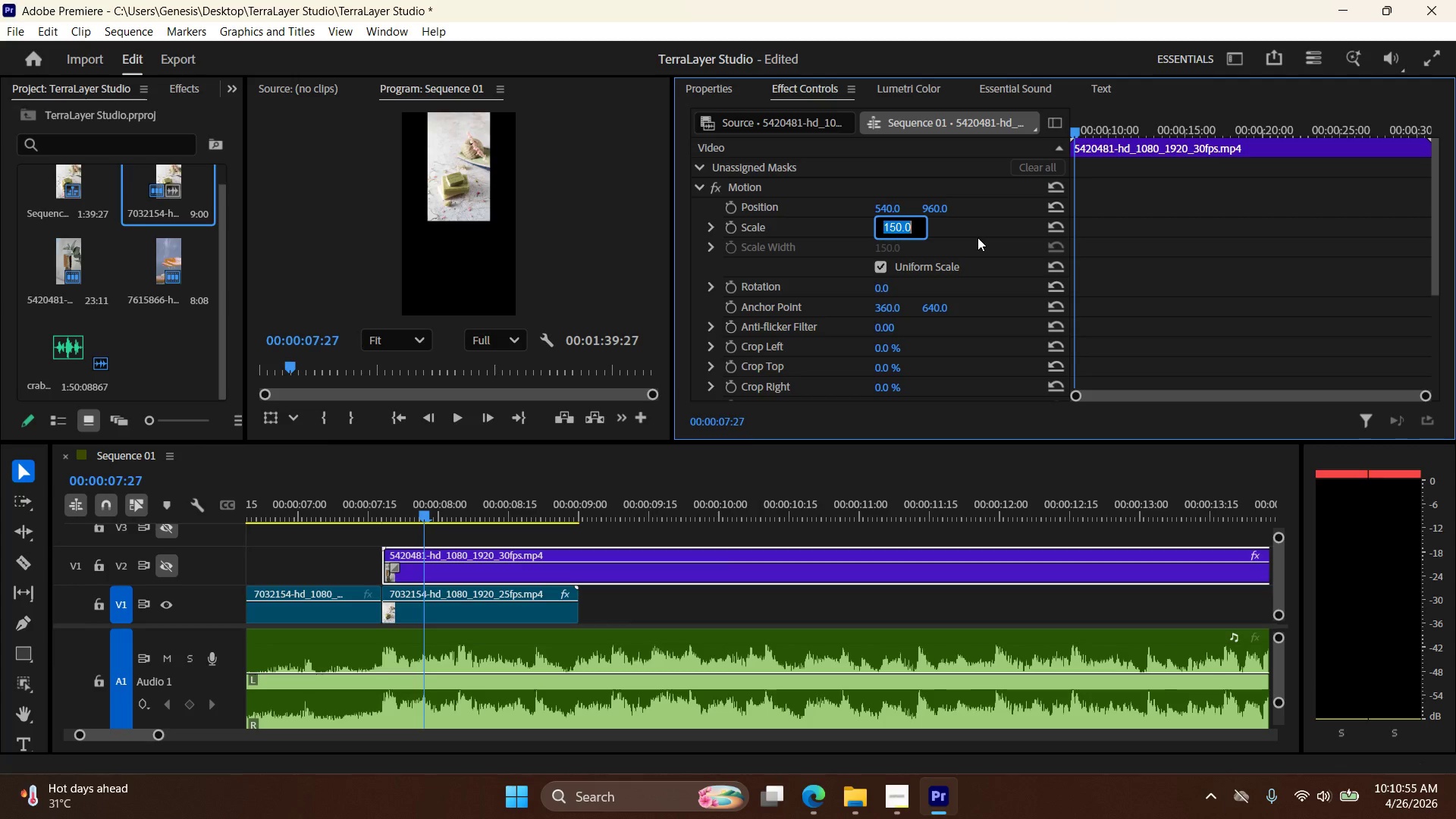 
key(Numpad5)
 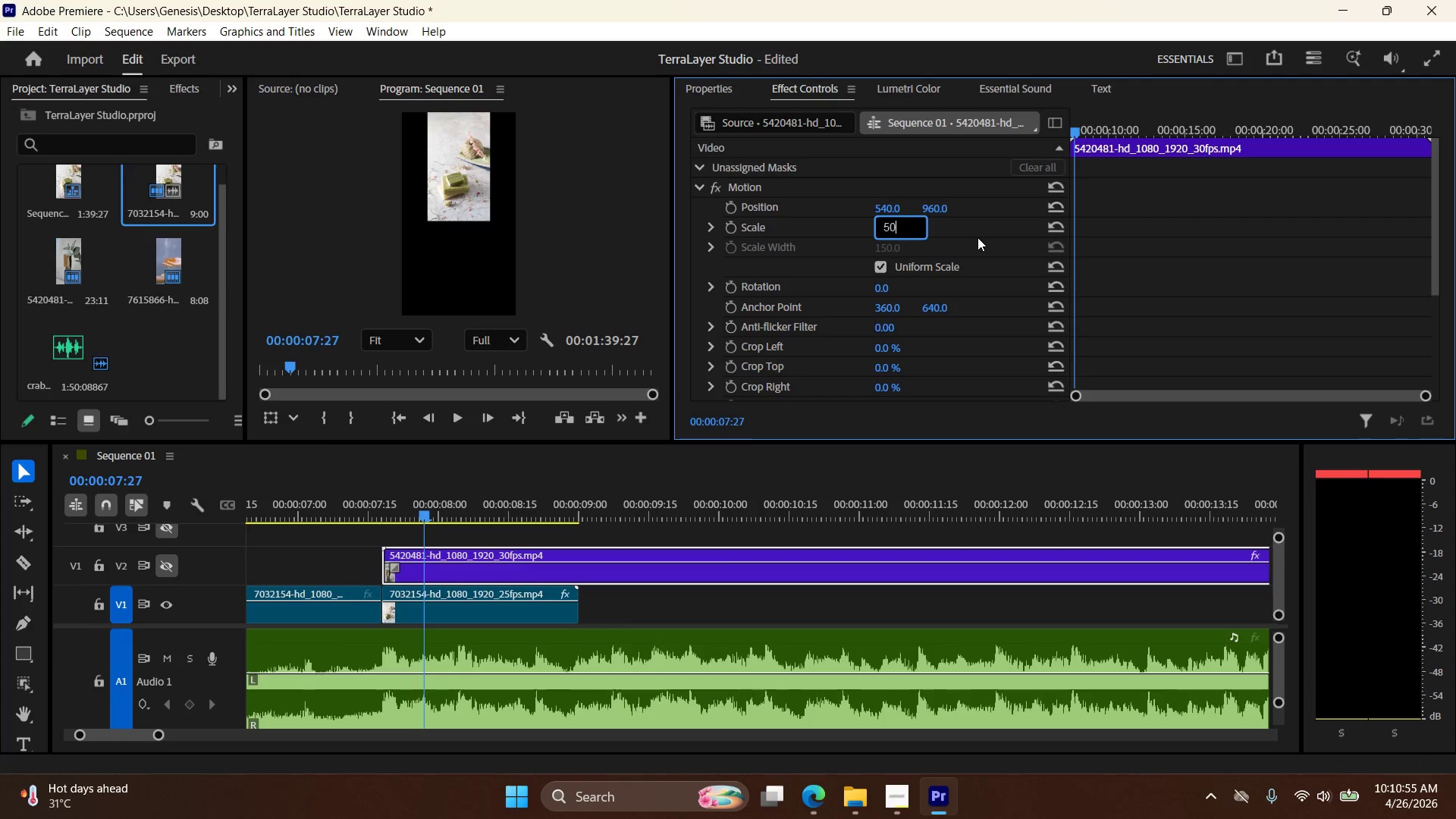 
key(Numpad0)
 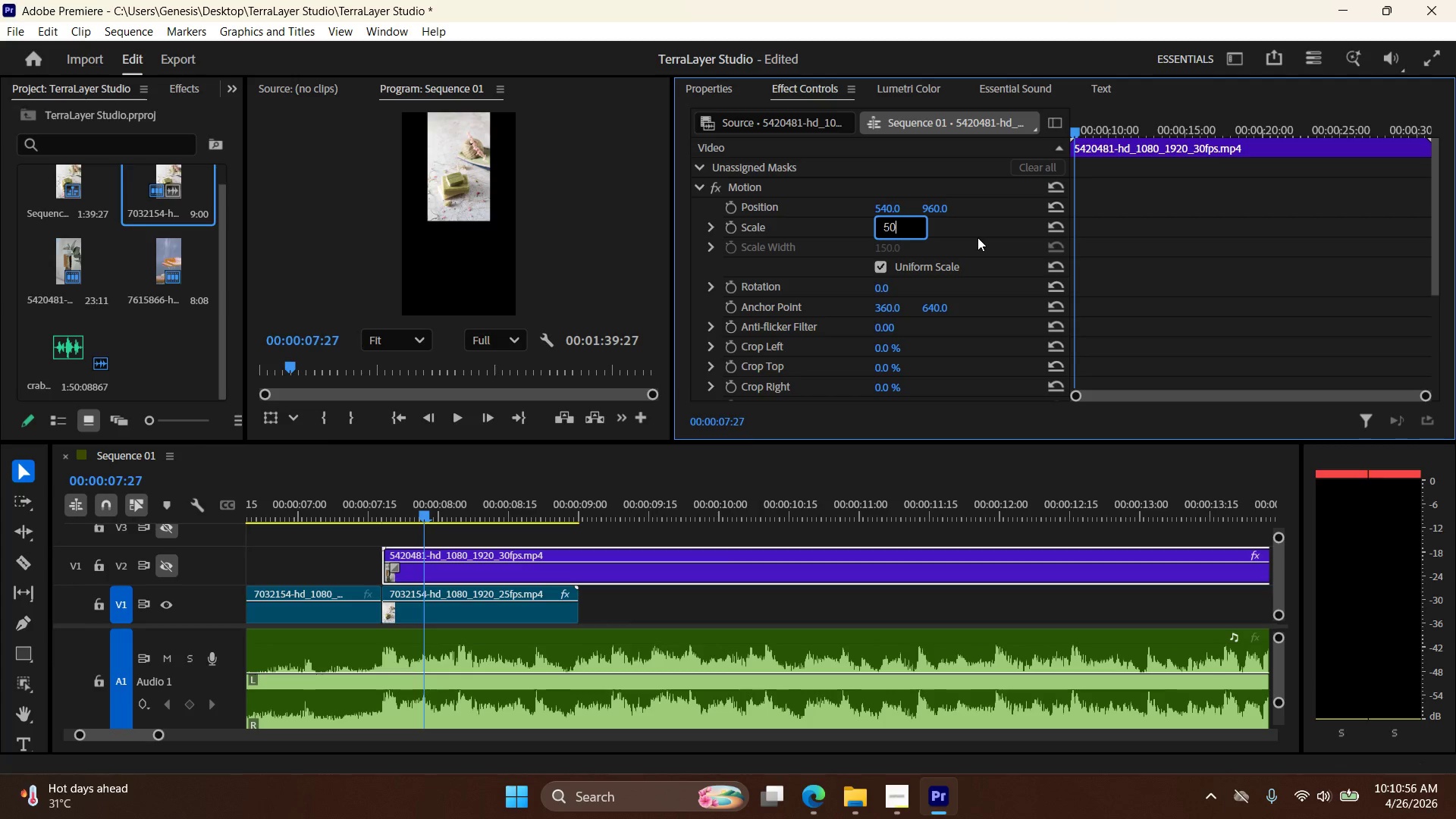 
key(NumpadEnter)
 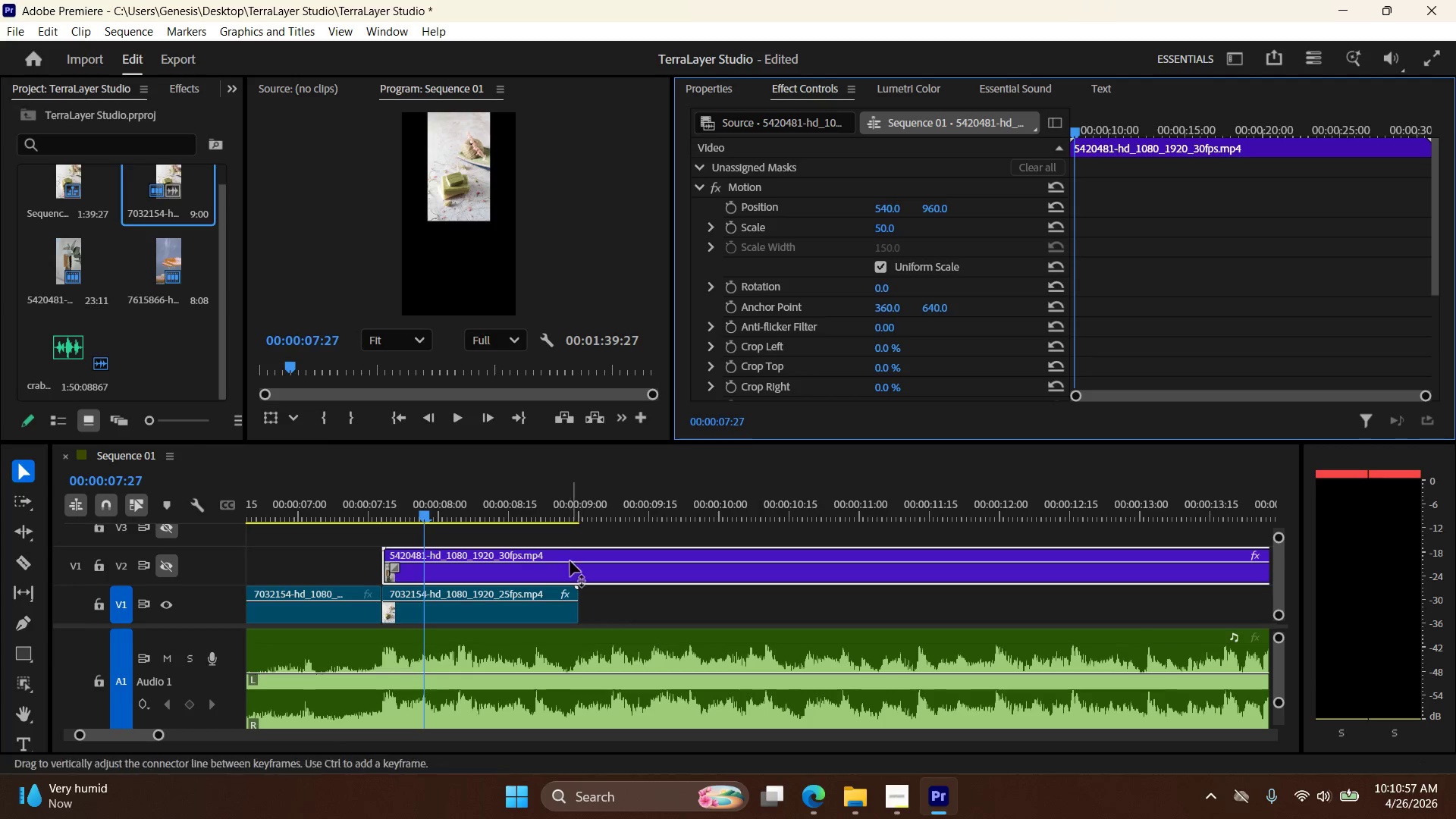 
left_click([597, 572])
 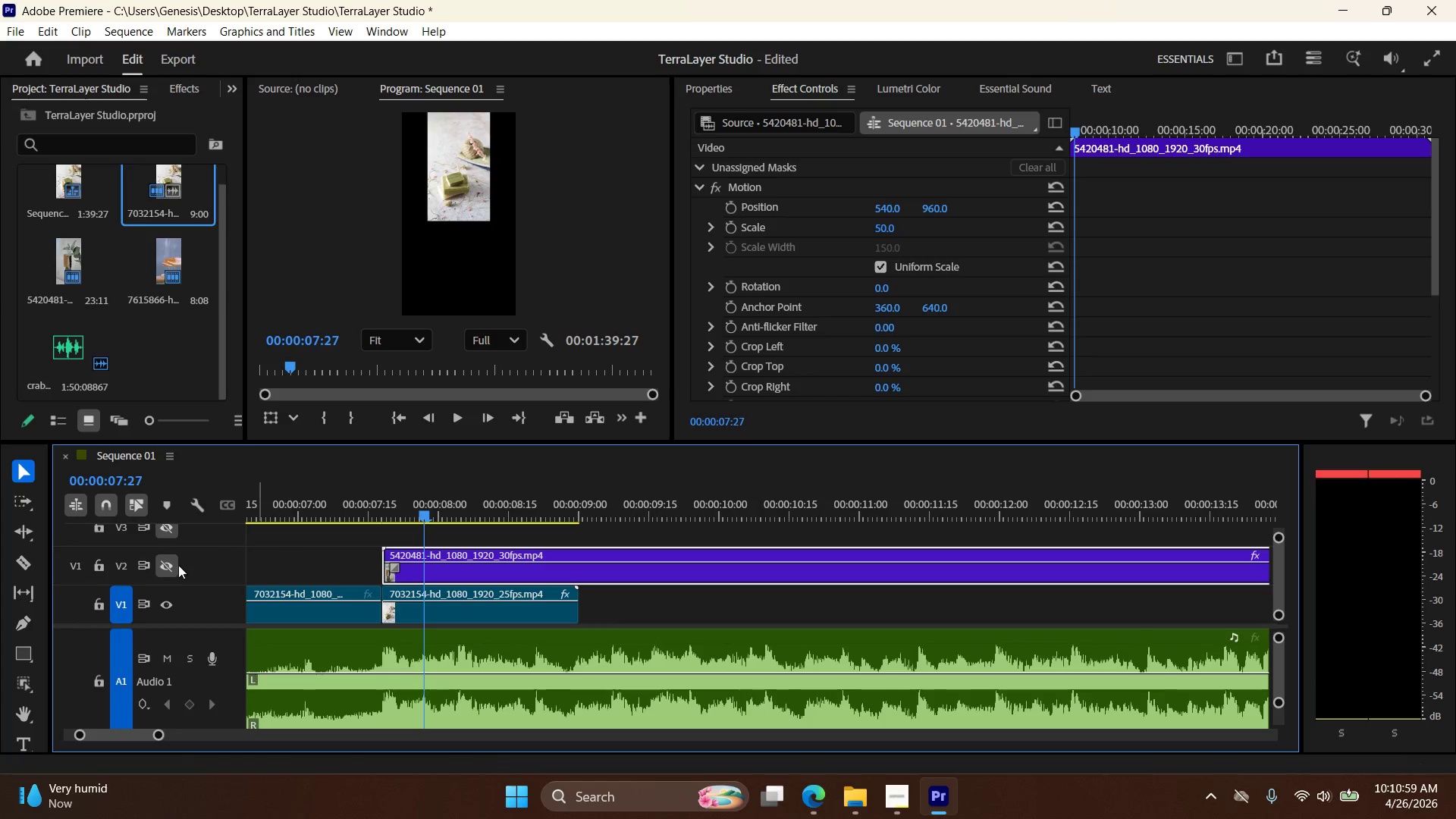 
left_click([174, 568])
 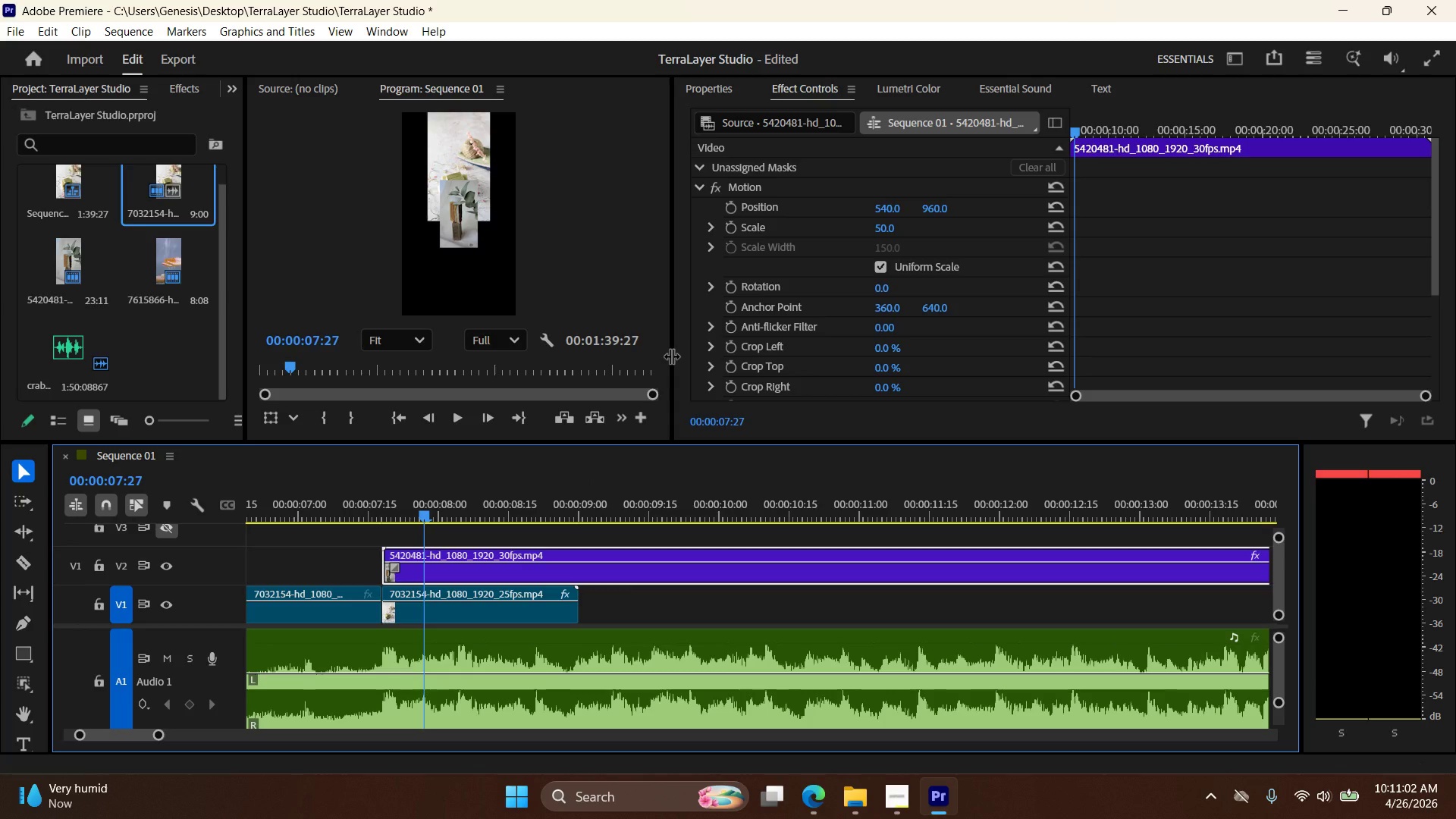 
key(Control+Z)
 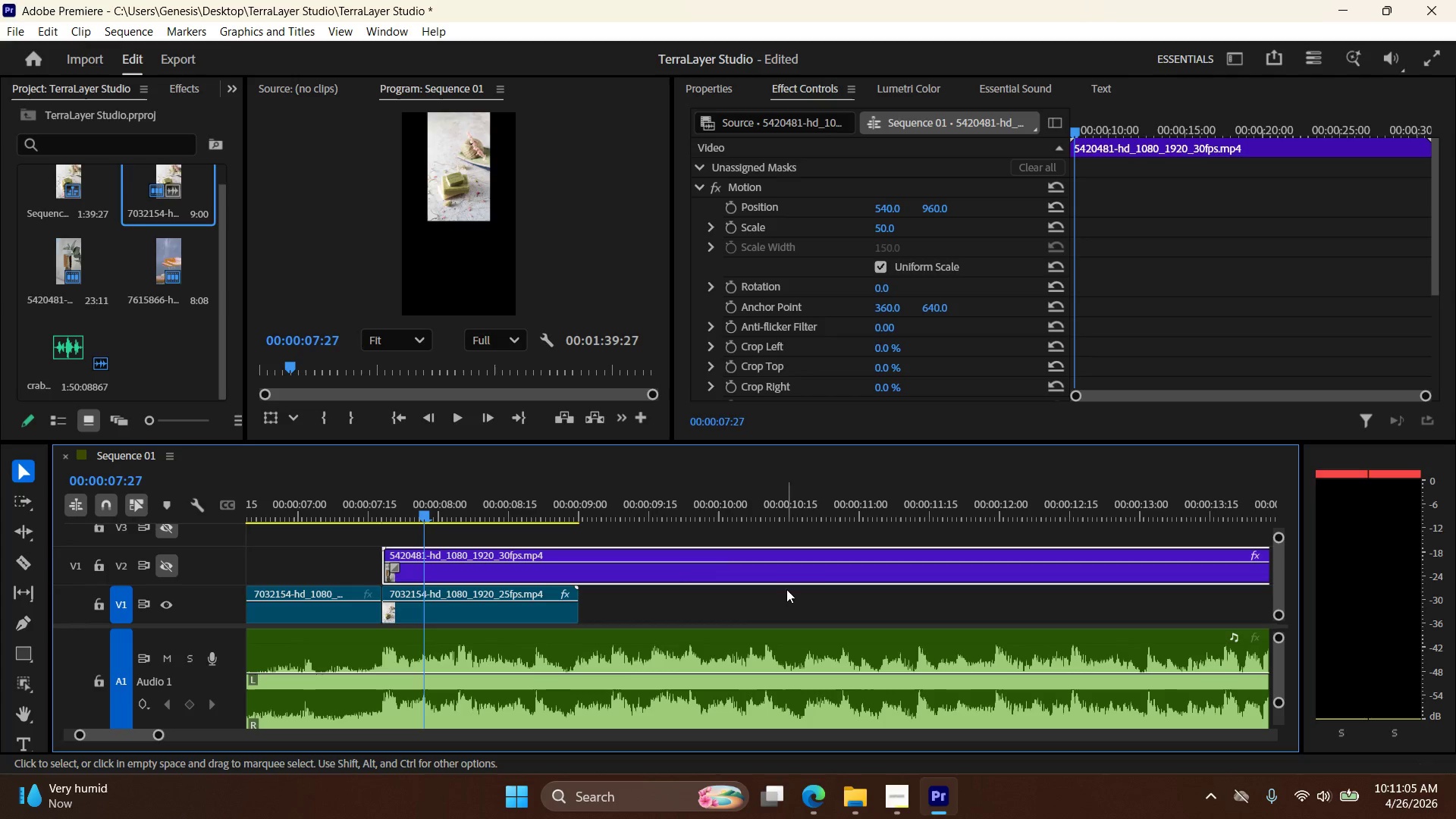 
double_click([787, 566])
 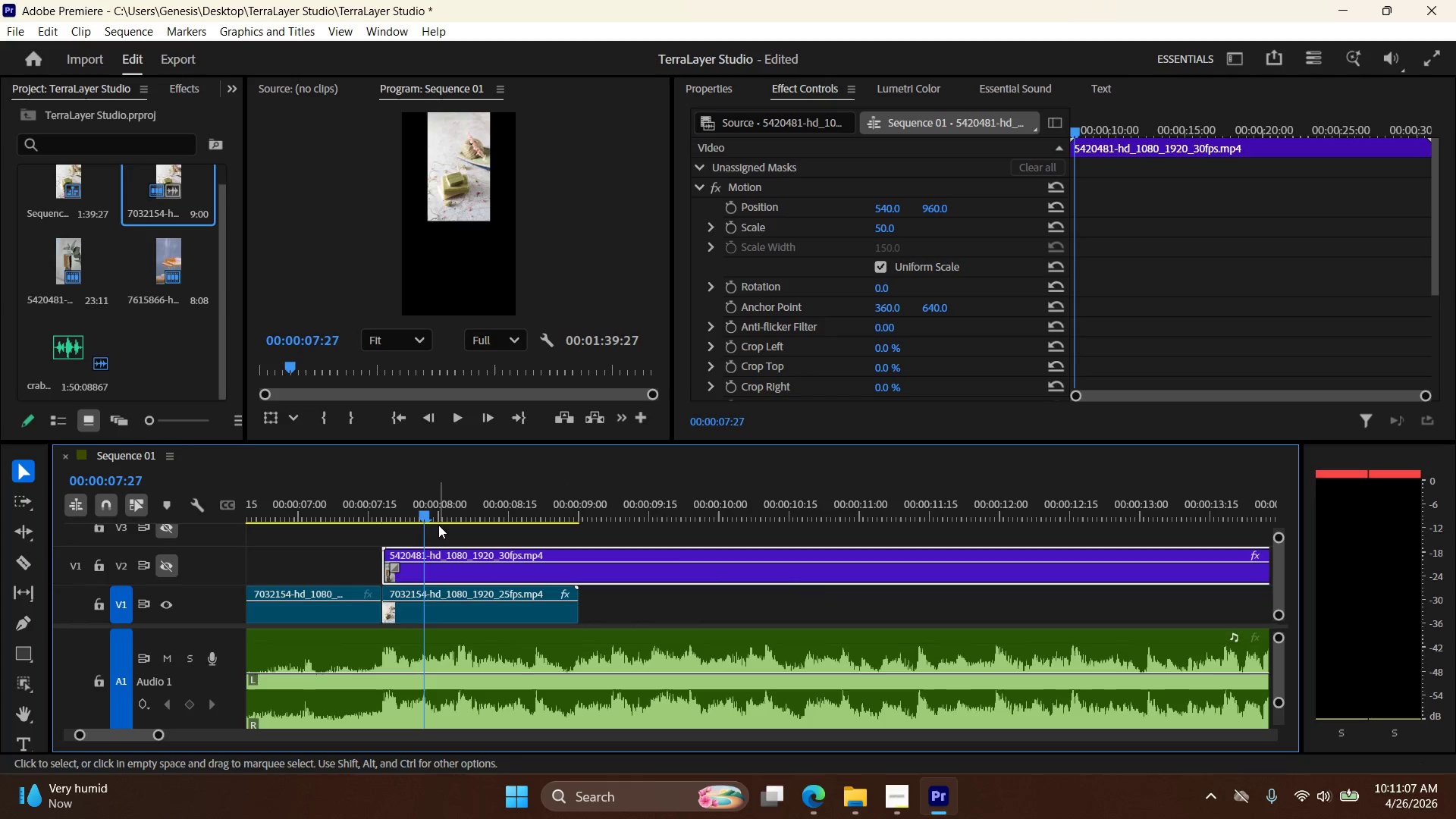 
left_click_drag(start_coordinate=[426, 512], to_coordinate=[475, 522])
 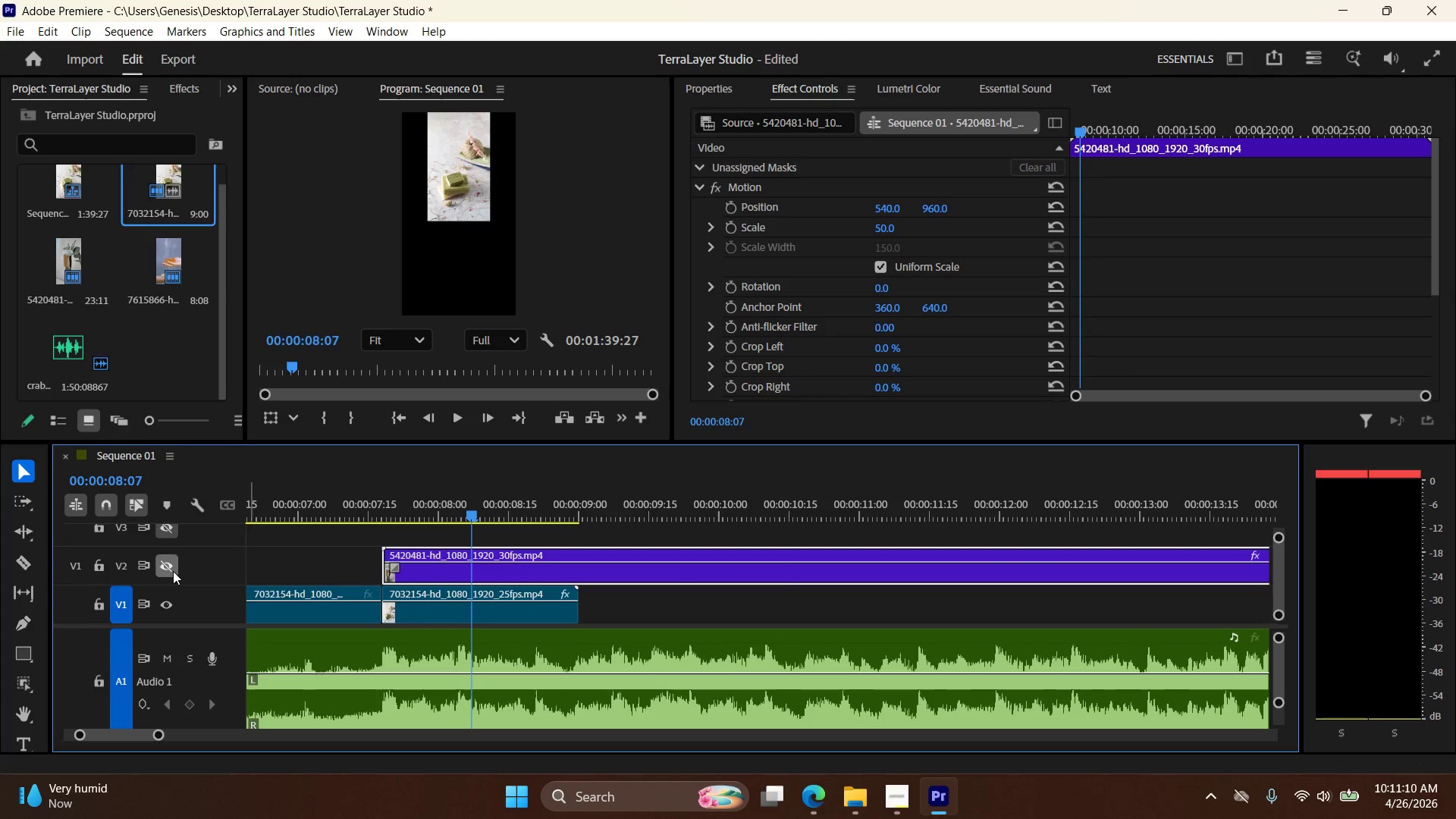 
left_click([174, 570])
 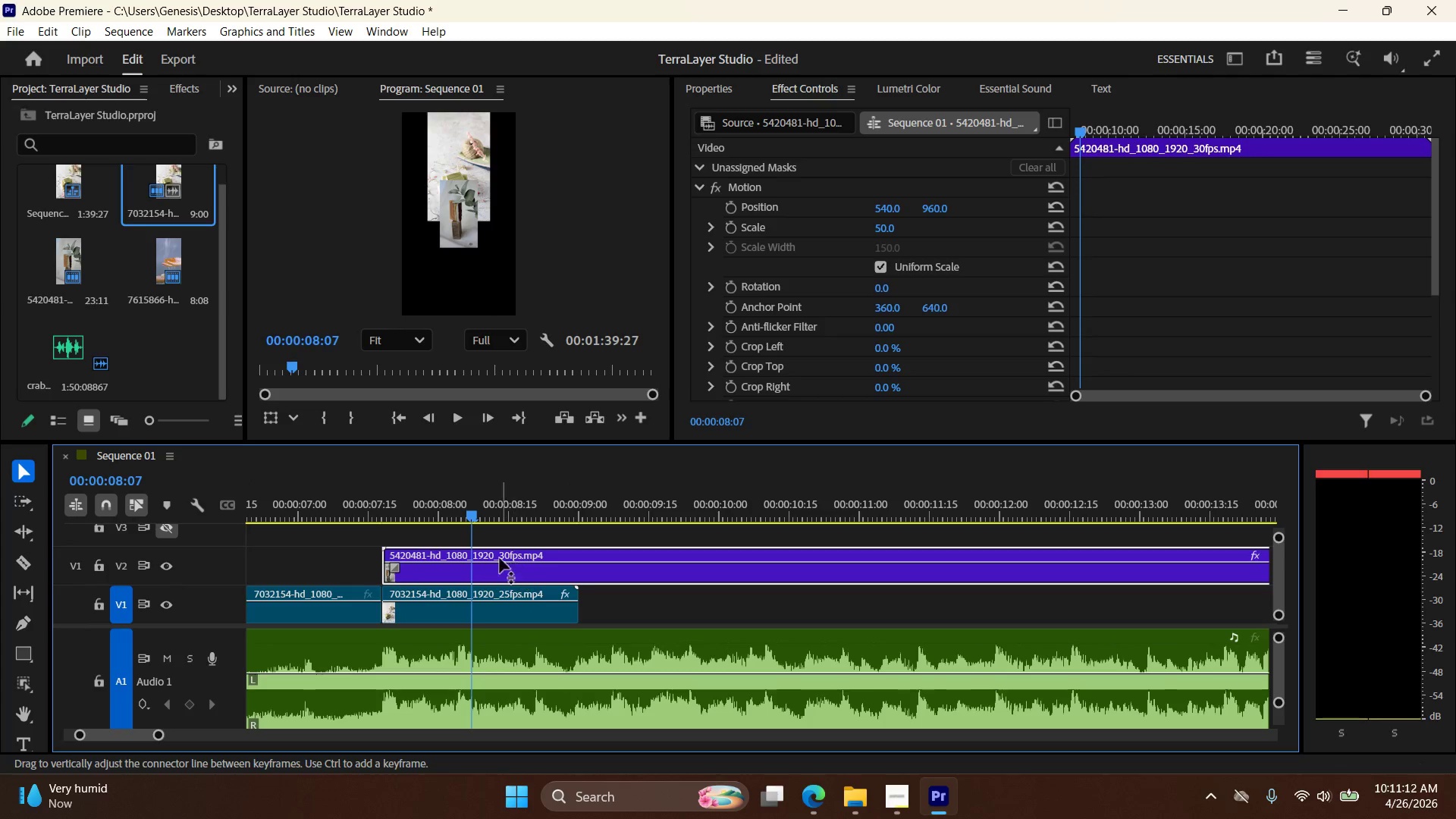 
key(Control+Z)
 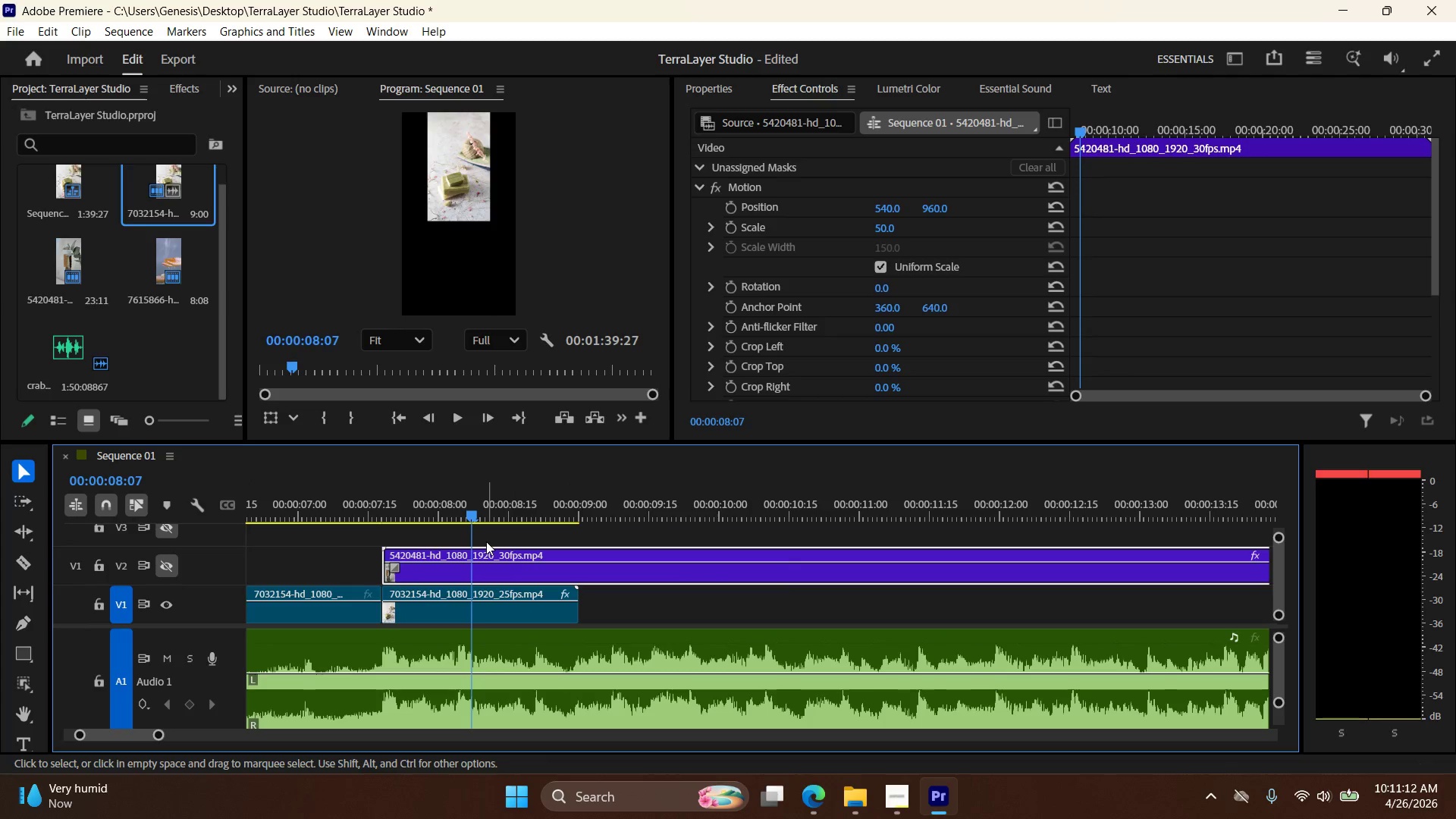 
key(Control+Z)
 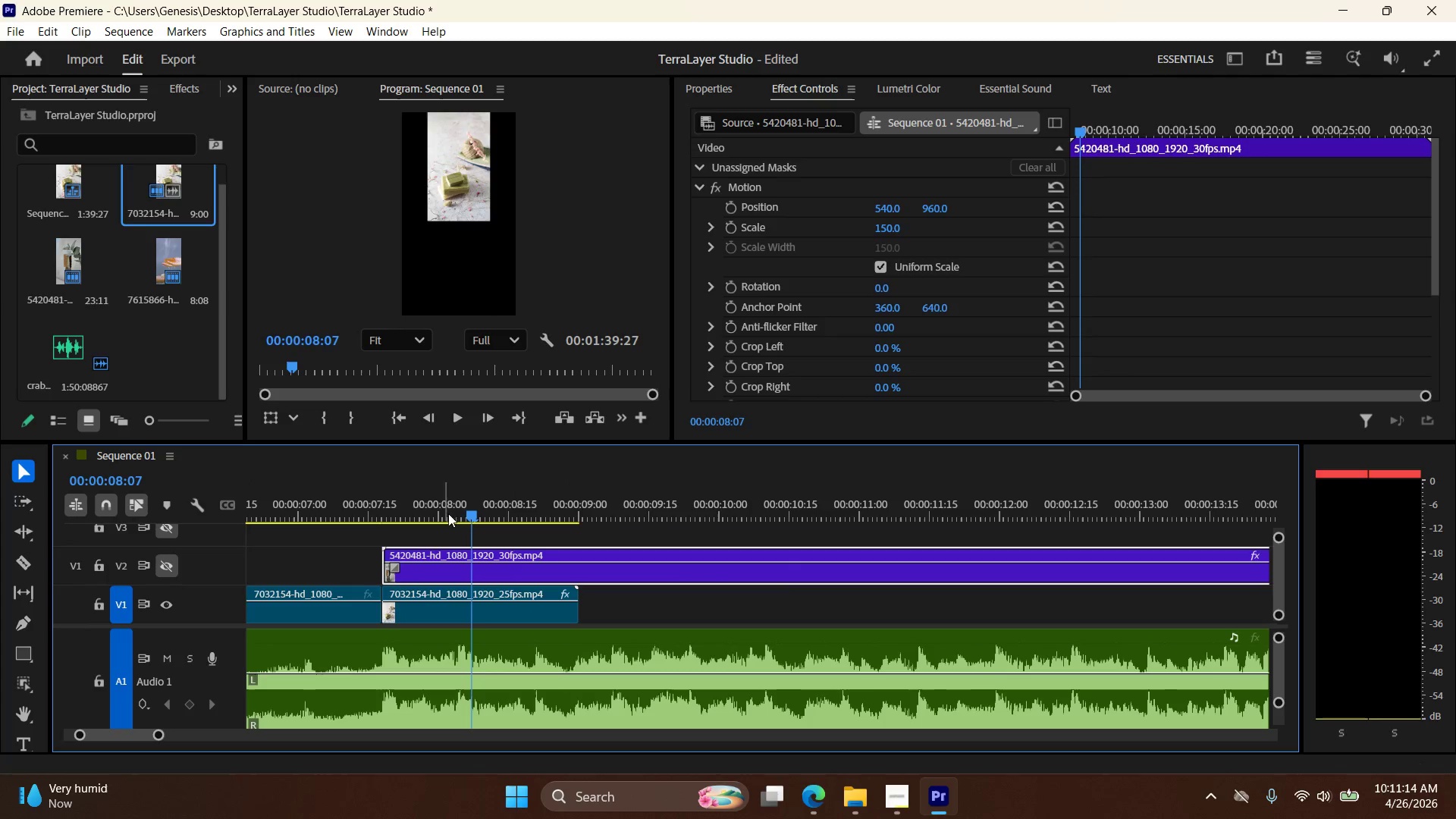 
left_click_drag(start_coordinate=[475, 514], to_coordinate=[422, 522])
 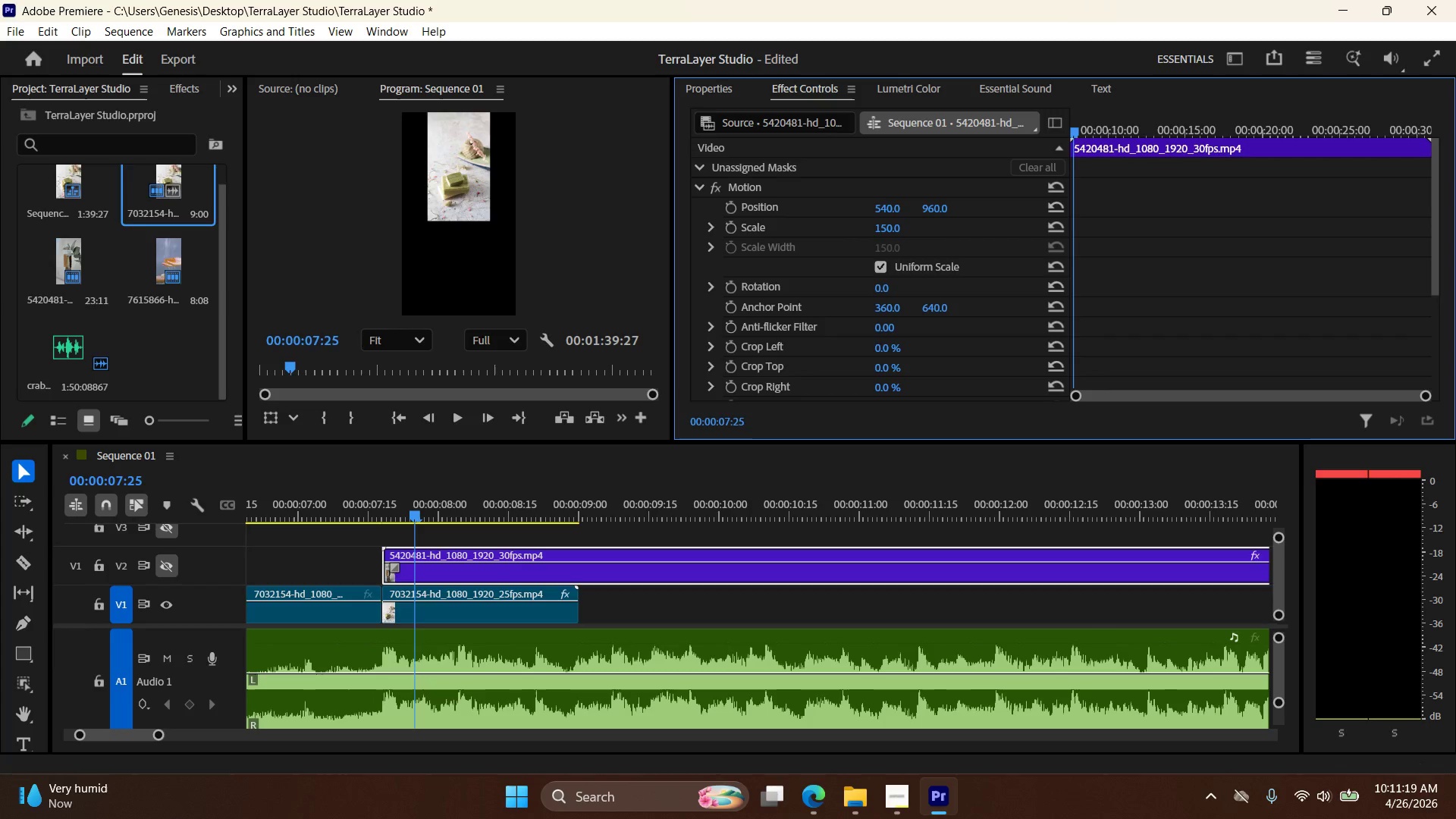 
double_click([901, 224])
 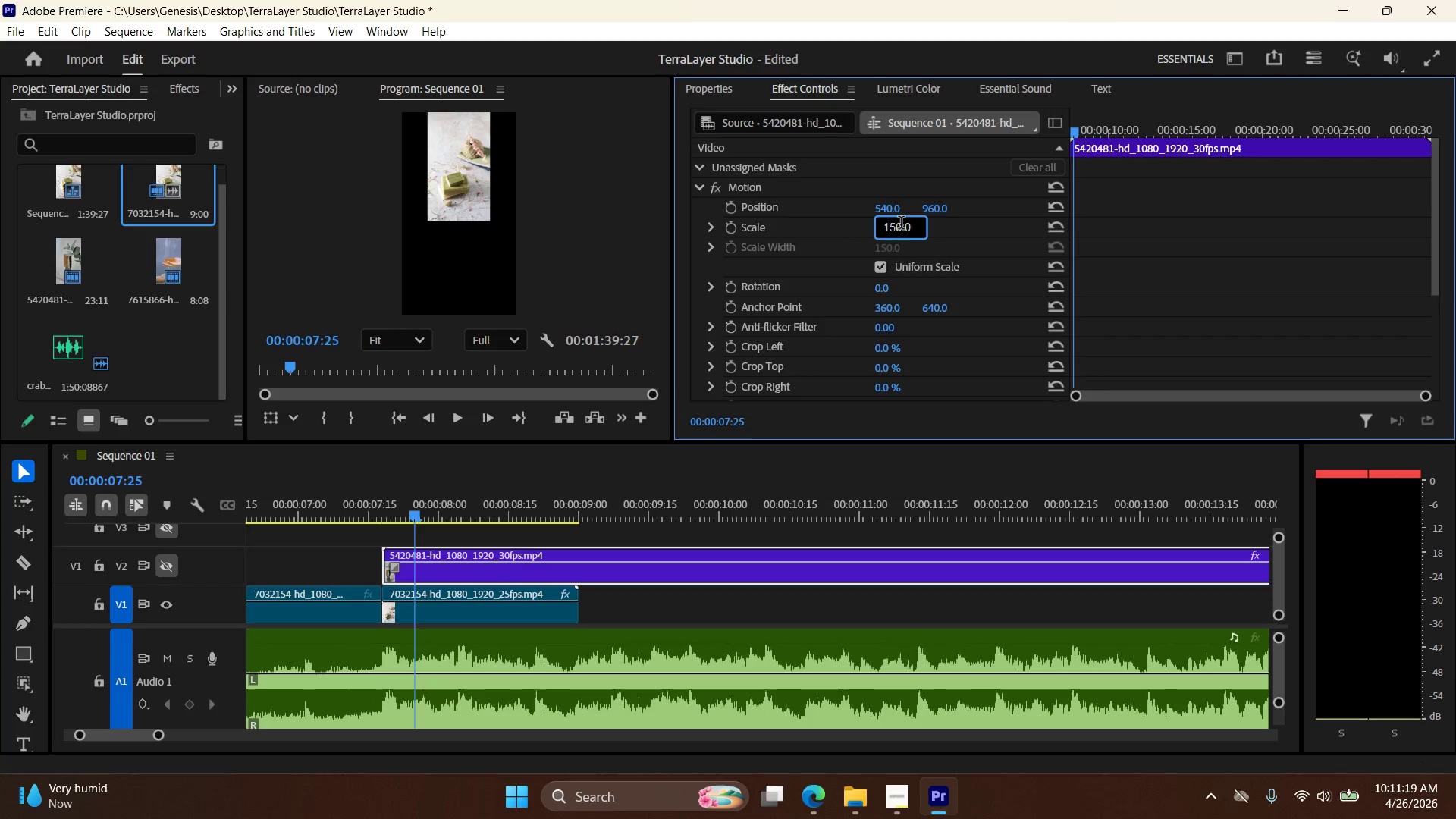 
triple_click([901, 224])
 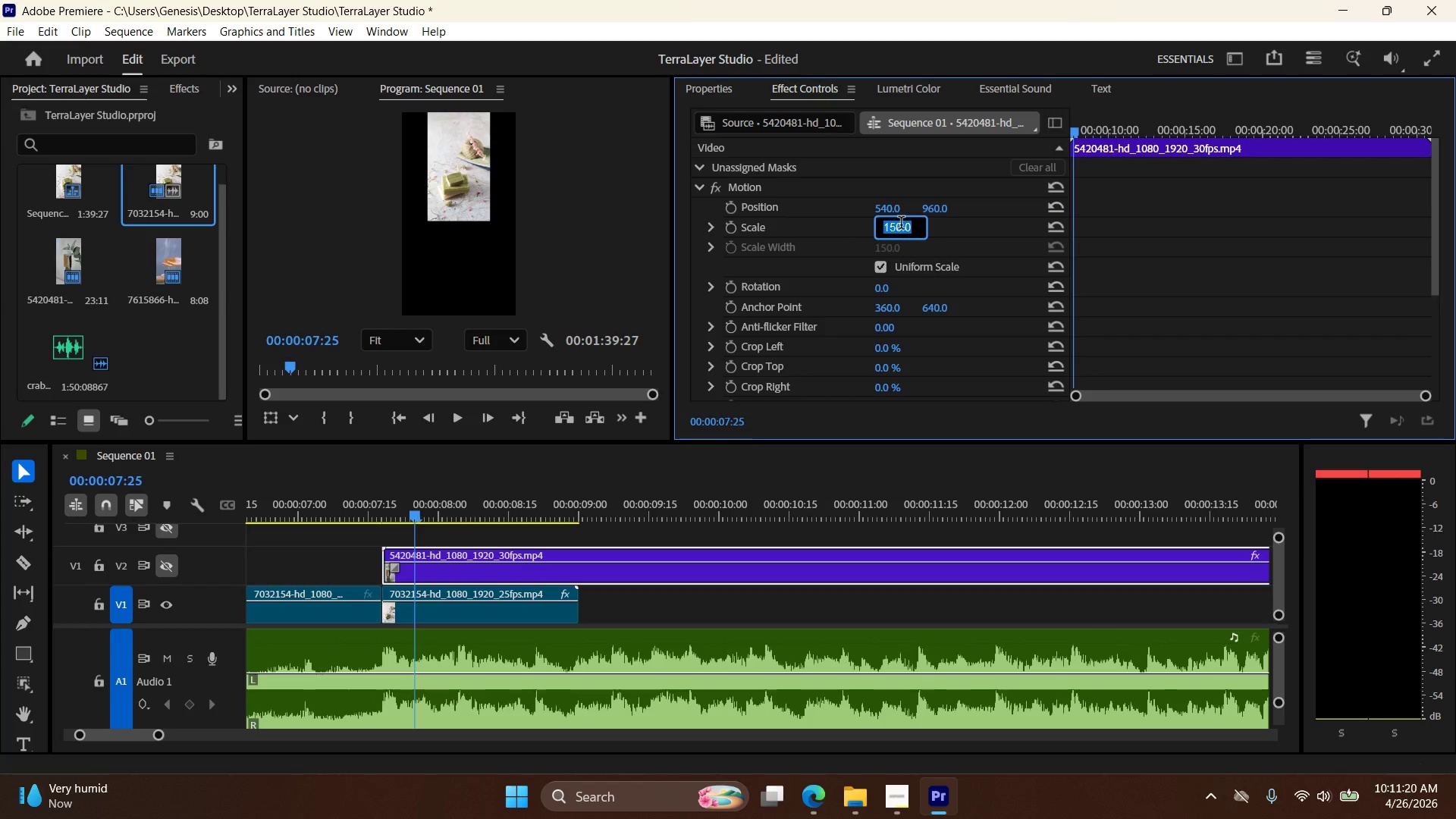 
key(Numpad7)
 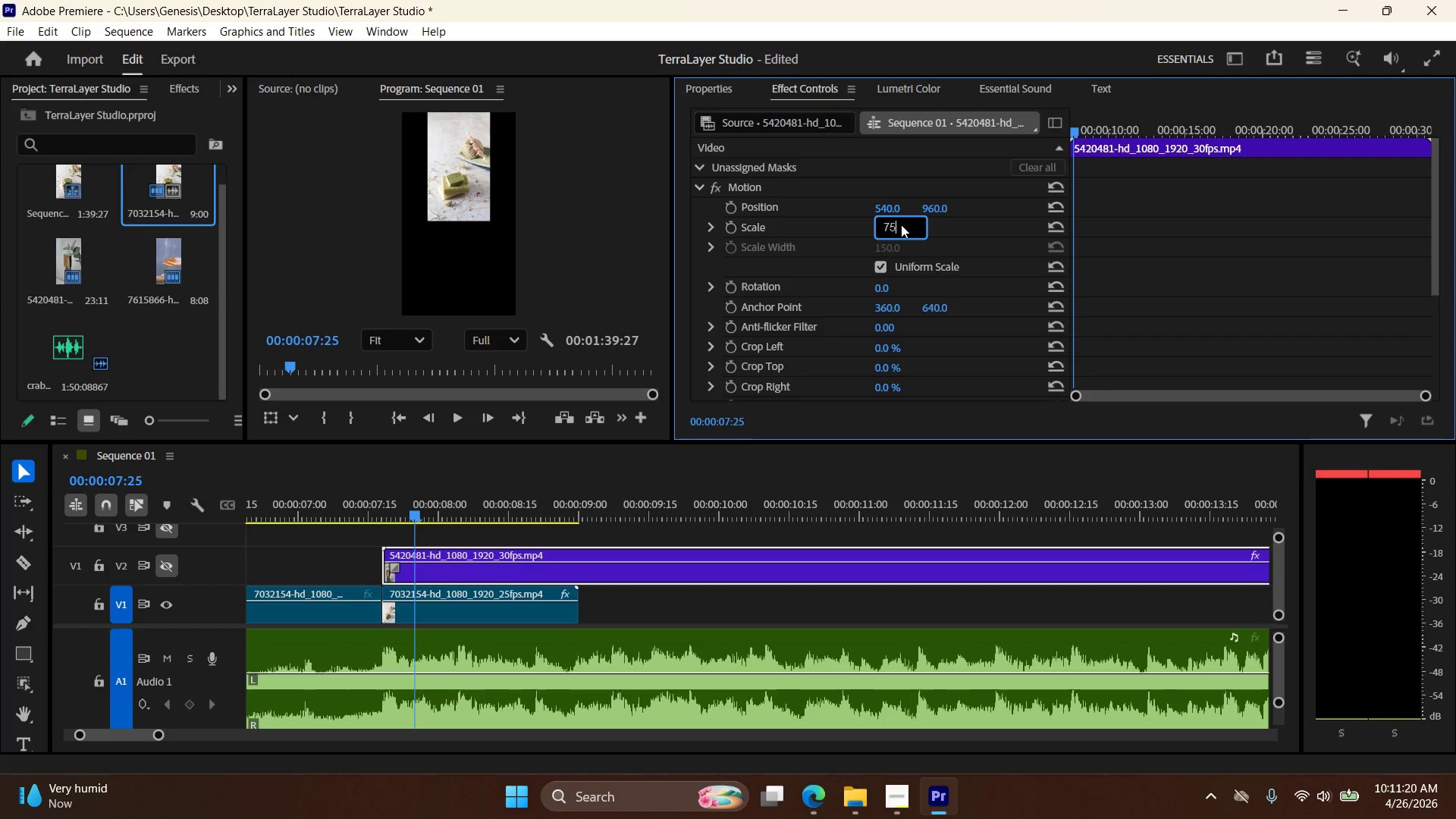 
key(Numpad5)
 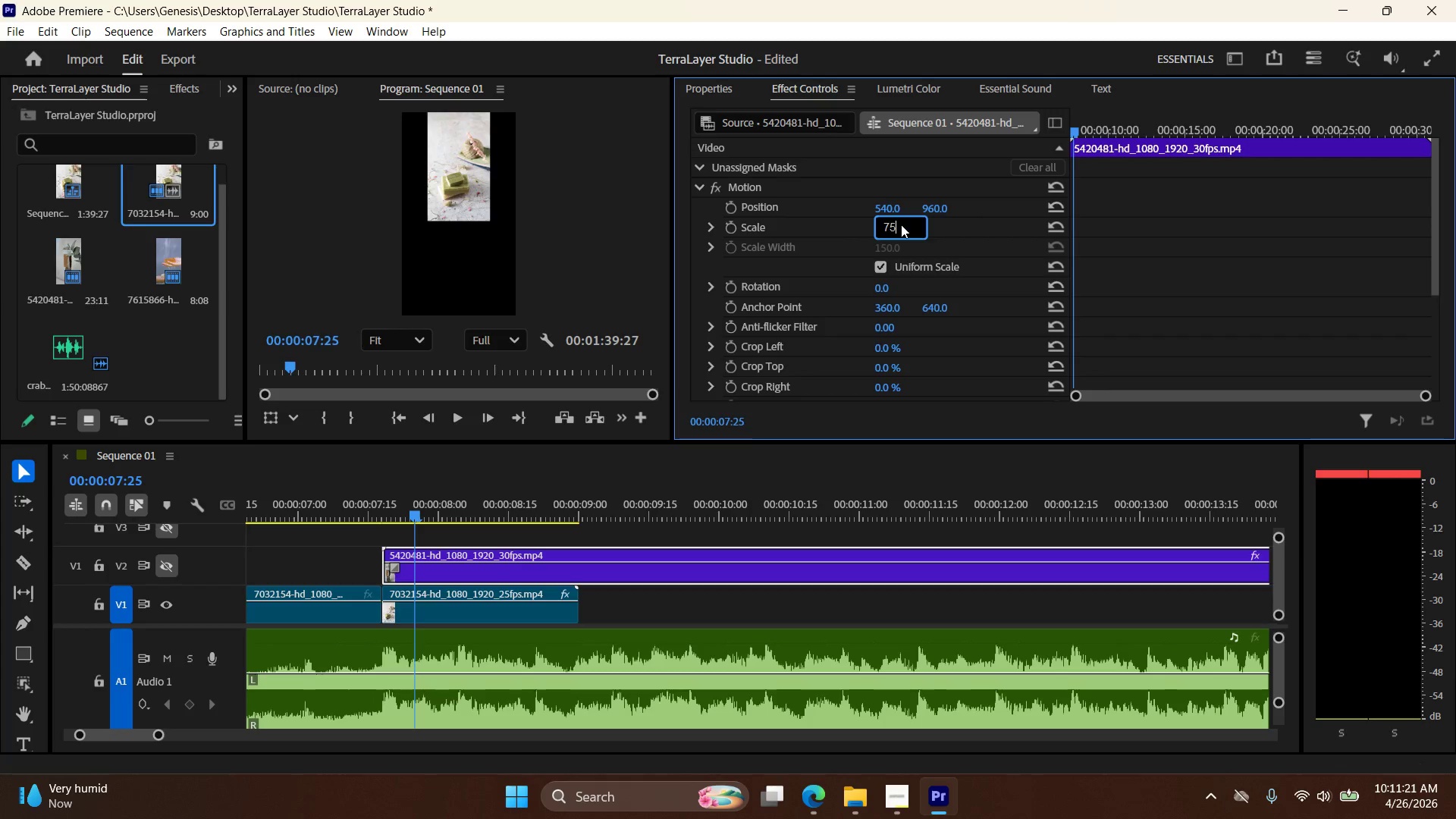 
key(NumpadEnter)
 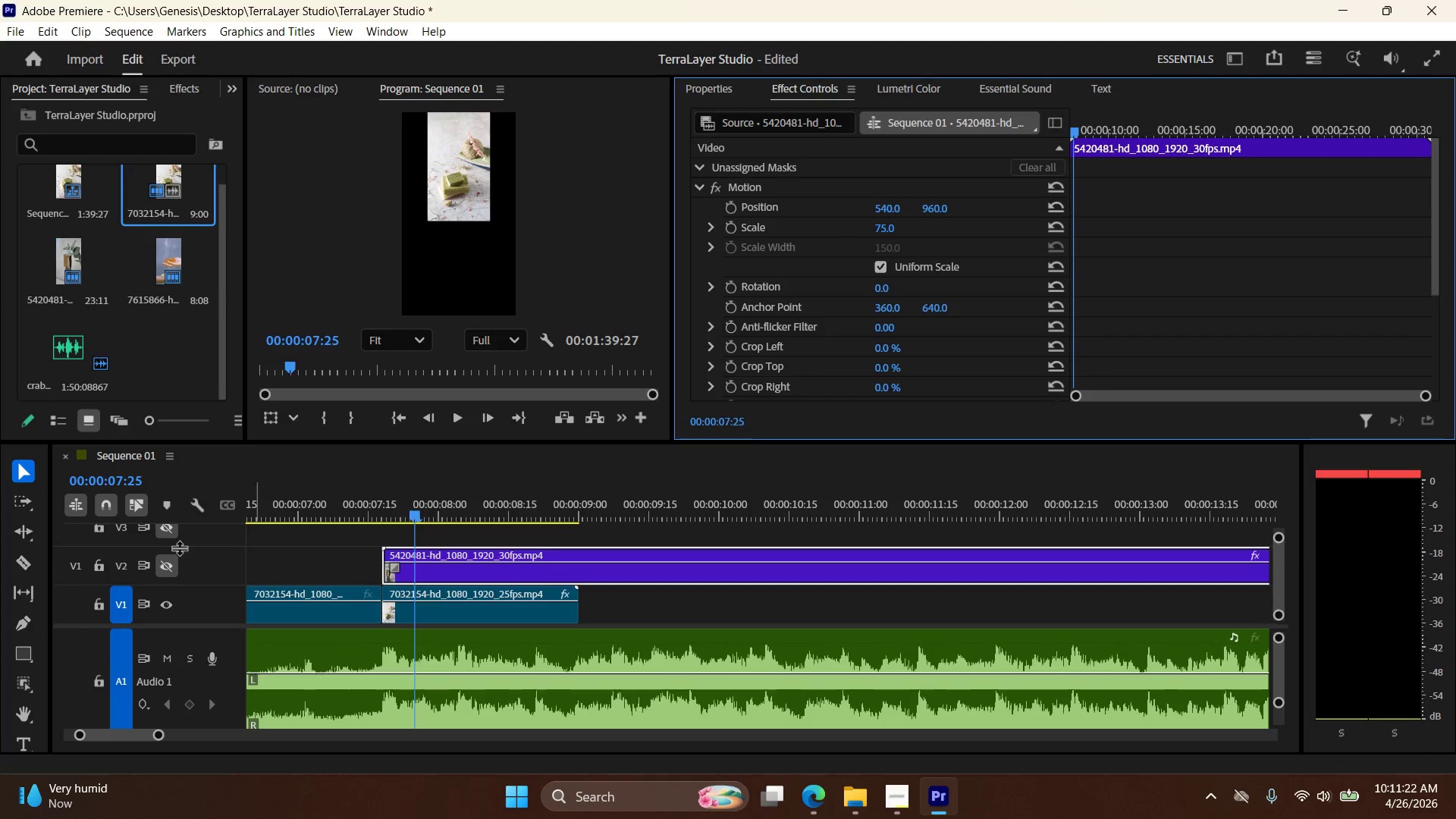 
left_click([158, 567])
 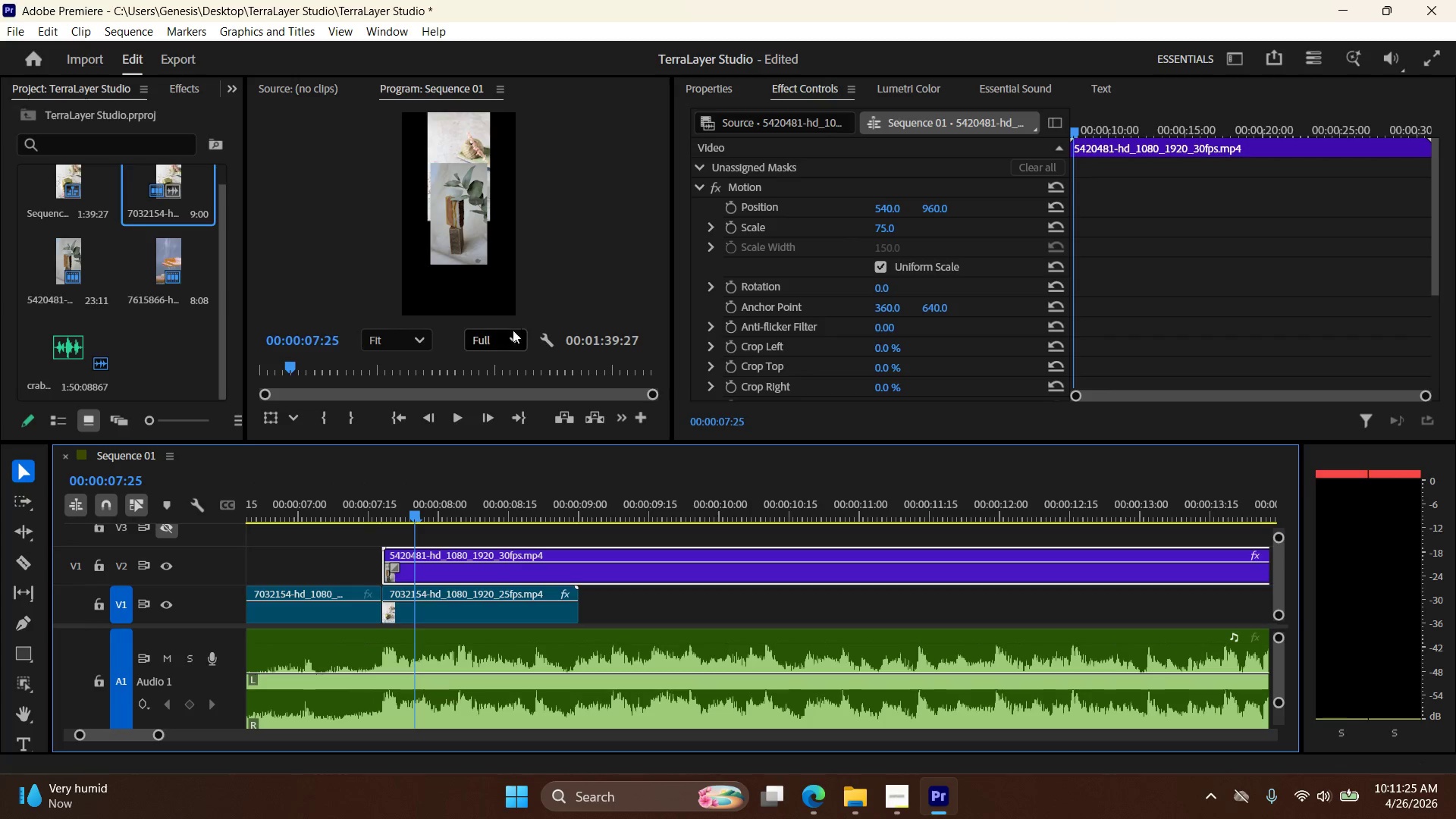 
left_click([457, 612])
 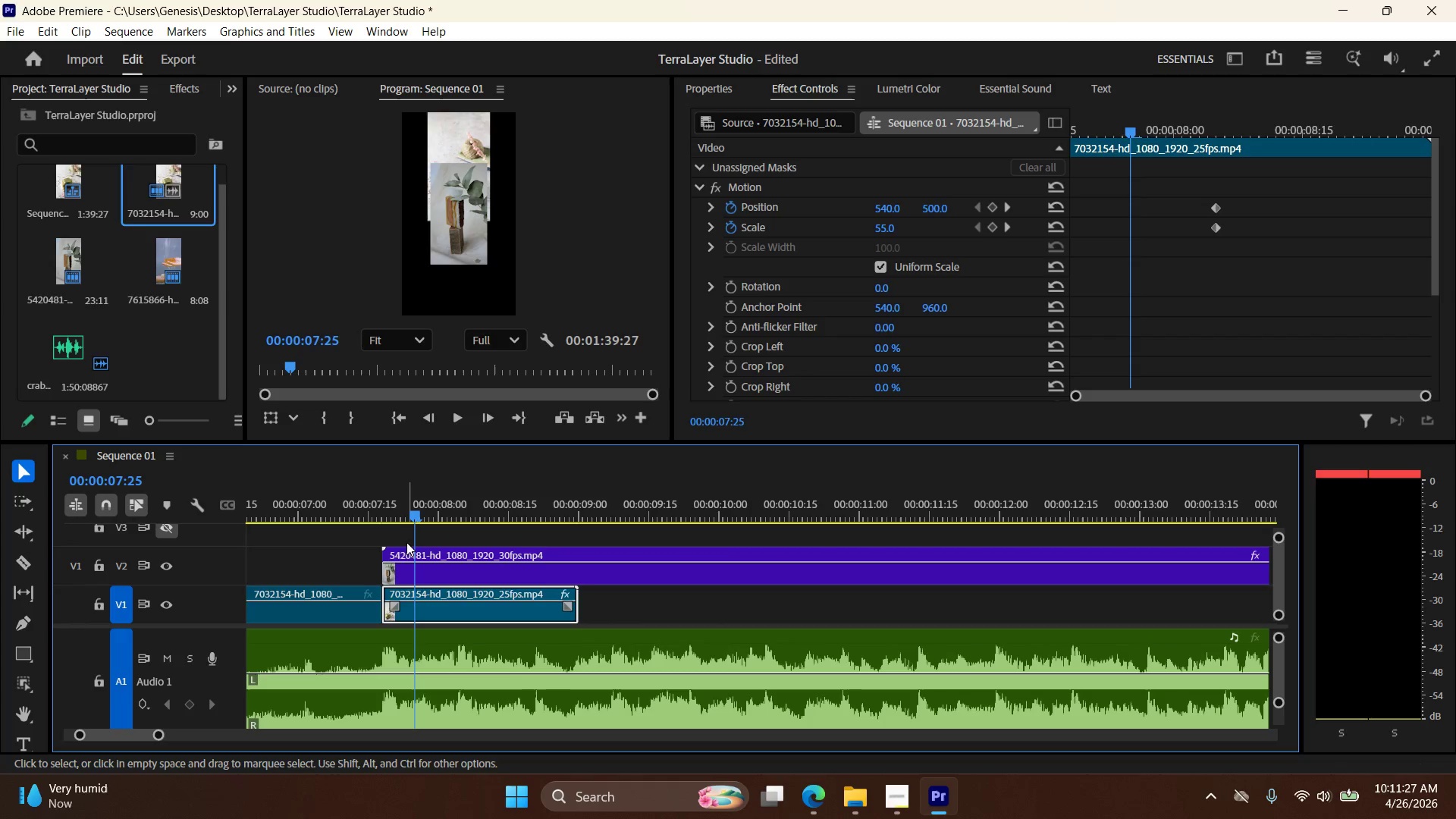 
left_click_drag(start_coordinate=[414, 514], to_coordinate=[578, 533])
 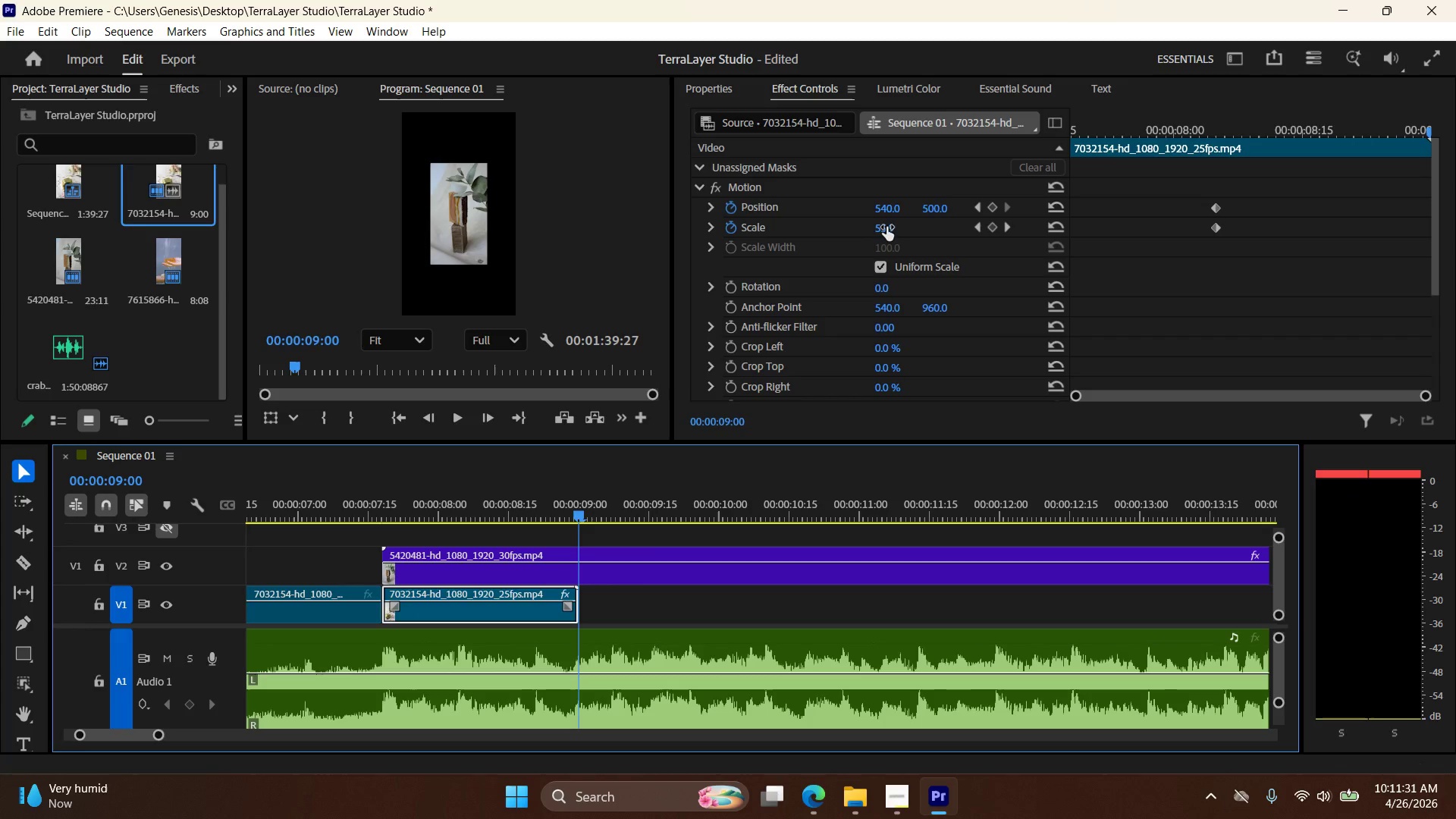 
double_click([901, 224])
 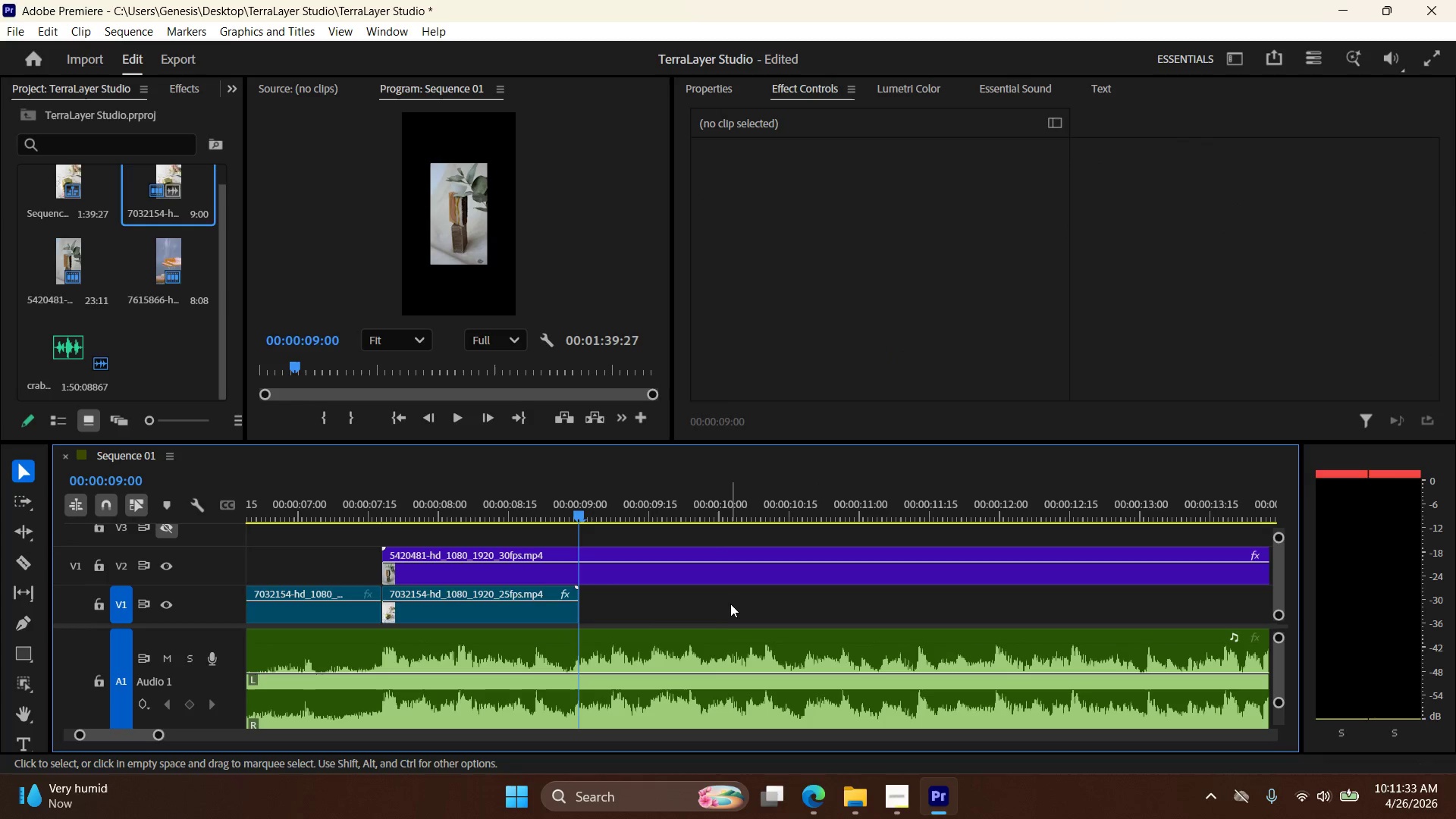 
key(Control+Z)
 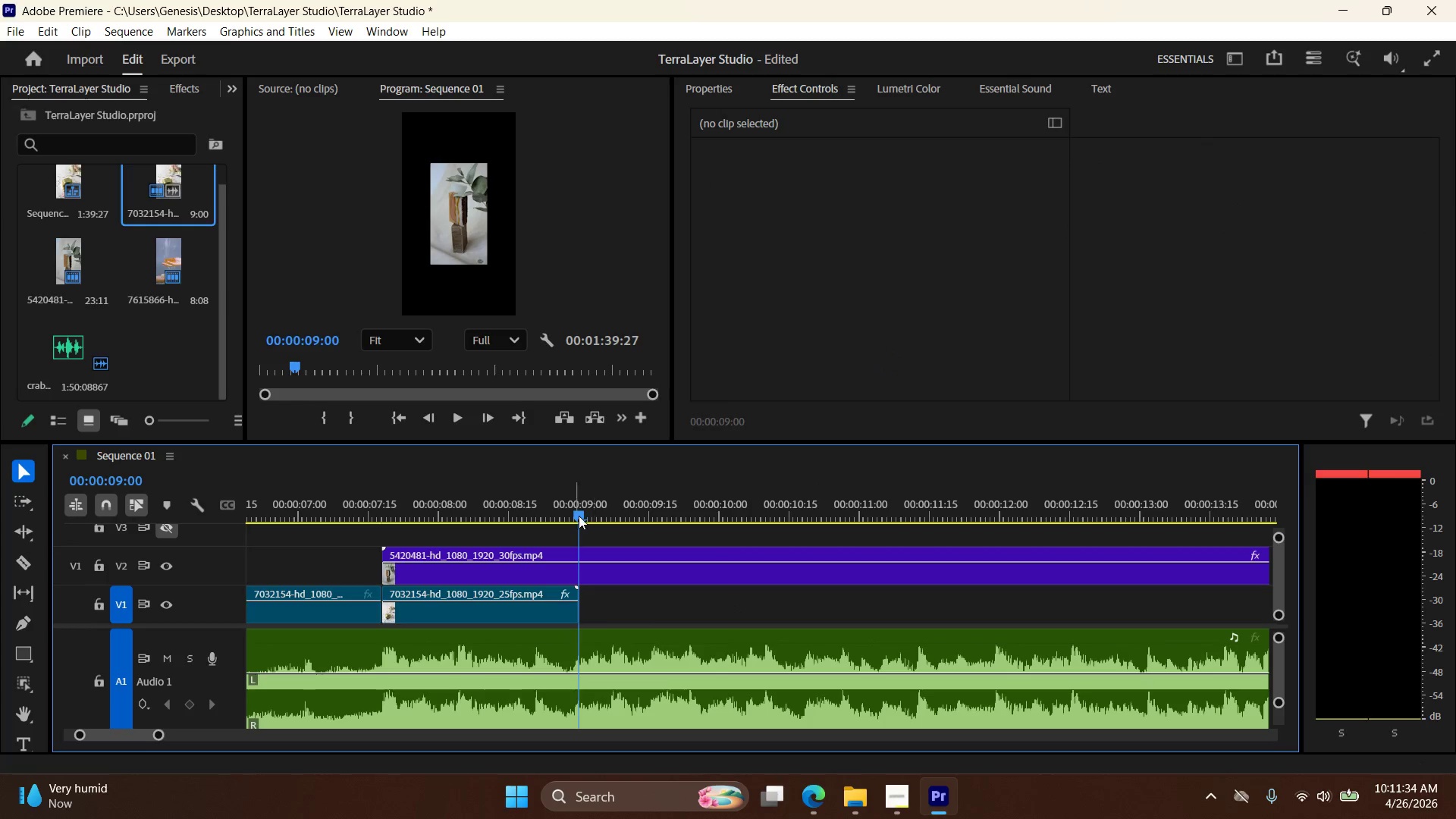 
left_click_drag(start_coordinate=[579, 516], to_coordinate=[484, 520])
 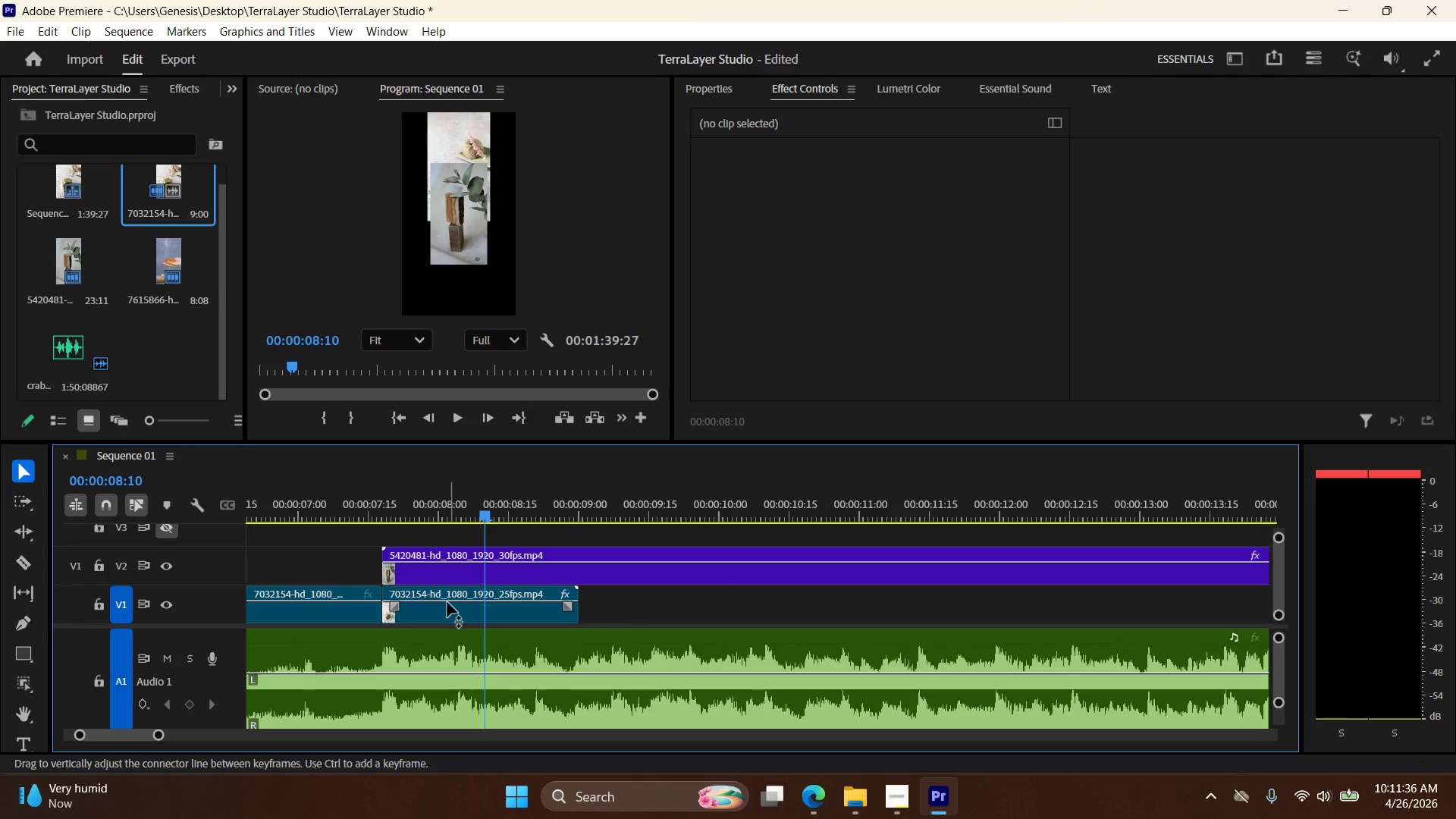 
left_click([447, 603])
 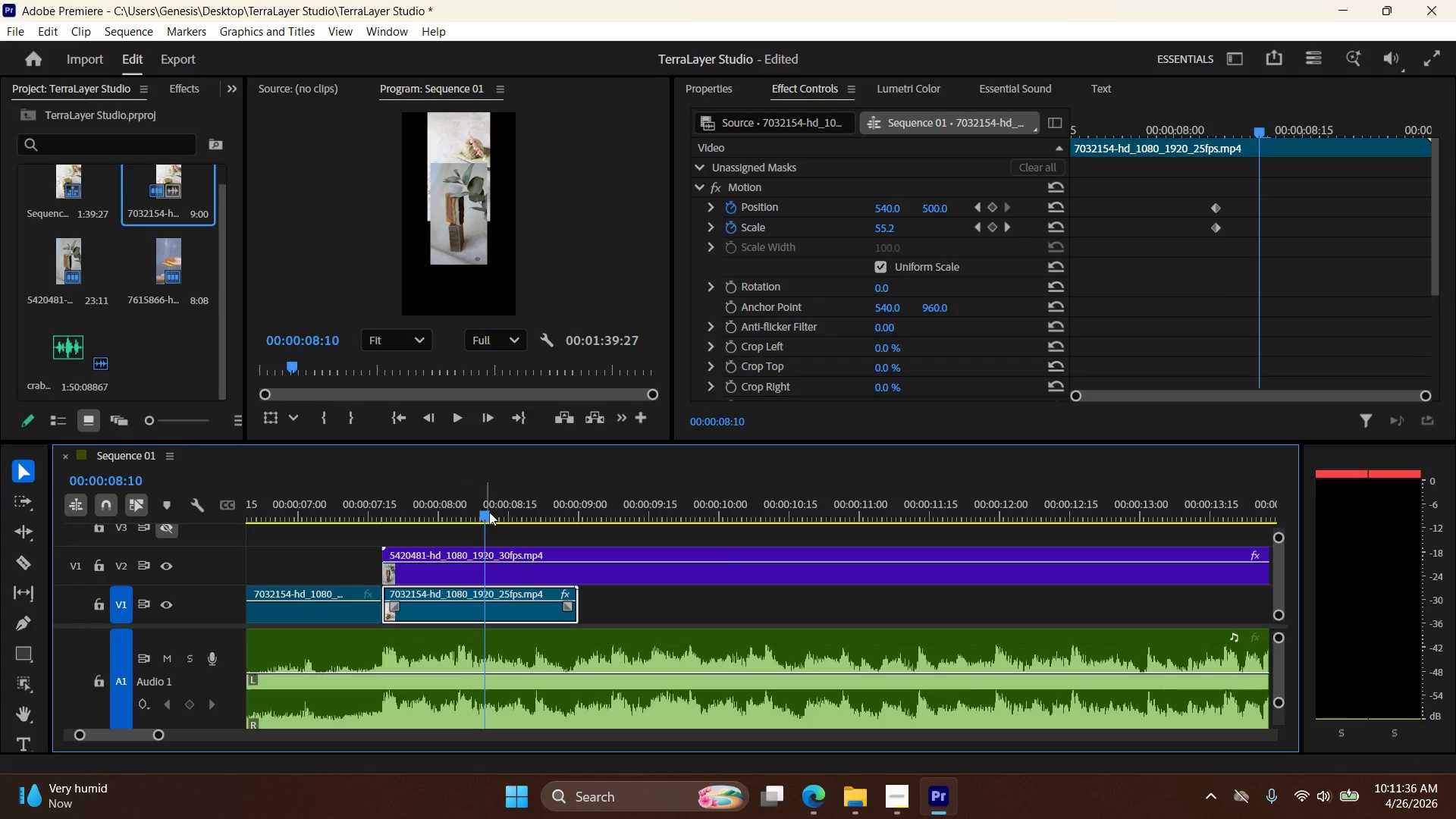 
left_click_drag(start_coordinate=[489, 512], to_coordinate=[466, 526])
 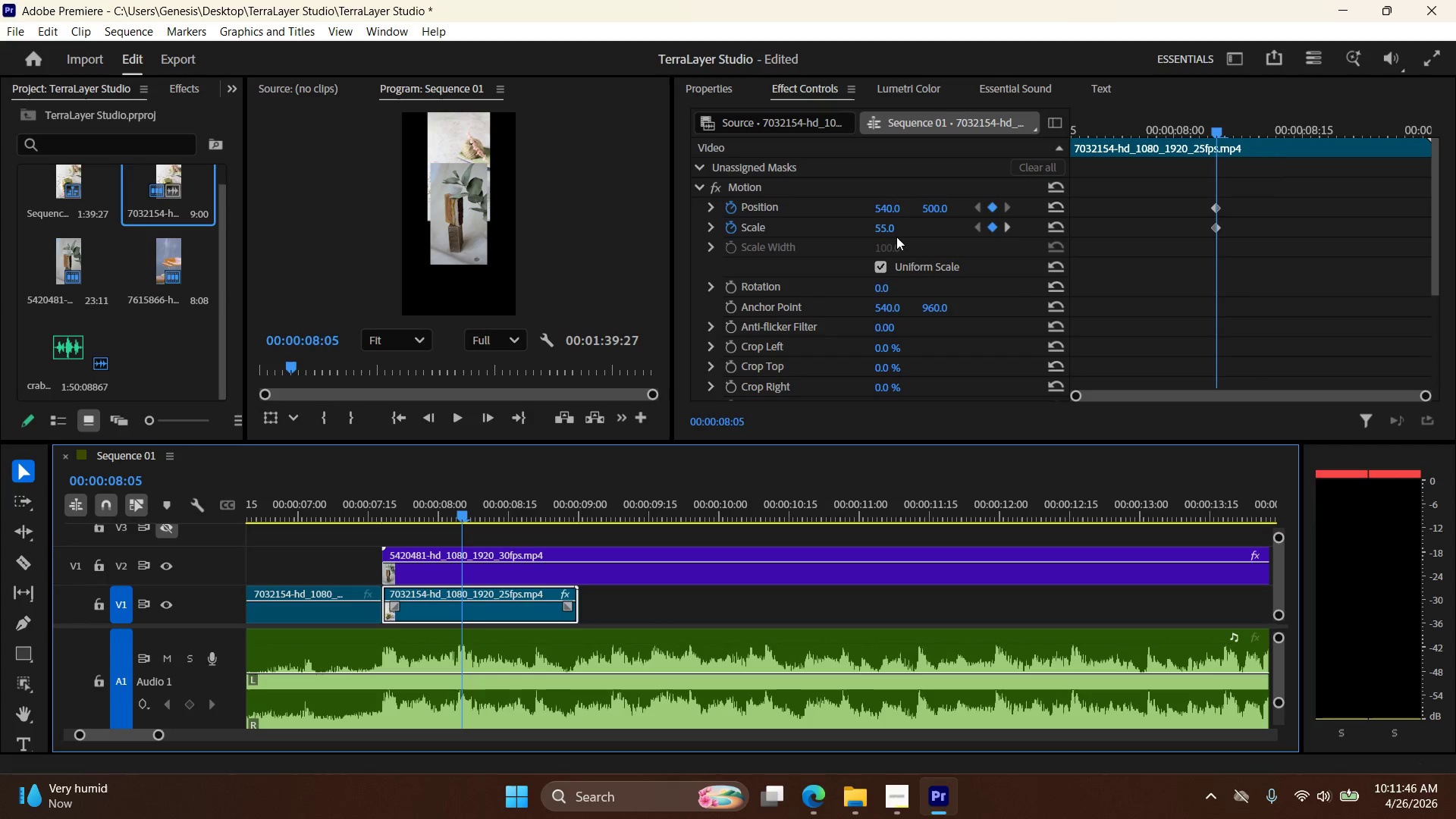 
double_click([887, 226])
 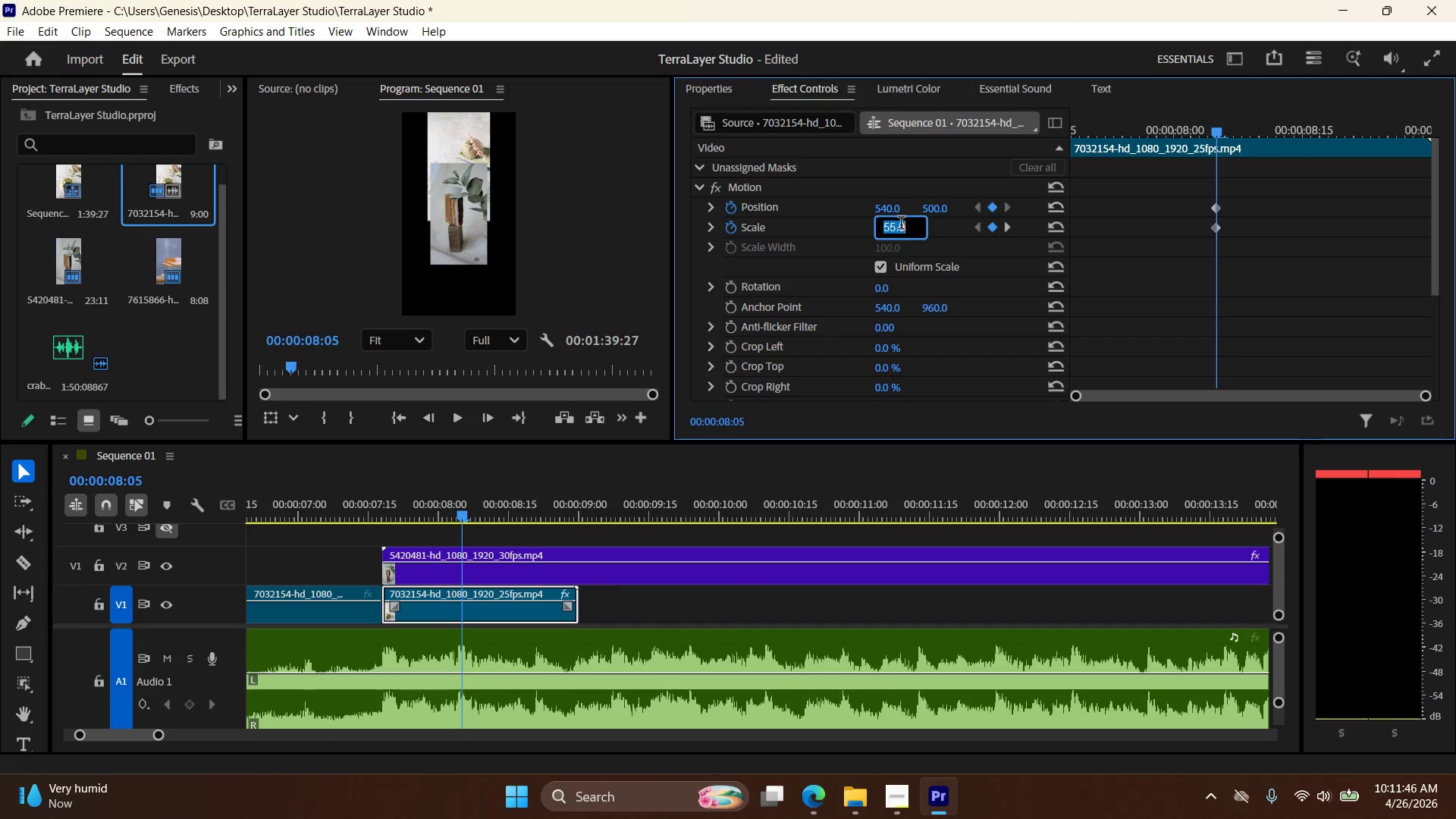 
triple_click([901, 224])
 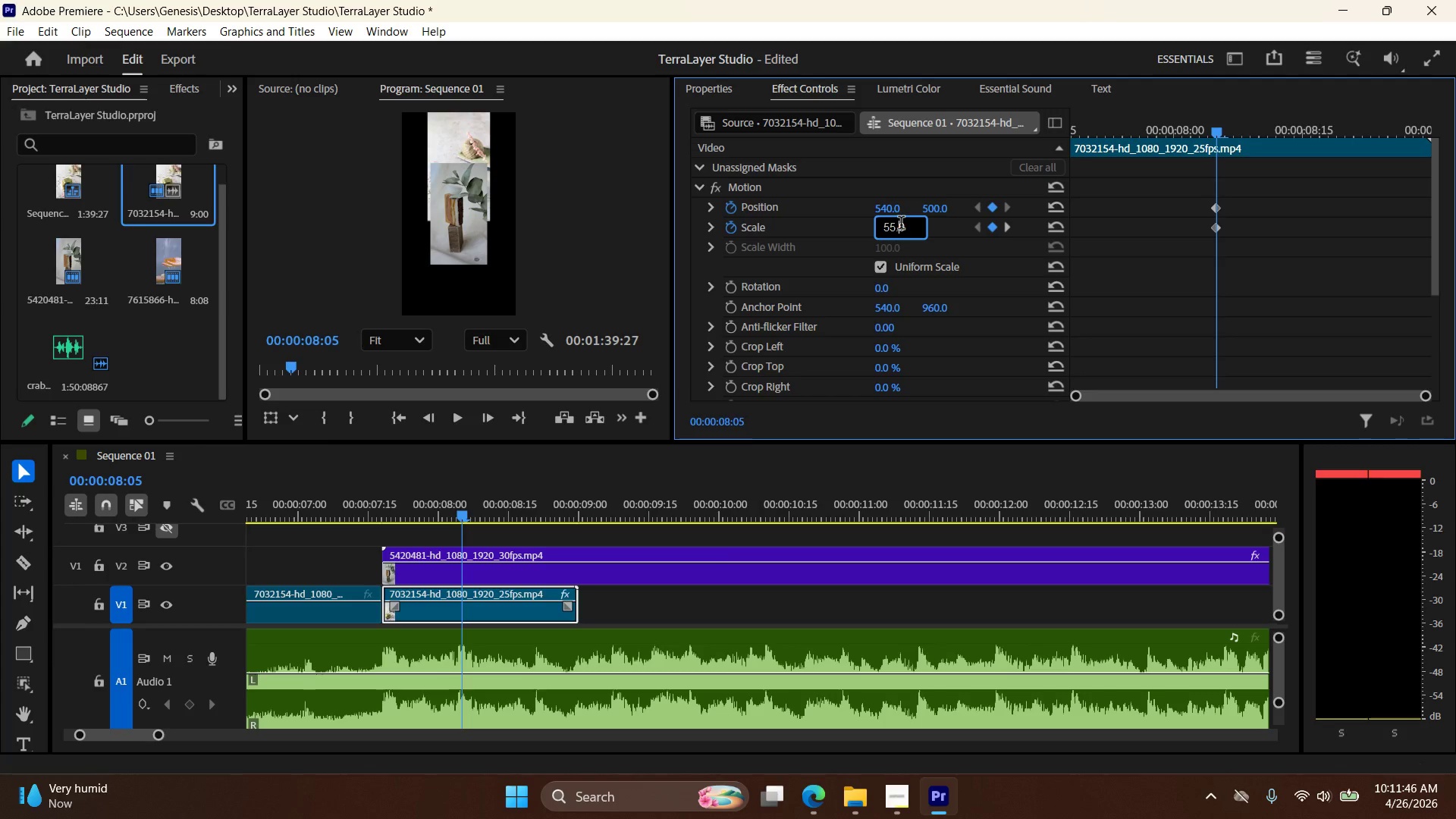 
triple_click([901, 224])
 